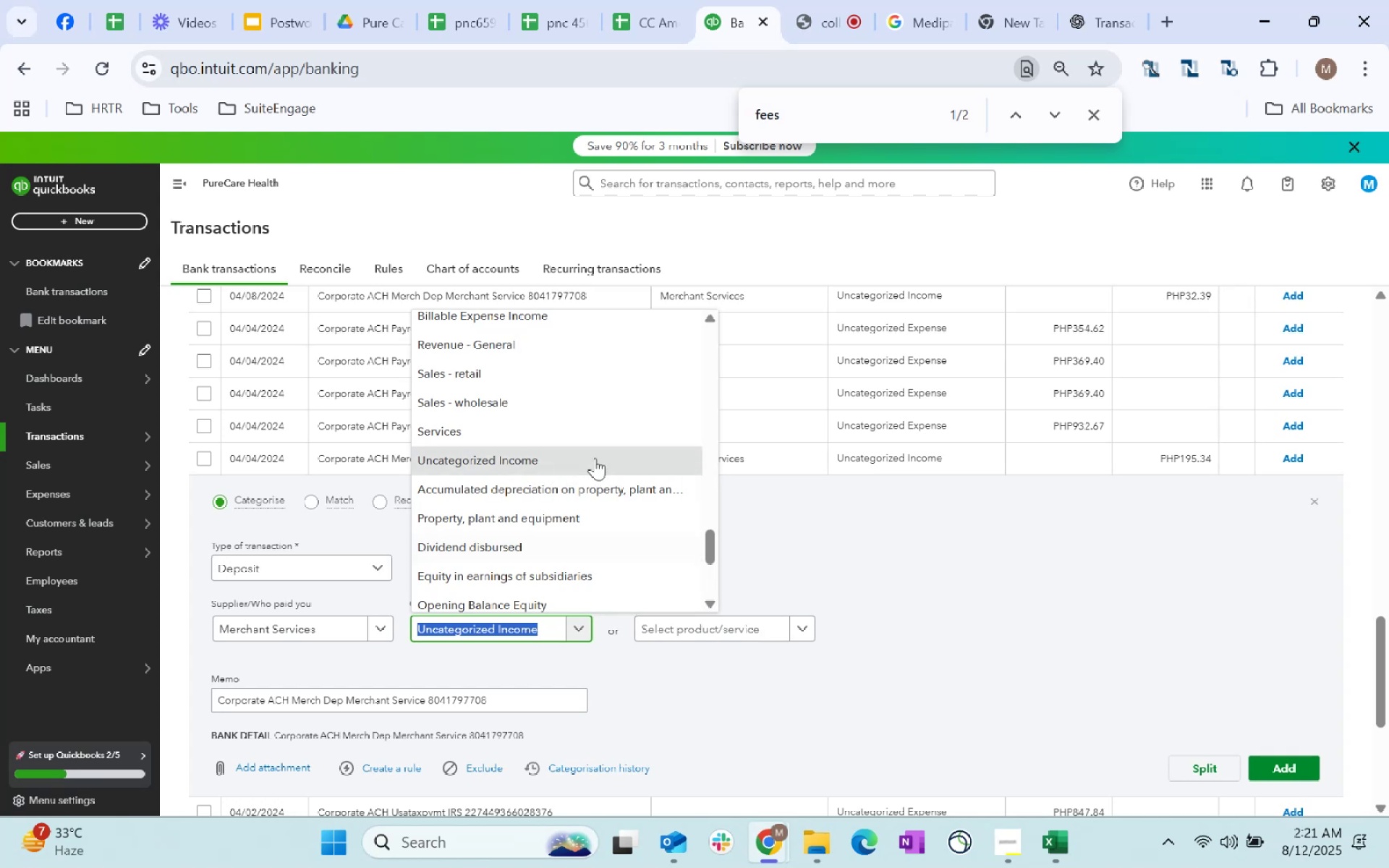 
scroll: coordinate [606, 525], scroll_direction: up, amount: 6.0
 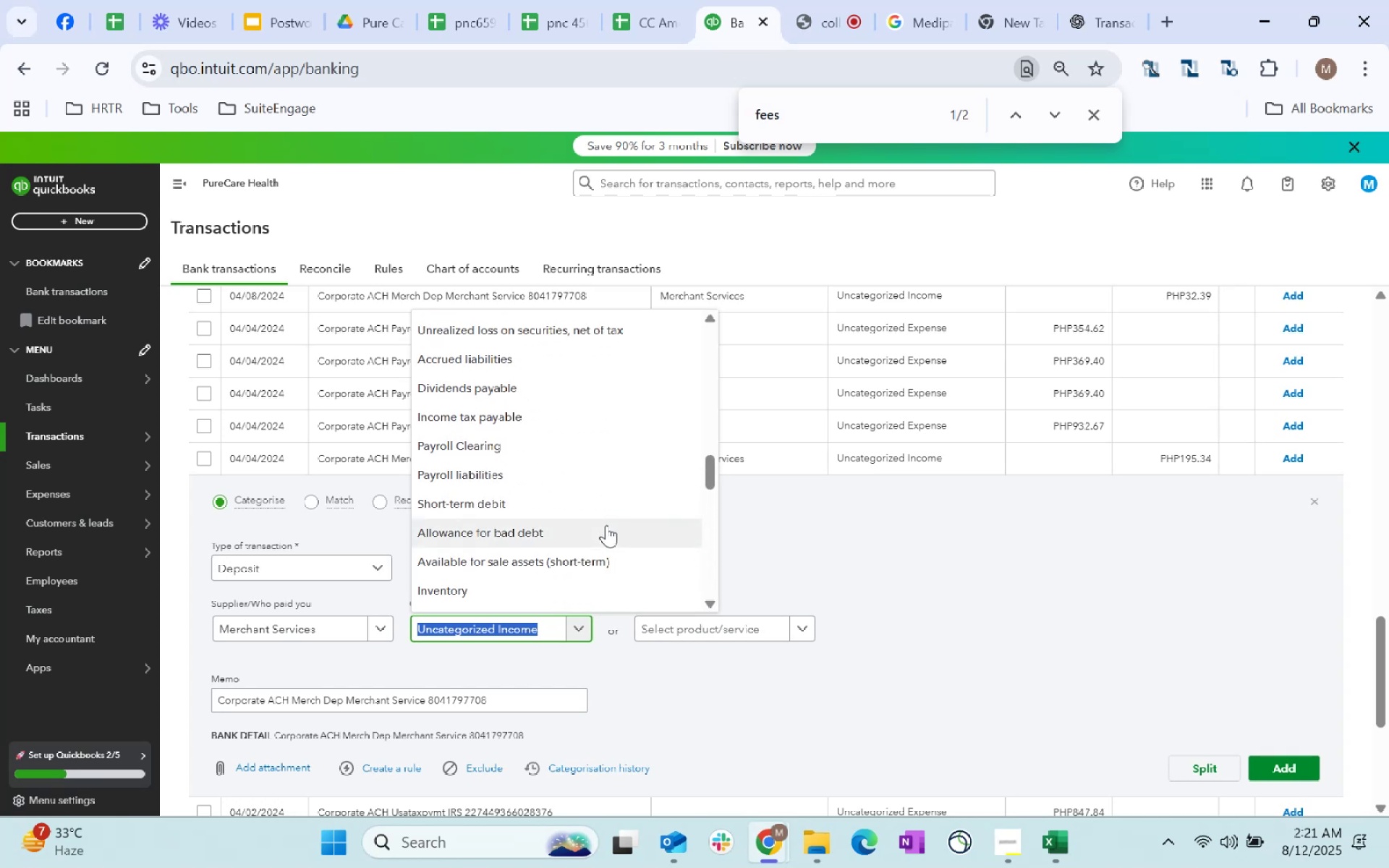 
scroll: coordinate [585, 503], scroll_direction: down, amount: 6.0
 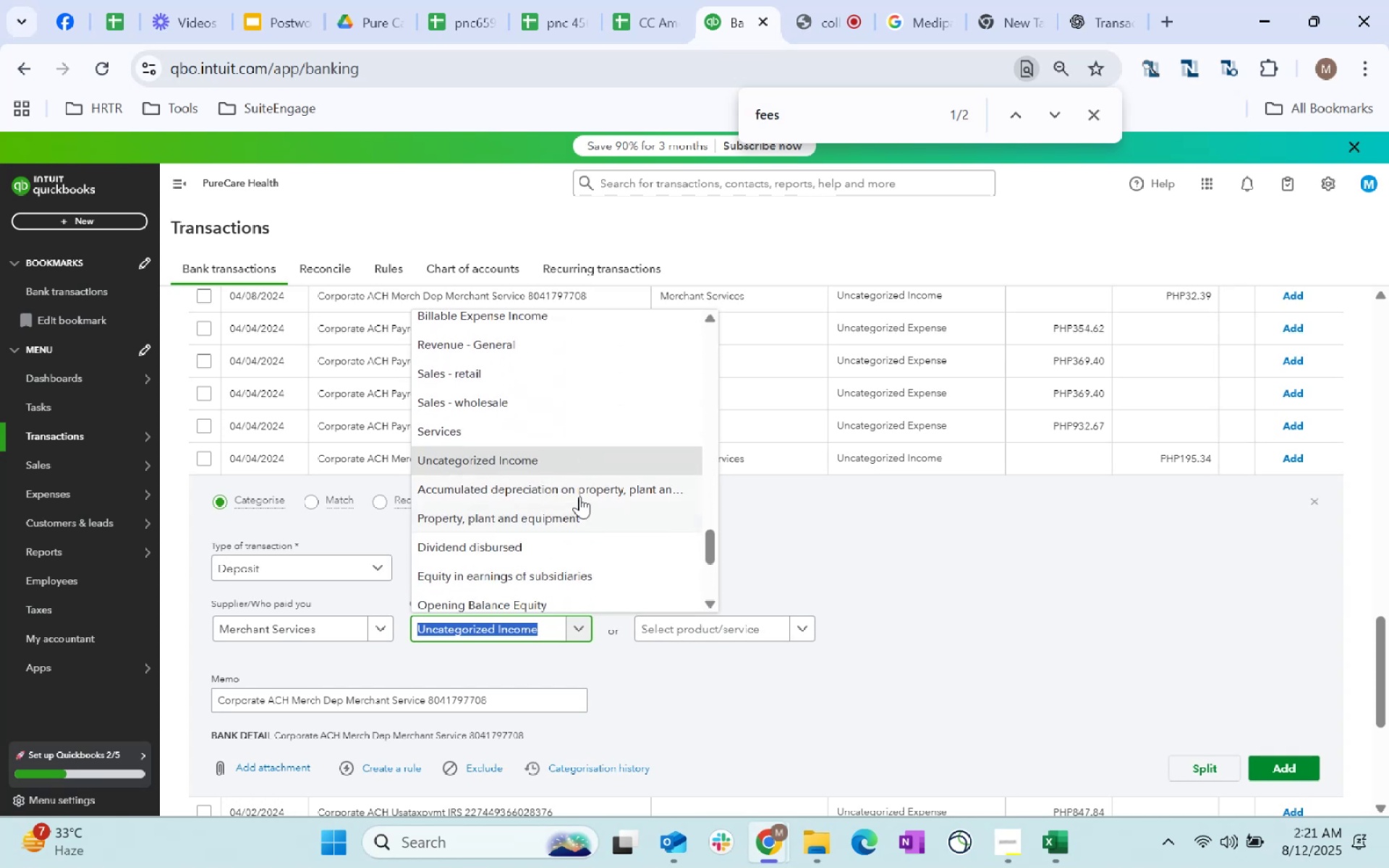 
scroll: coordinate [579, 495], scroll_direction: up, amount: 3.0
 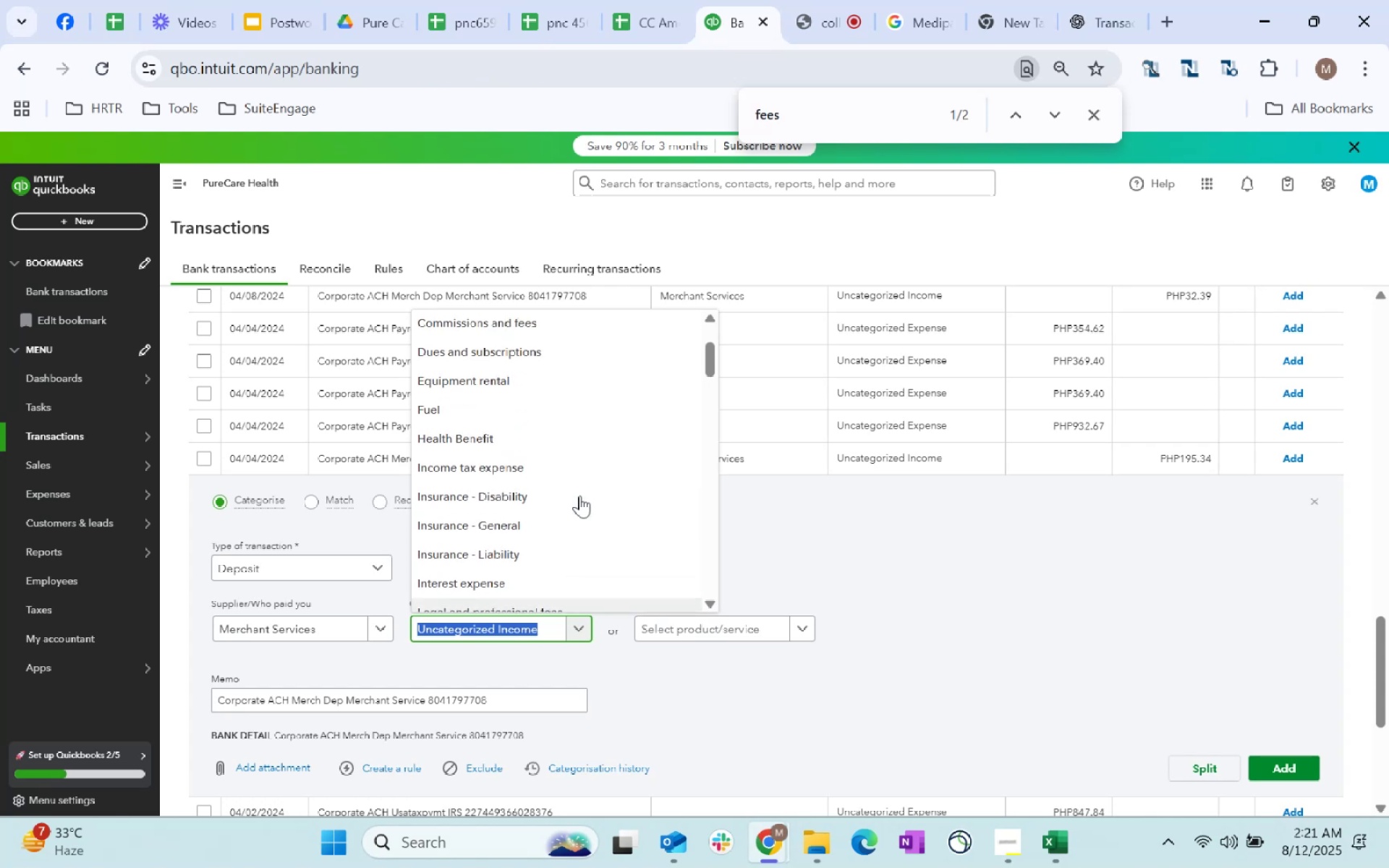 
scroll: coordinate [579, 495], scroll_direction: down, amount: 2.0
 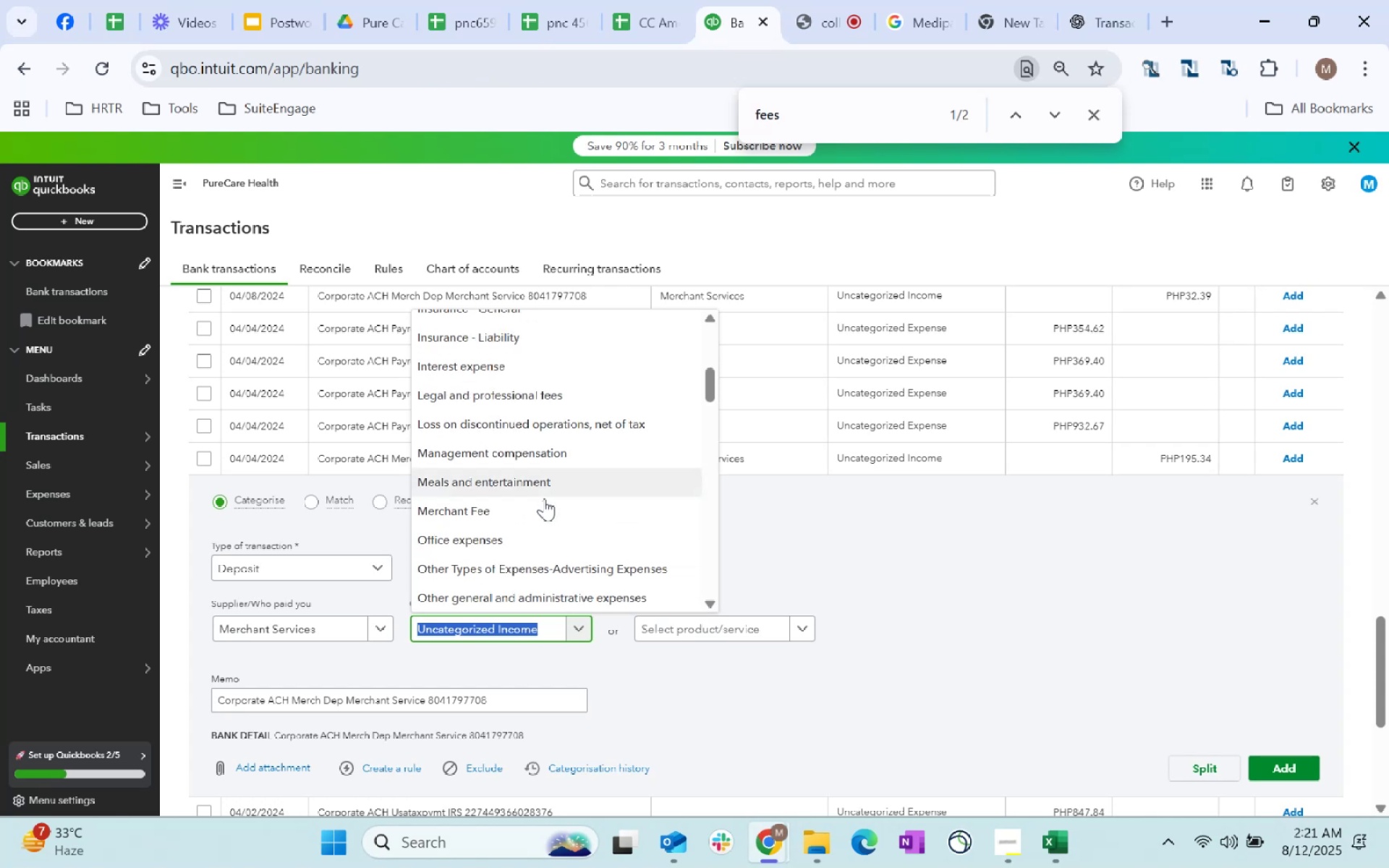 
left_click([534, 503])
 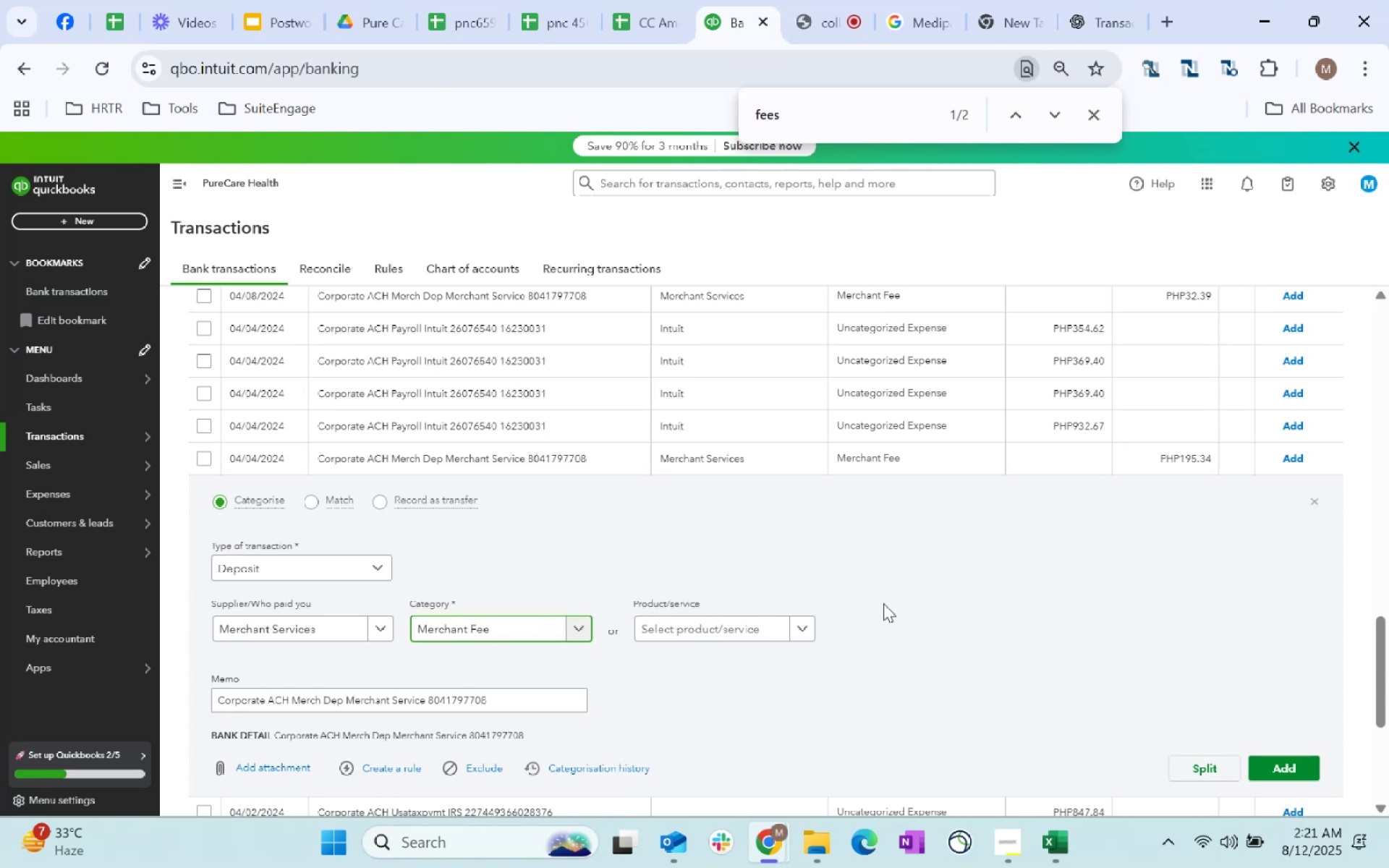 
left_click([1067, 634])
 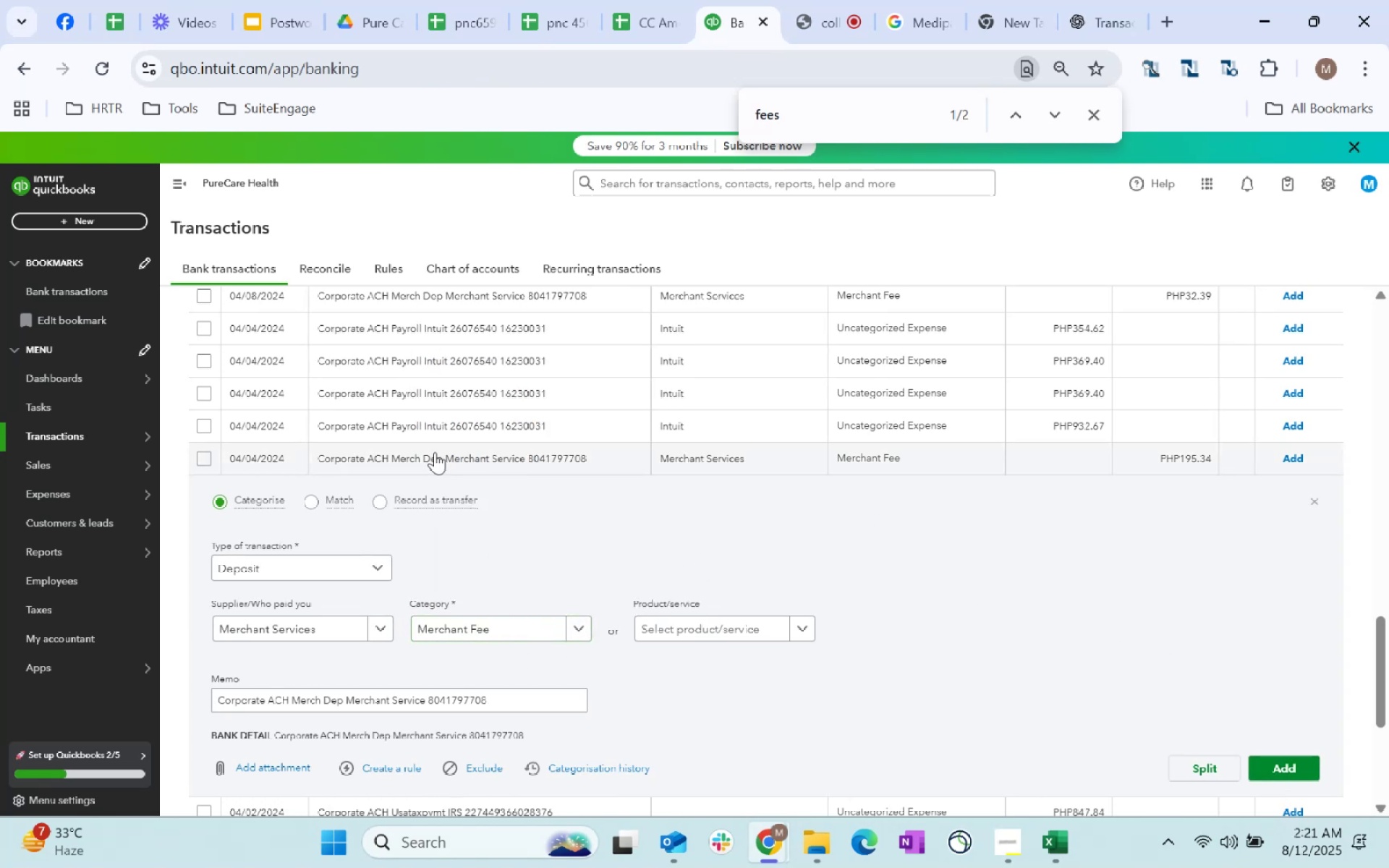 
wait(11.46)
 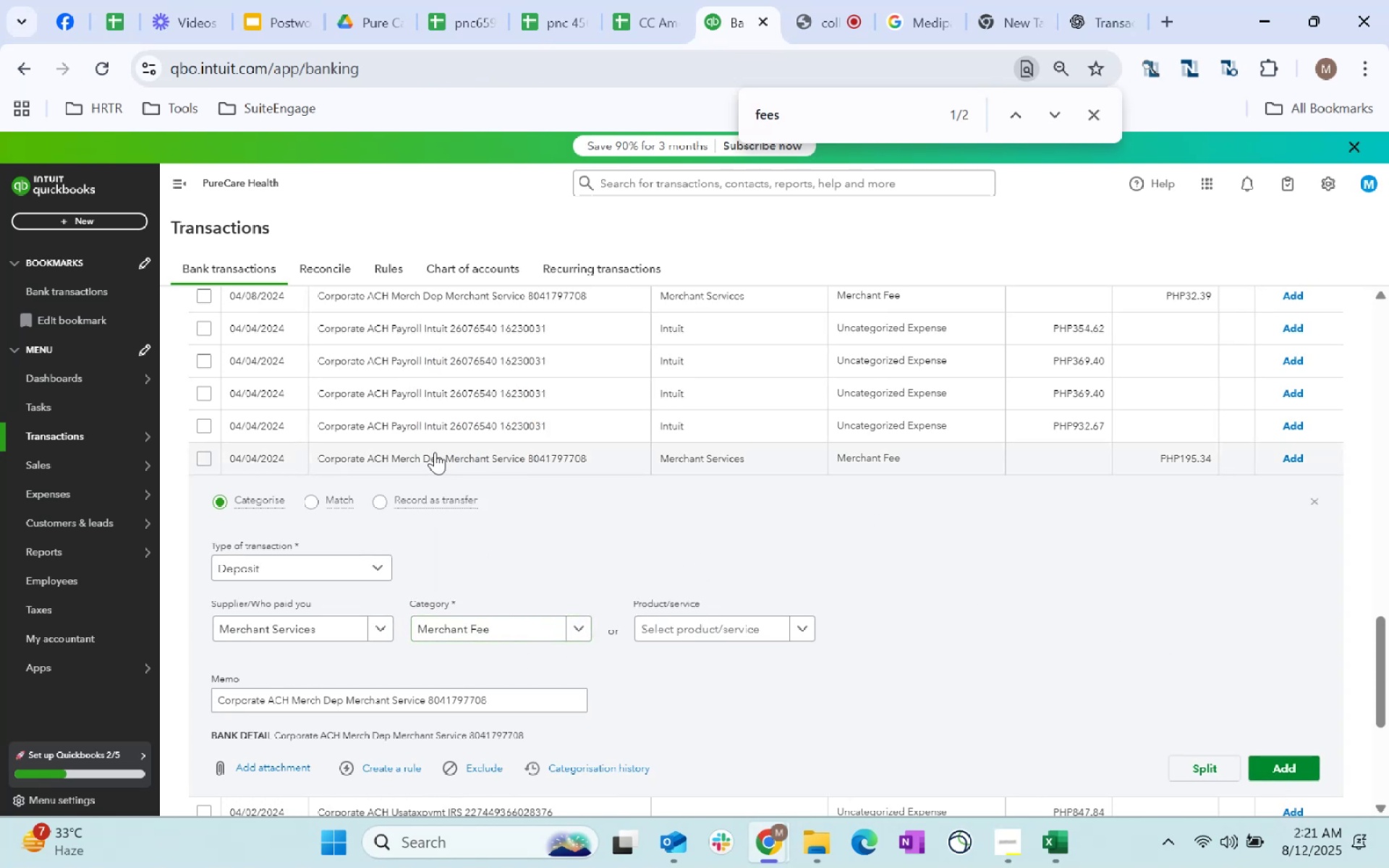 
scroll: coordinate [572, 506], scroll_direction: down, amount: 34.0
 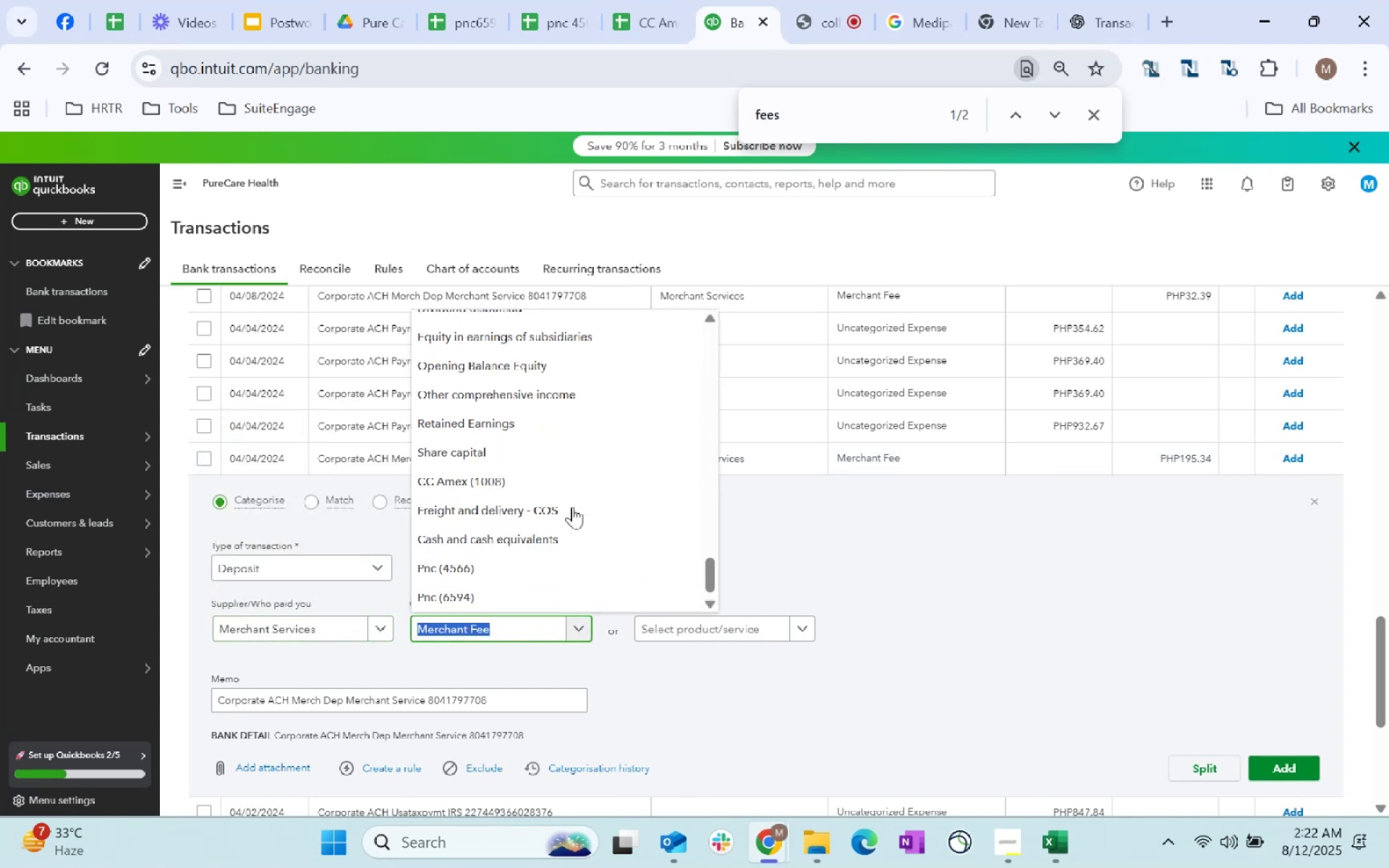 
type(revenu)
 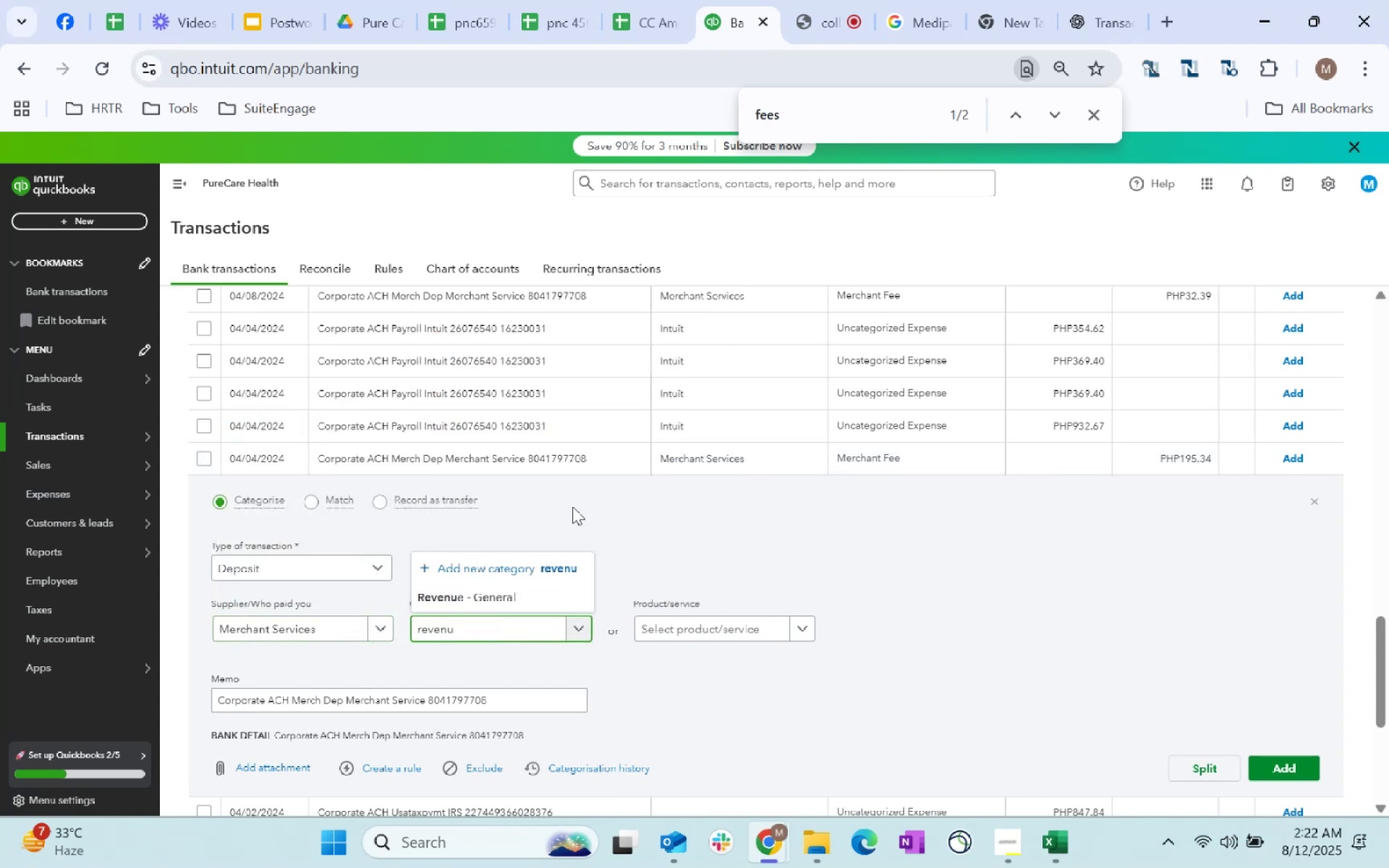 
key(ArrowDown)
 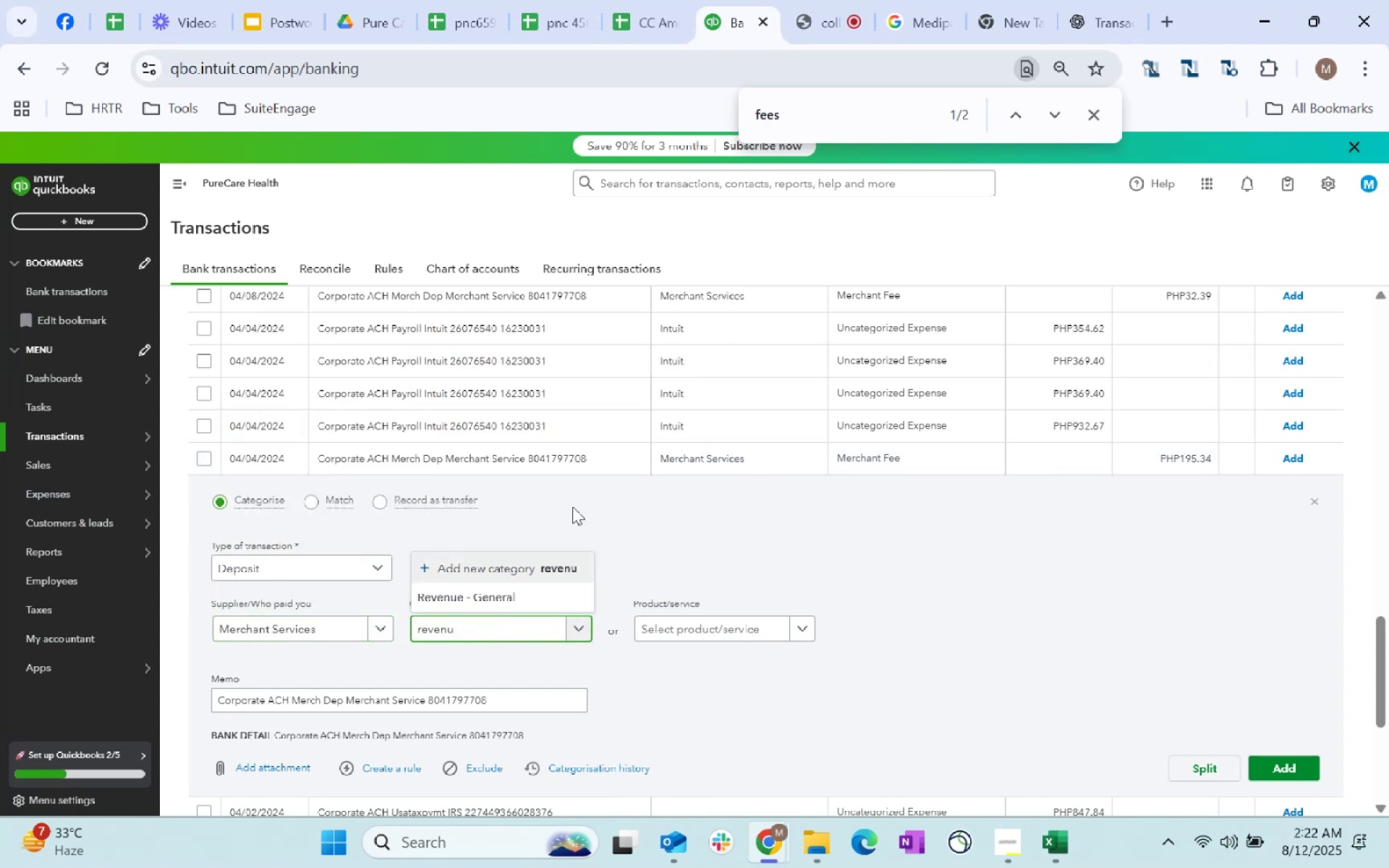 
key(ArrowDown)
 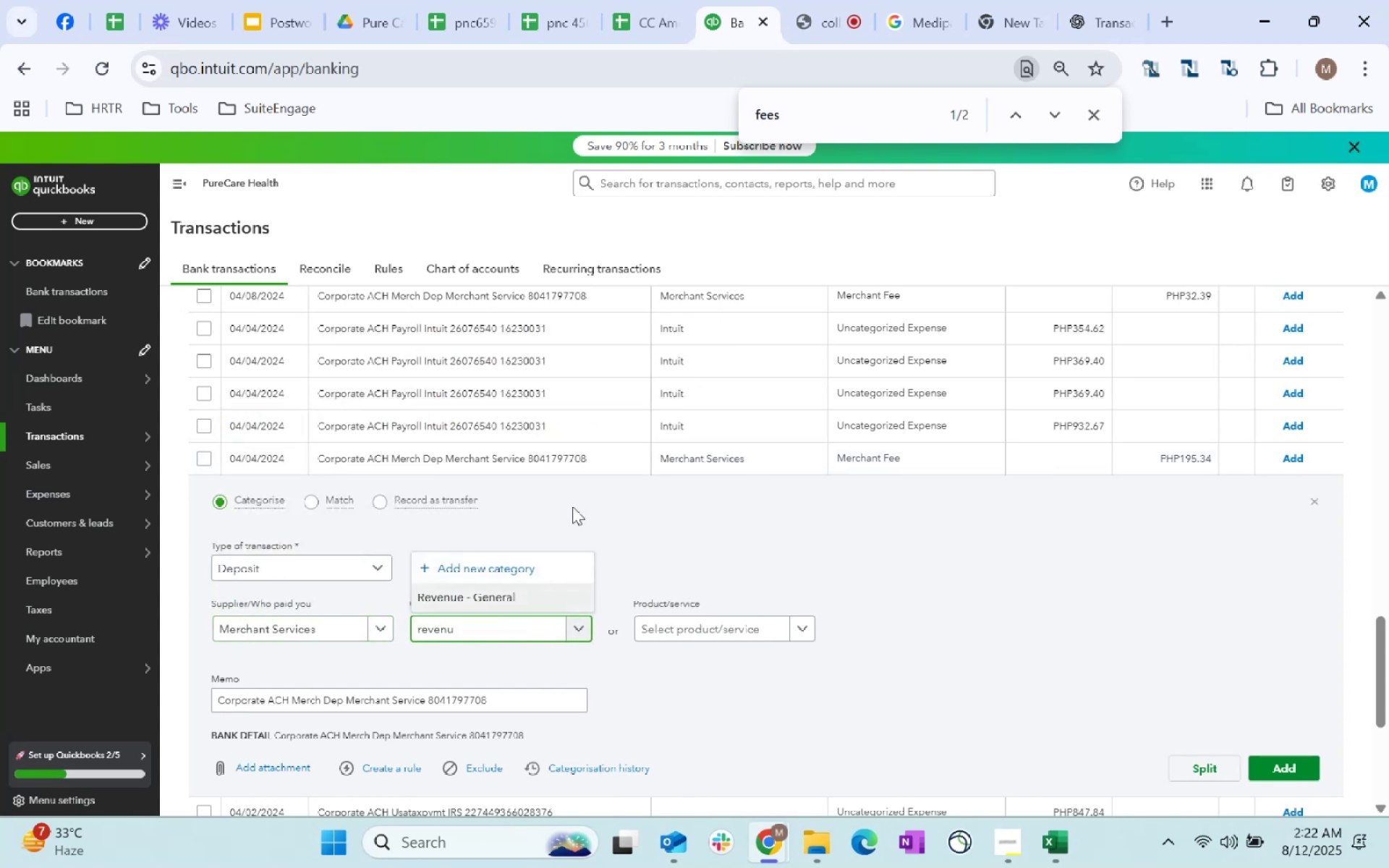 
key(Tab)
 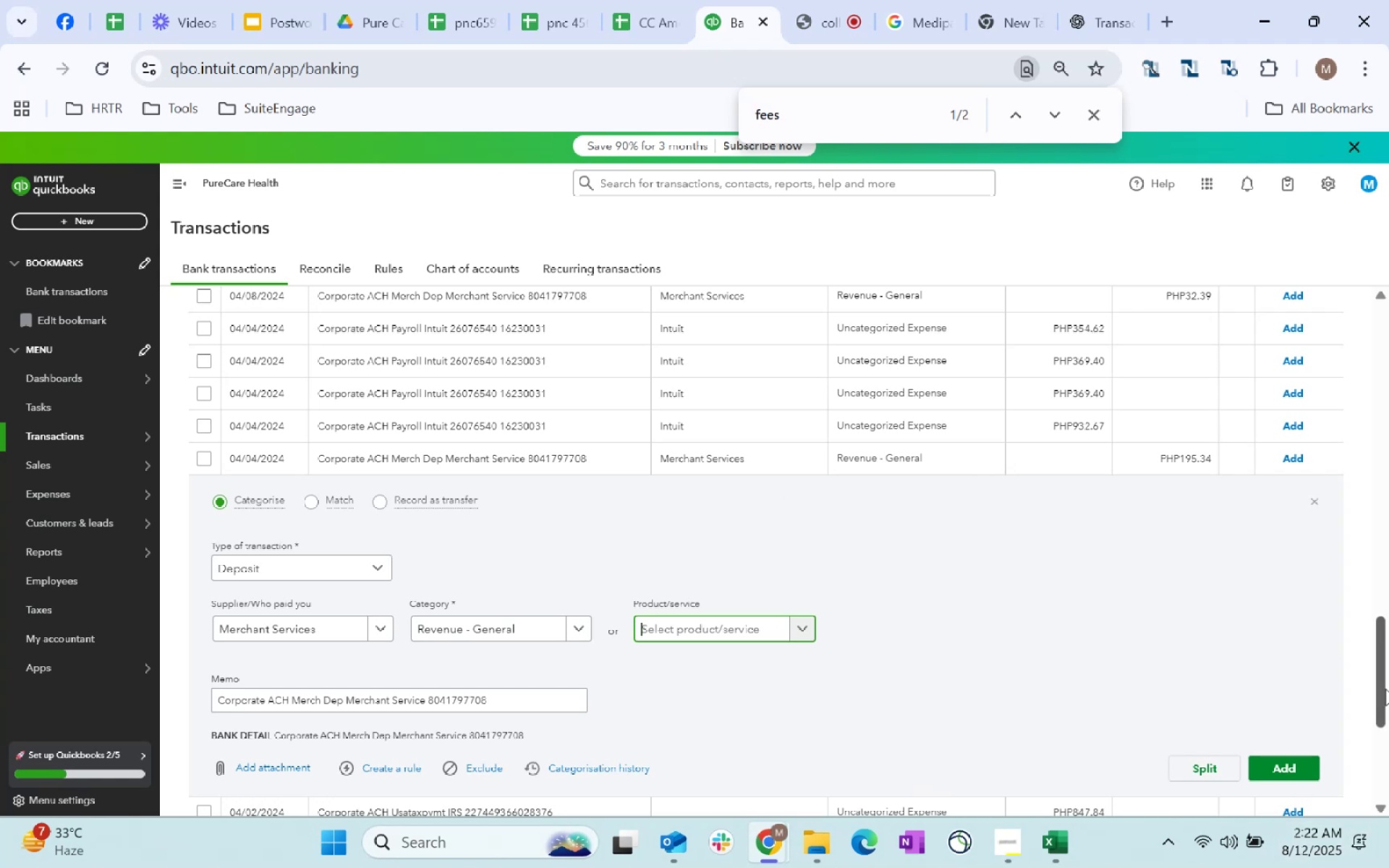 
left_click([1296, 762])
 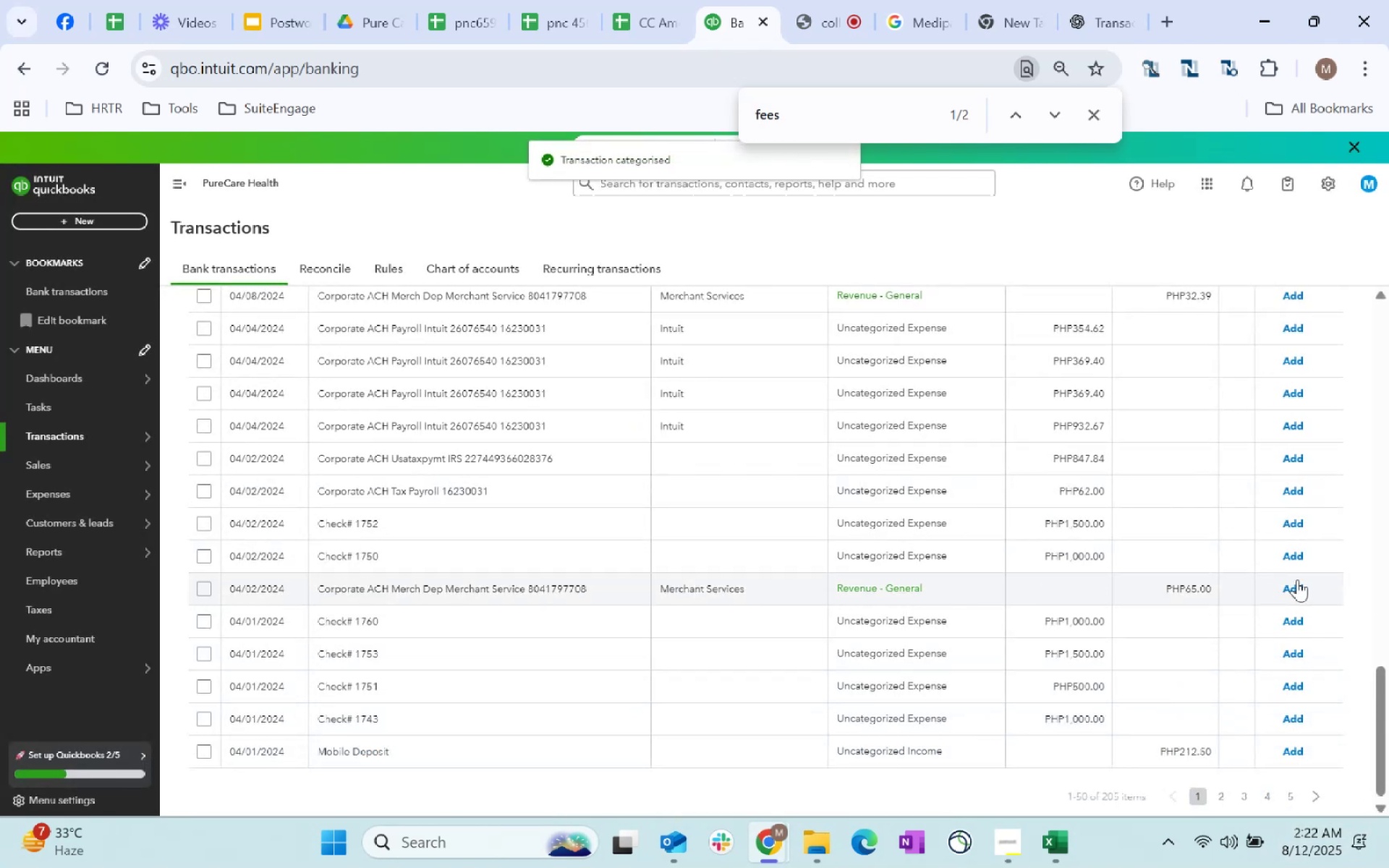 
left_click([1302, 589])
 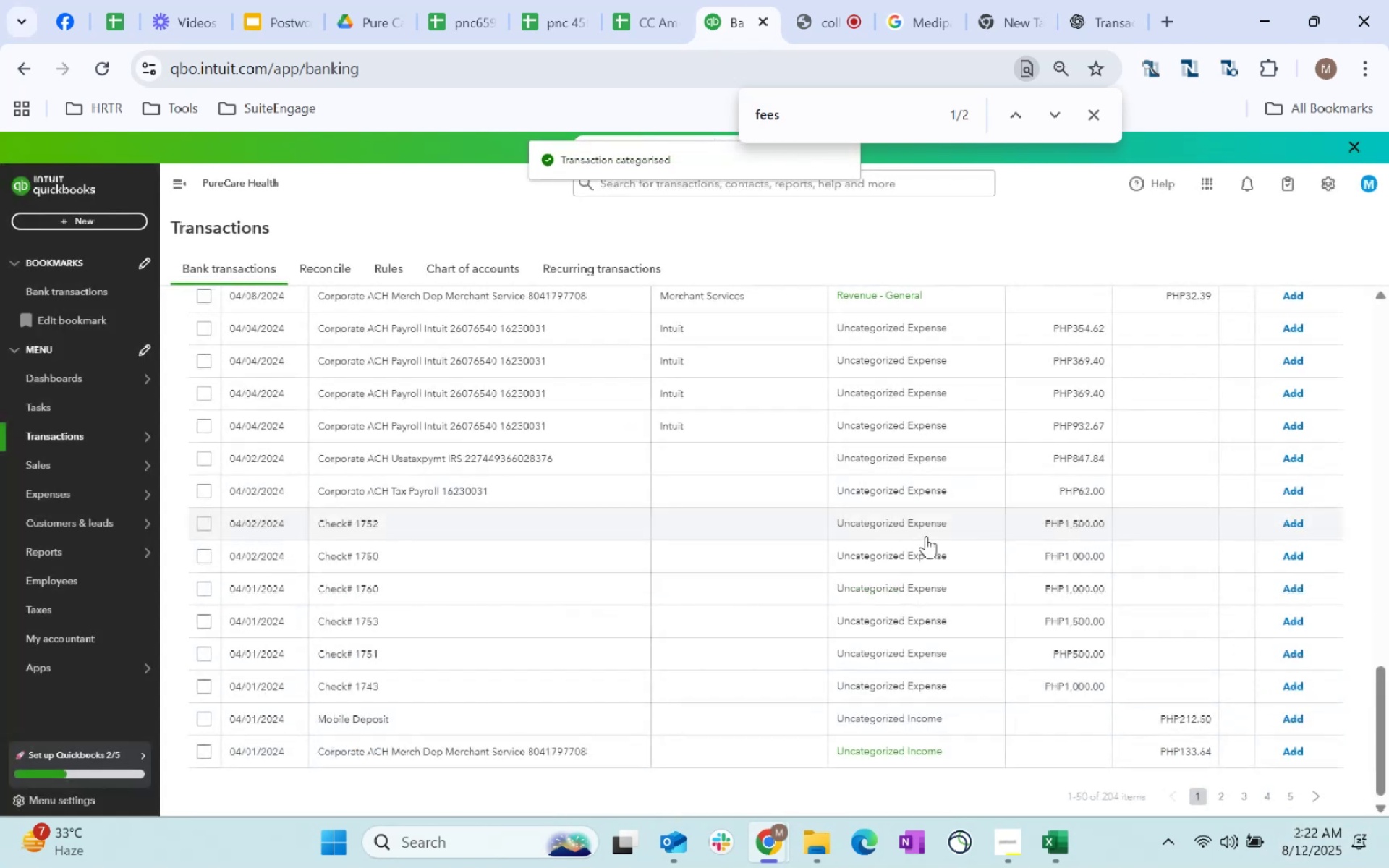 
scroll: coordinate [926, 536], scroll_direction: up, amount: 1.0
 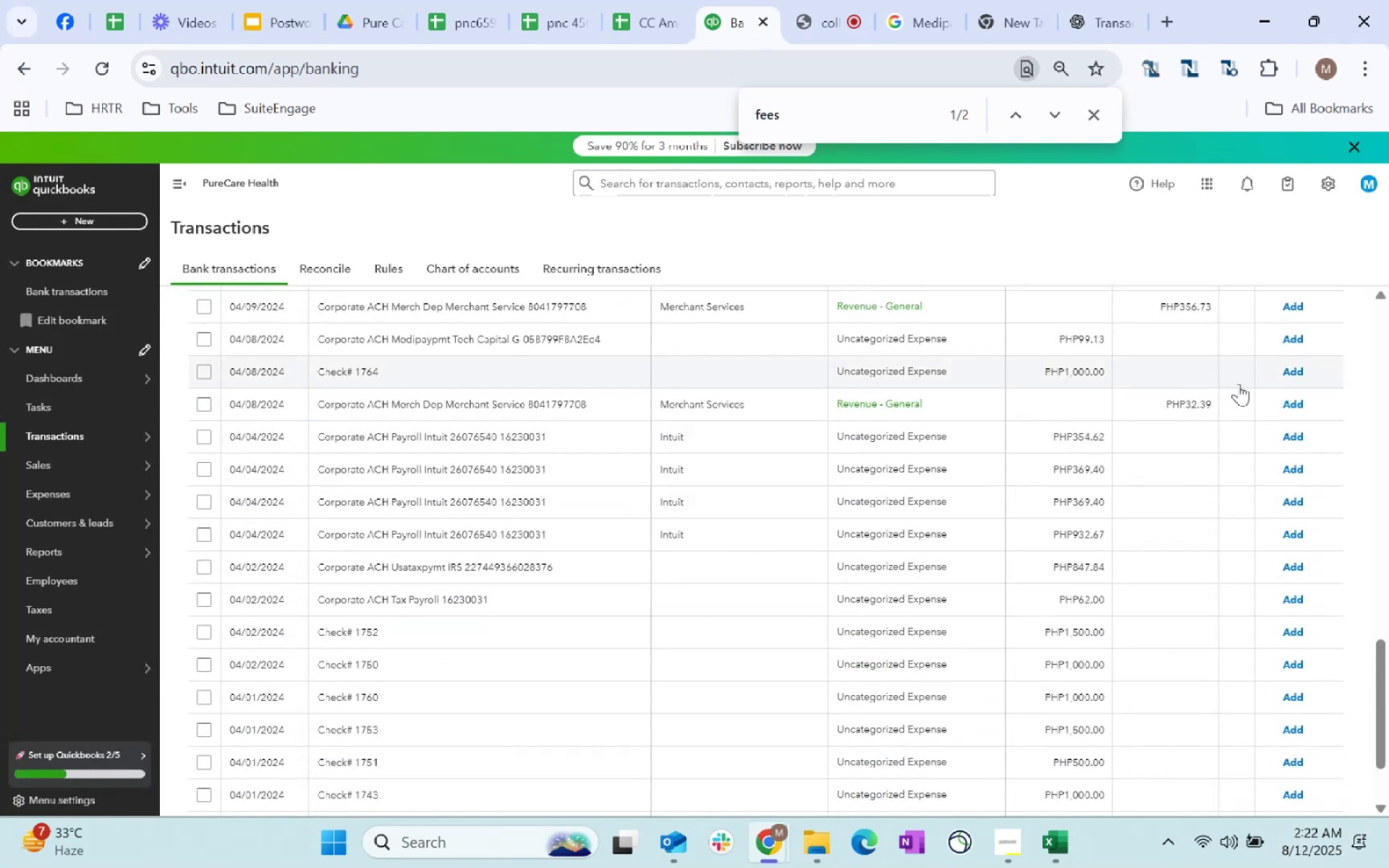 
left_click([1299, 406])
 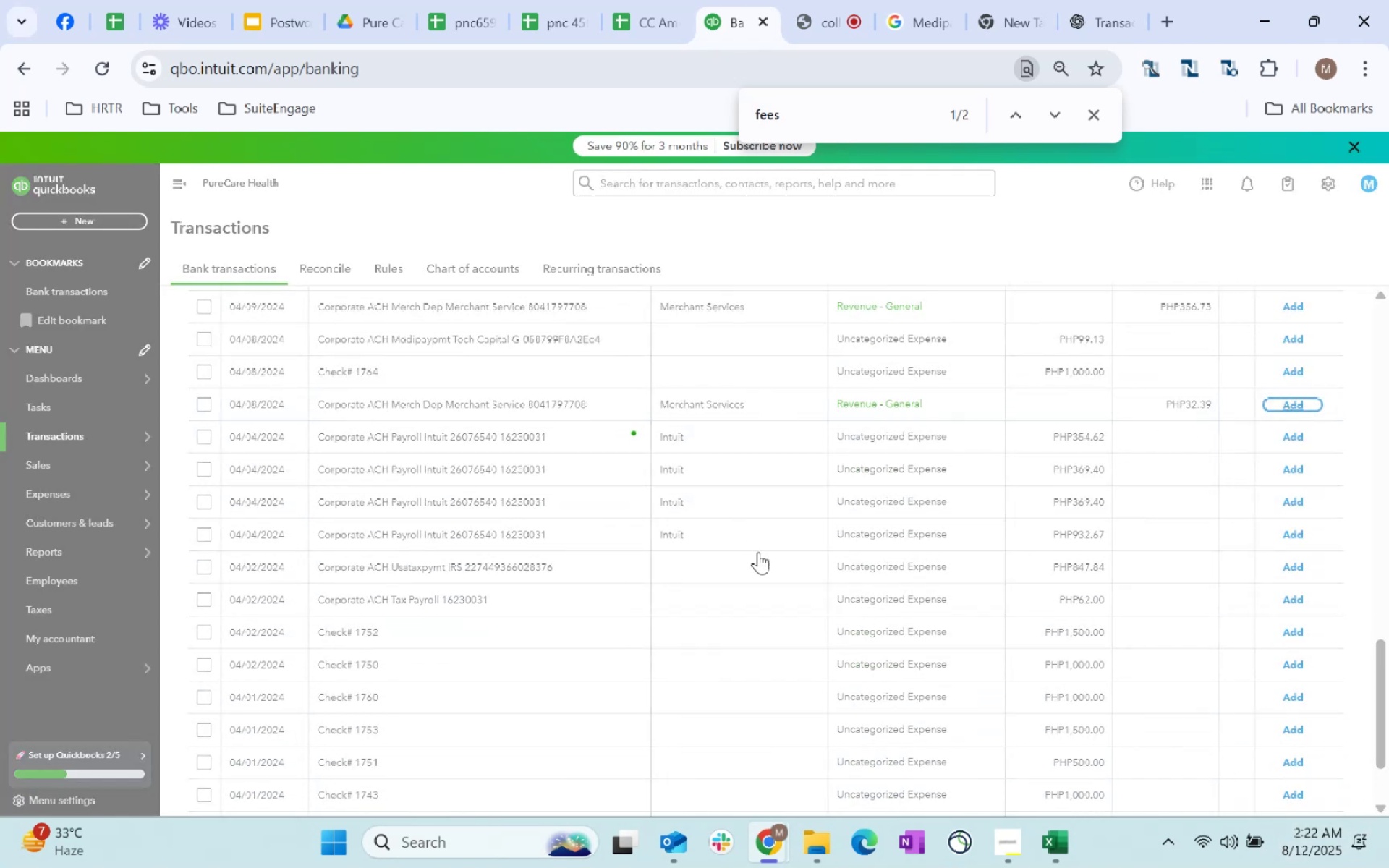 
scroll: coordinate [789, 578], scroll_direction: up, amount: 1.0
 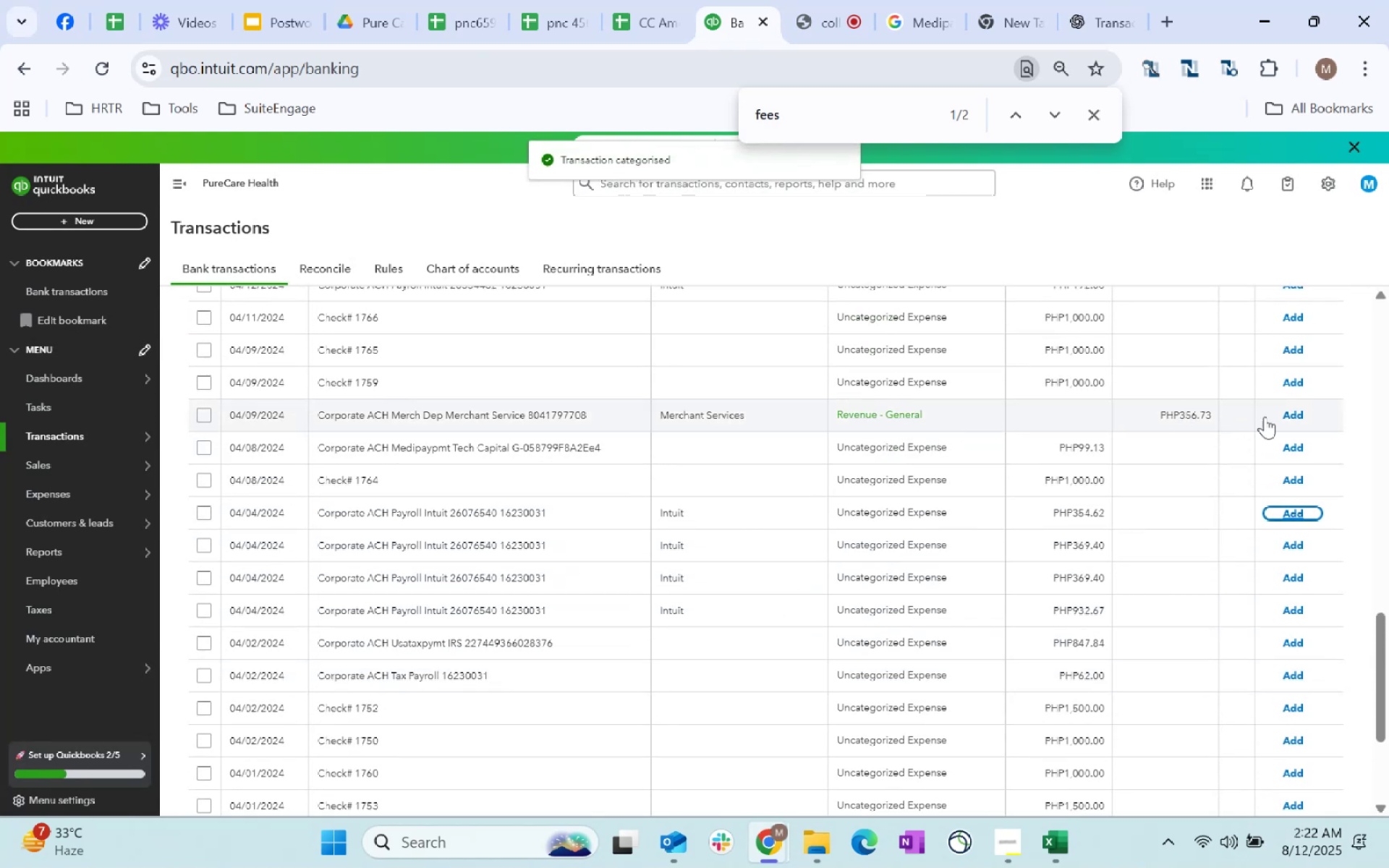 
left_click([1285, 420])
 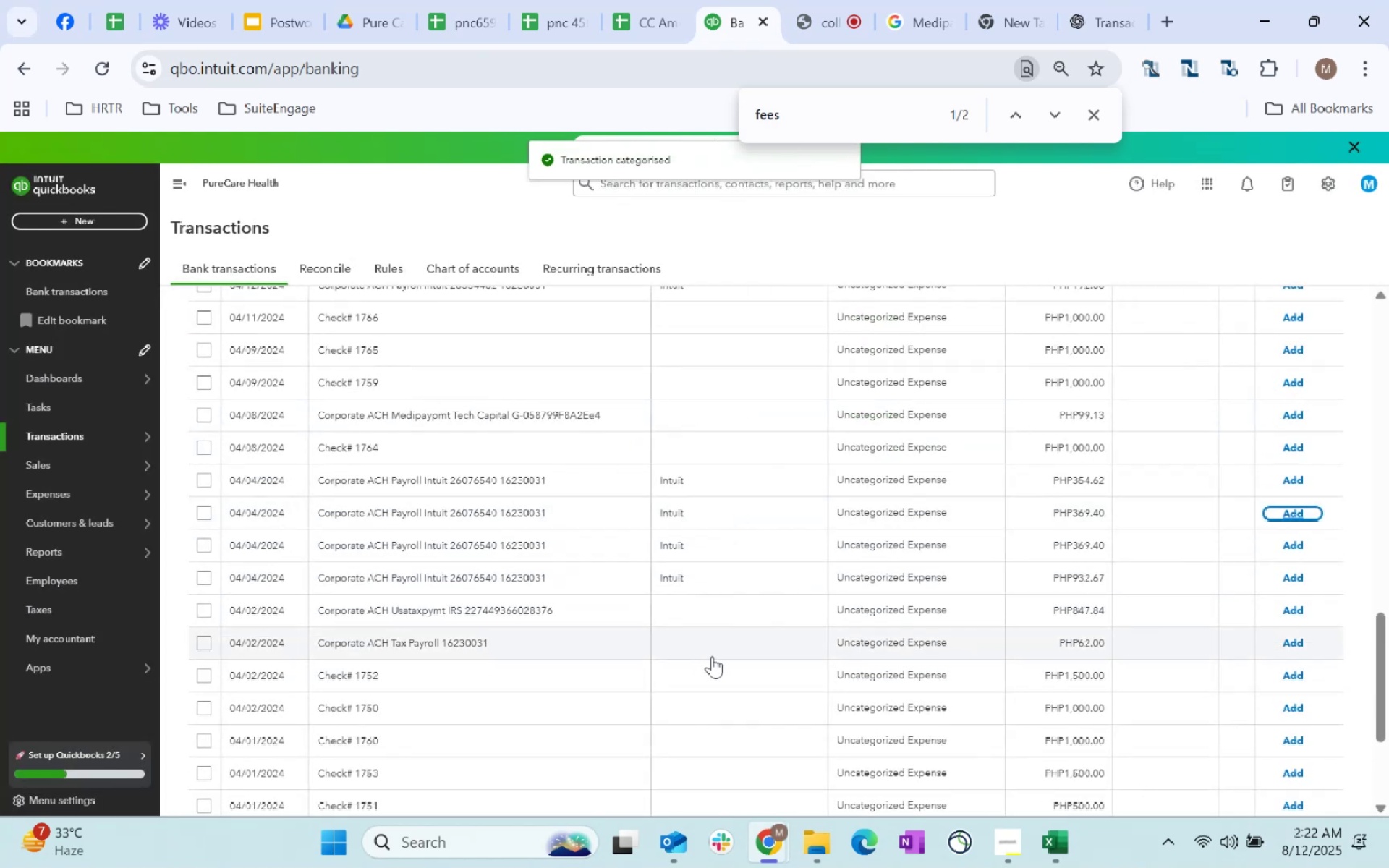 
scroll: coordinate [712, 656], scroll_direction: up, amount: 2.0
 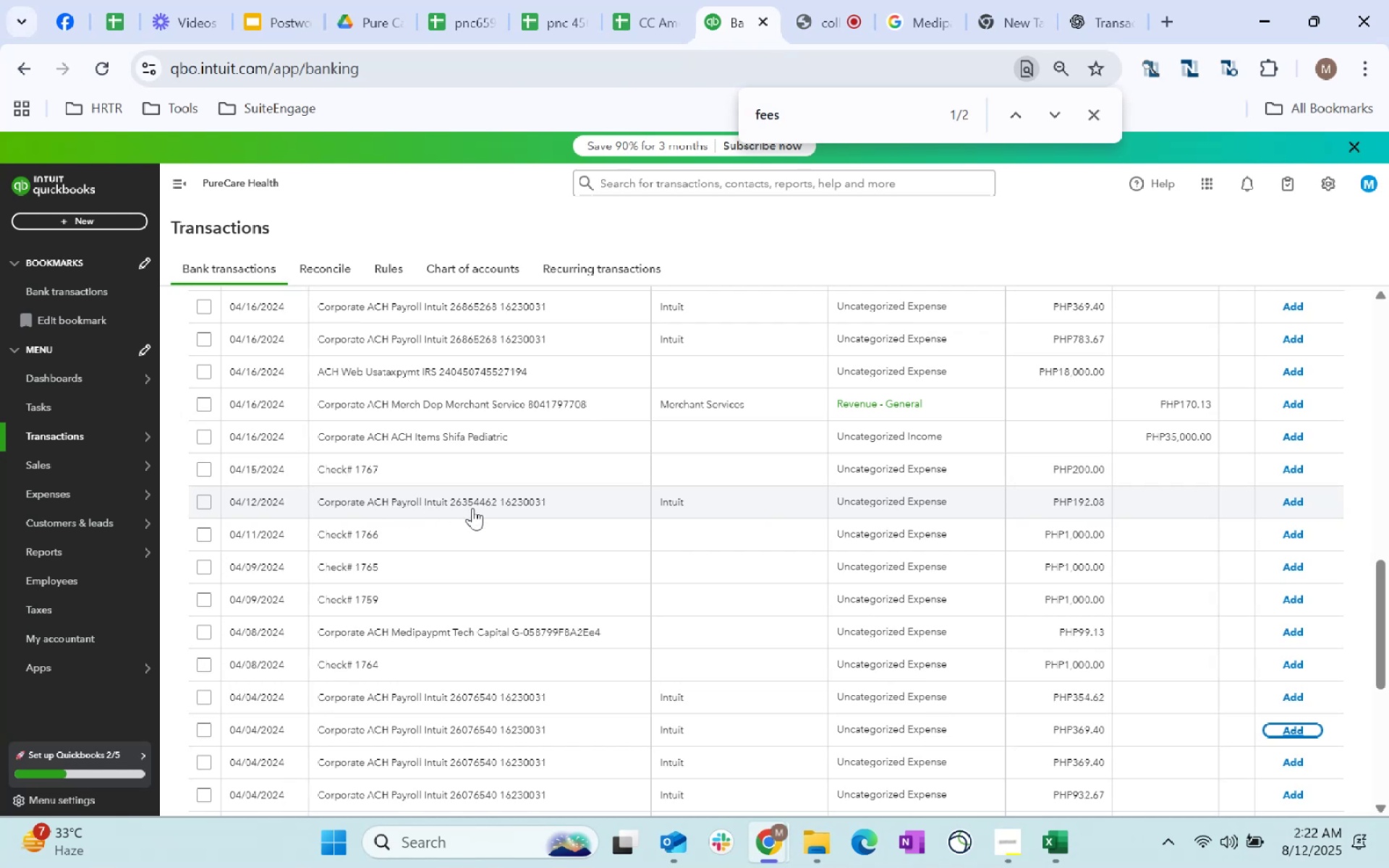 
wait(7.53)
 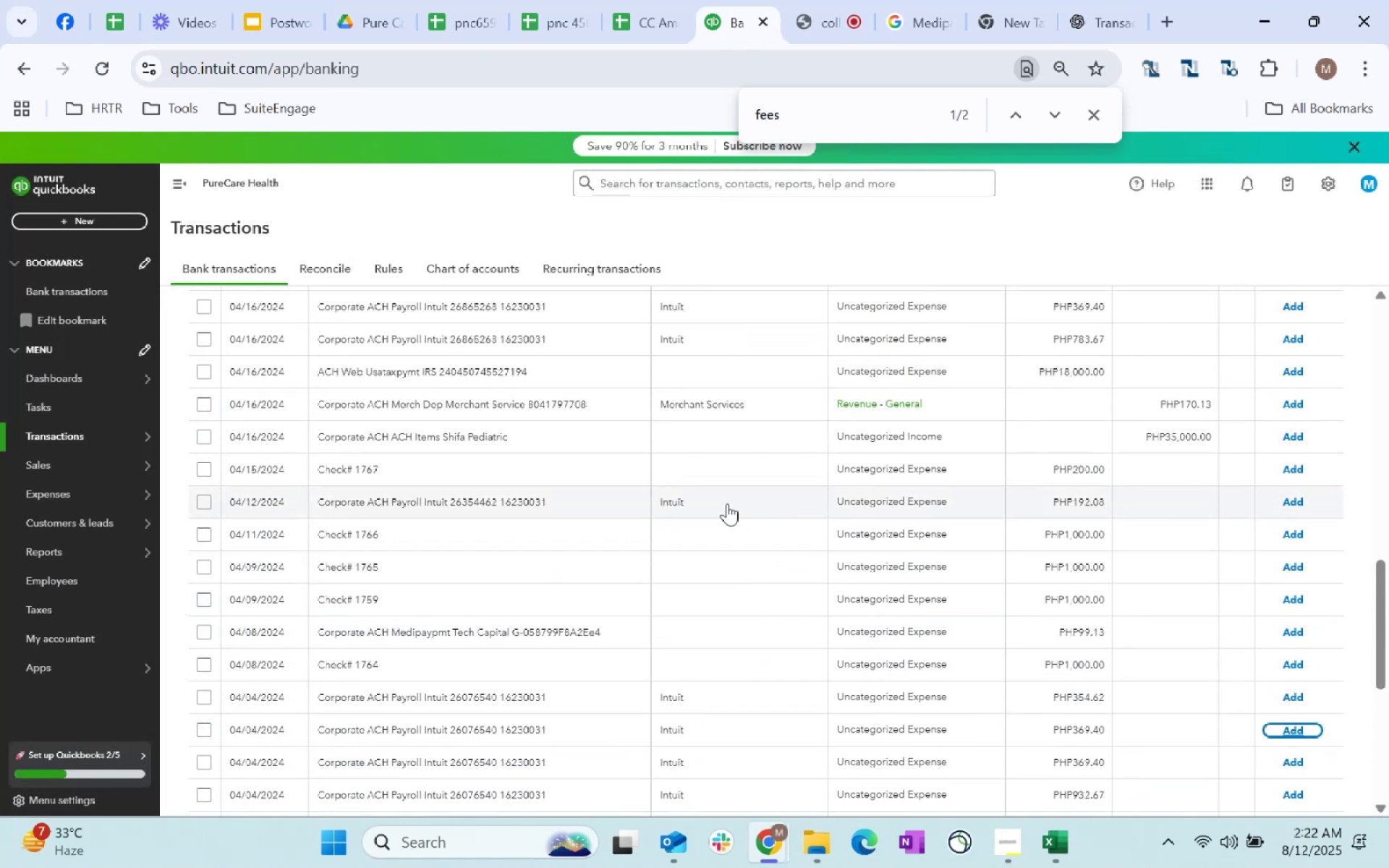 
left_click([919, 501])
 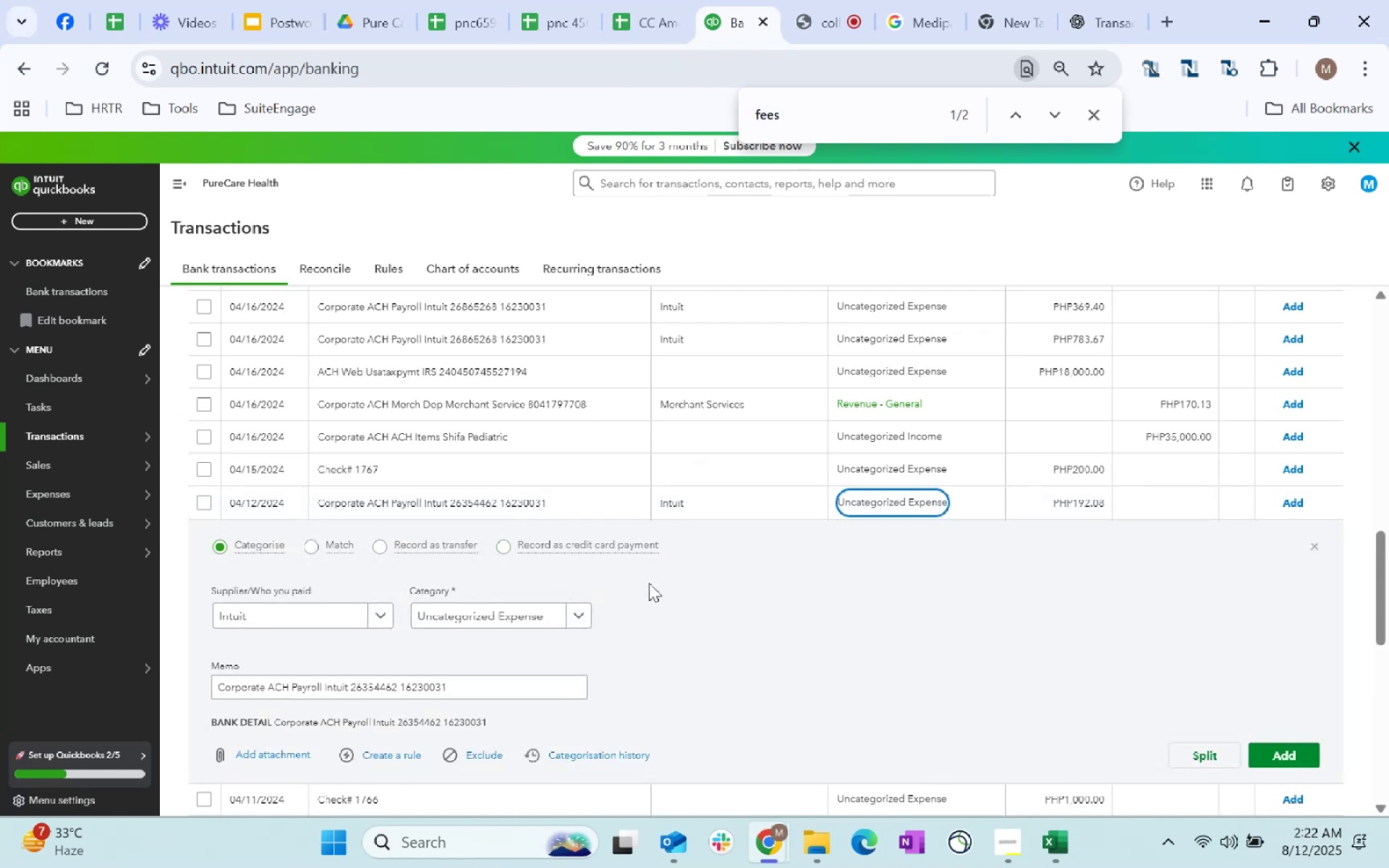 
left_click([559, 615])
 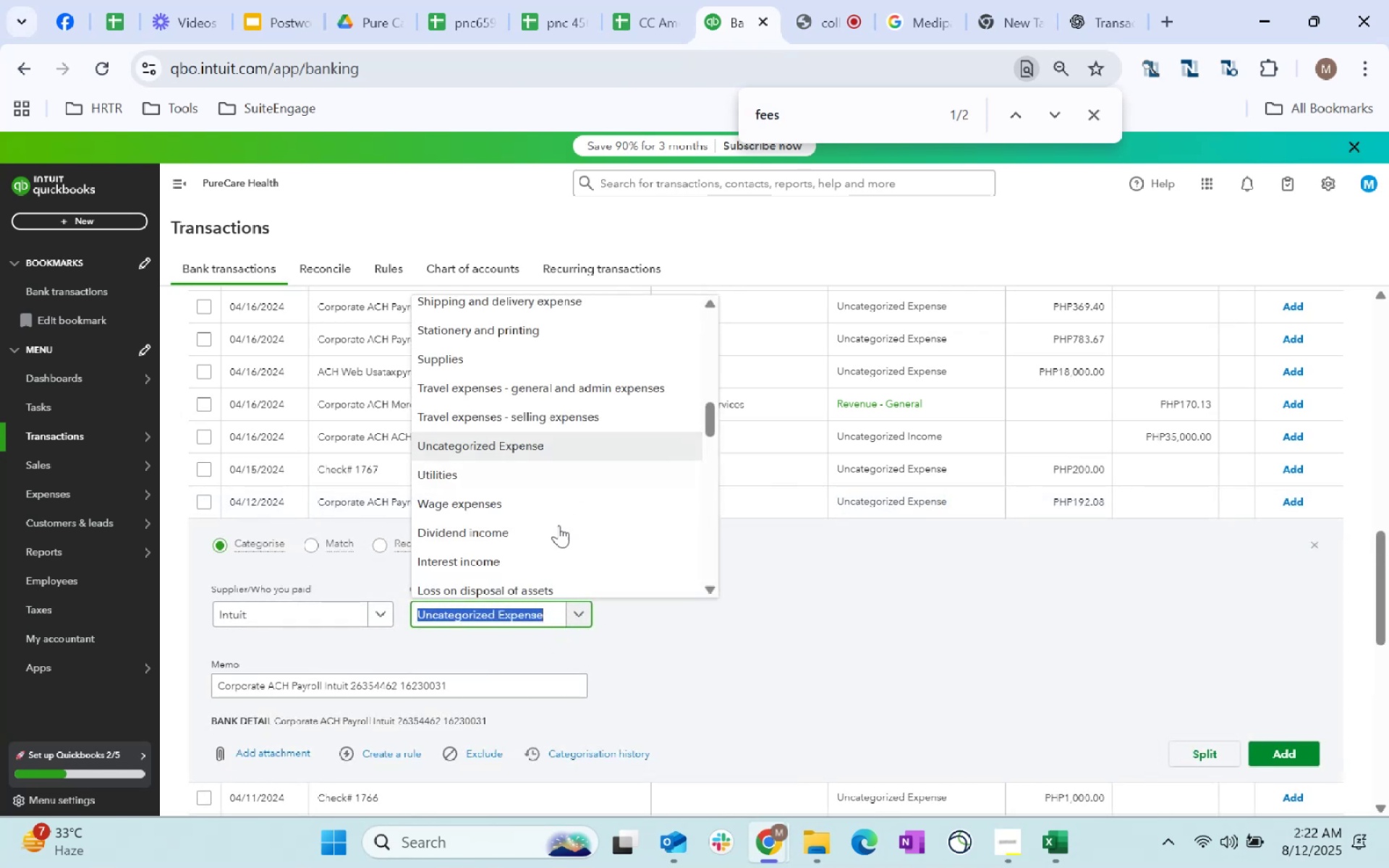 
scroll: coordinate [551, 545], scroll_direction: down, amount: 4.0
 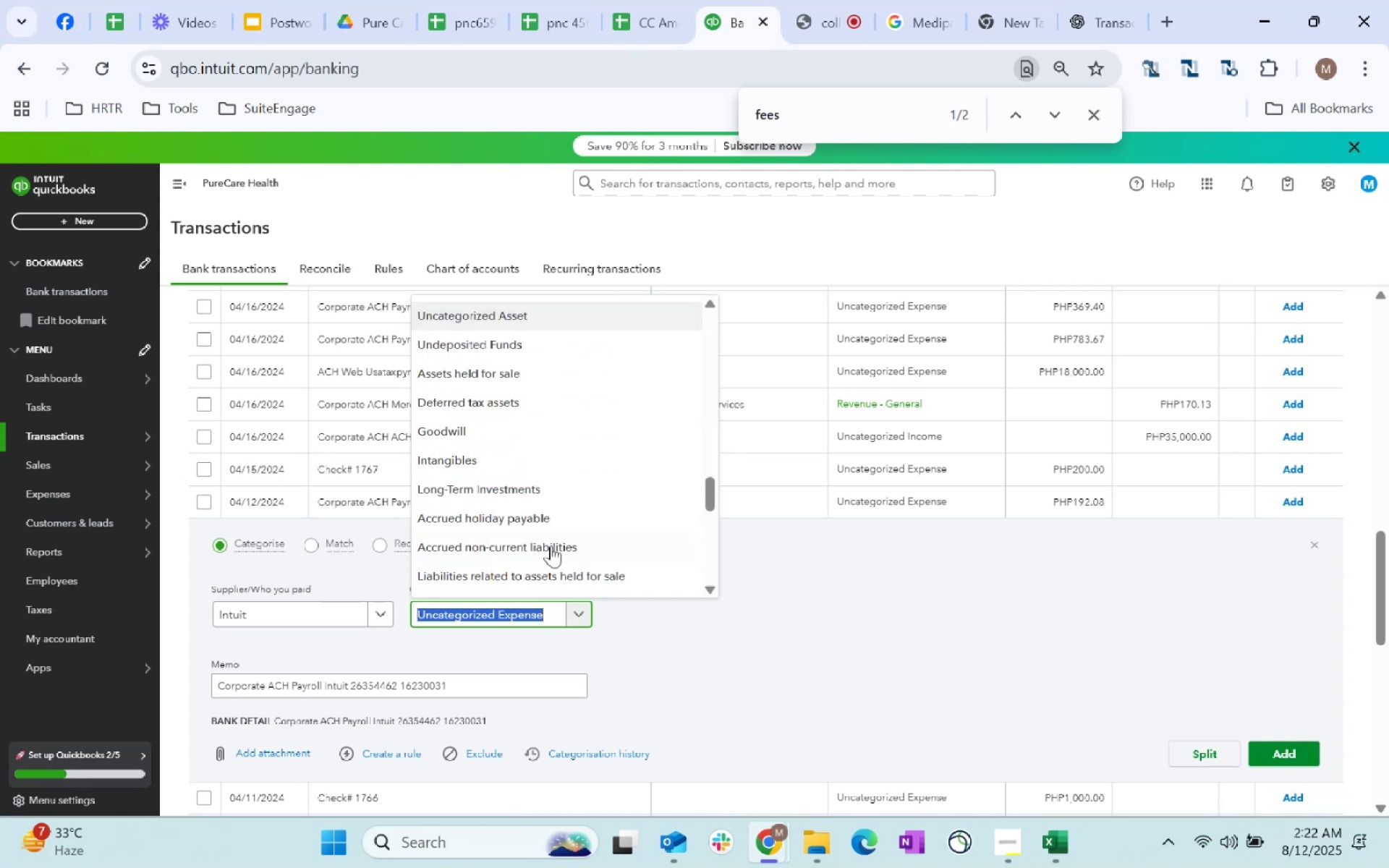 
scroll: coordinate [548, 541], scroll_direction: up, amount: 6.0
 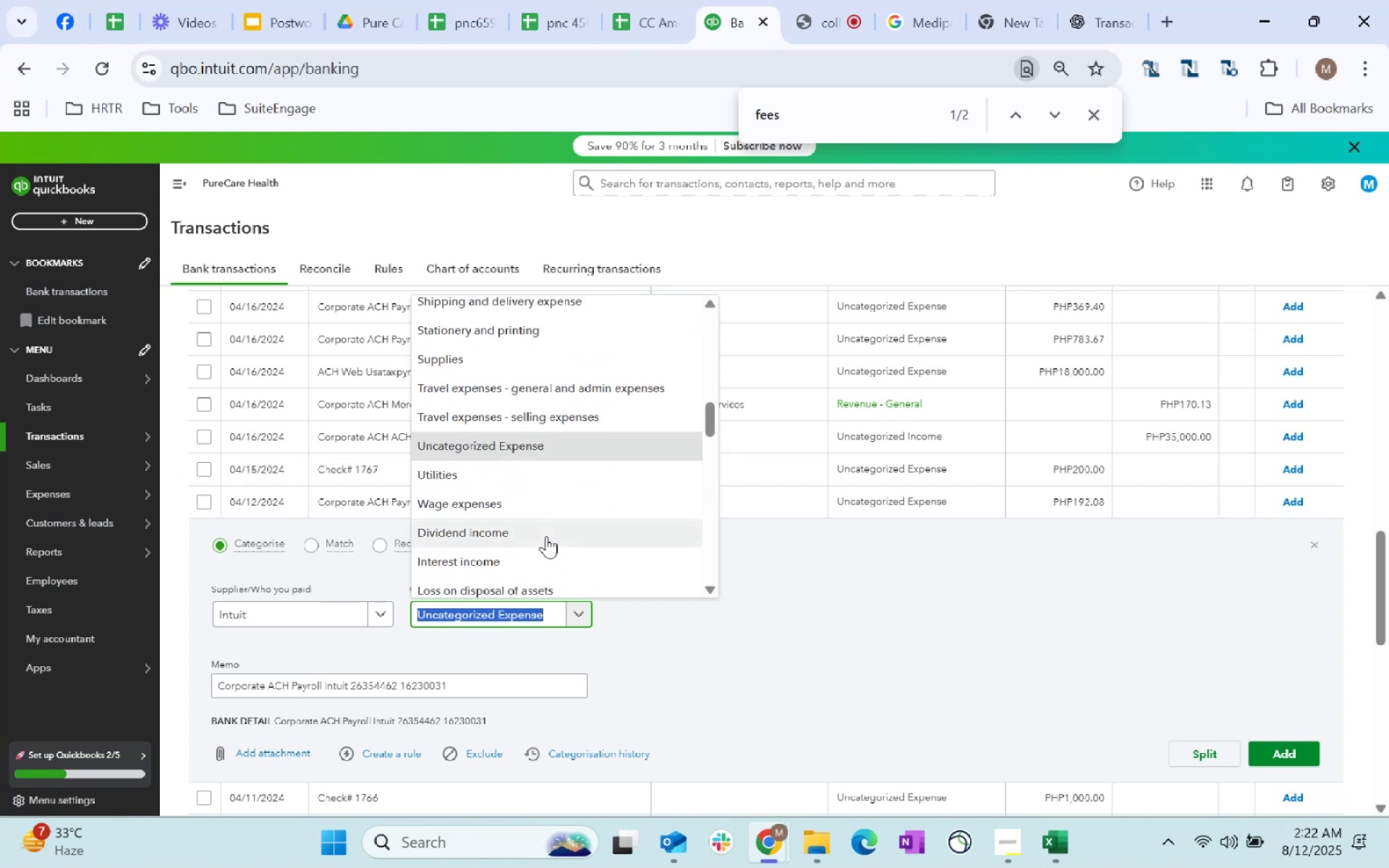 
type(py)
key(Backspace)
key(Backspace)
key(Backspace)
key(Backspace)
type(payroll expense)
 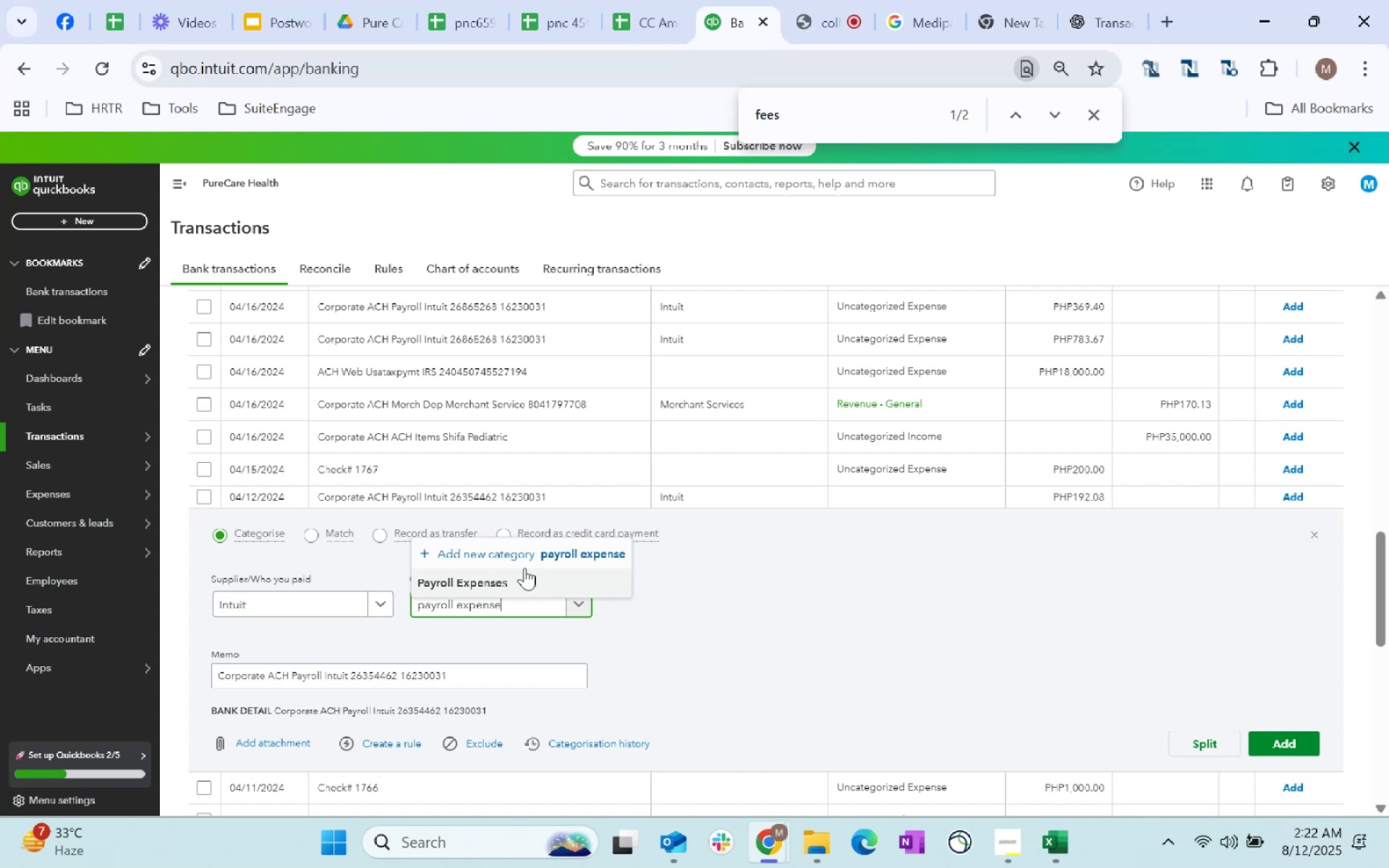 
left_click([519, 579])
 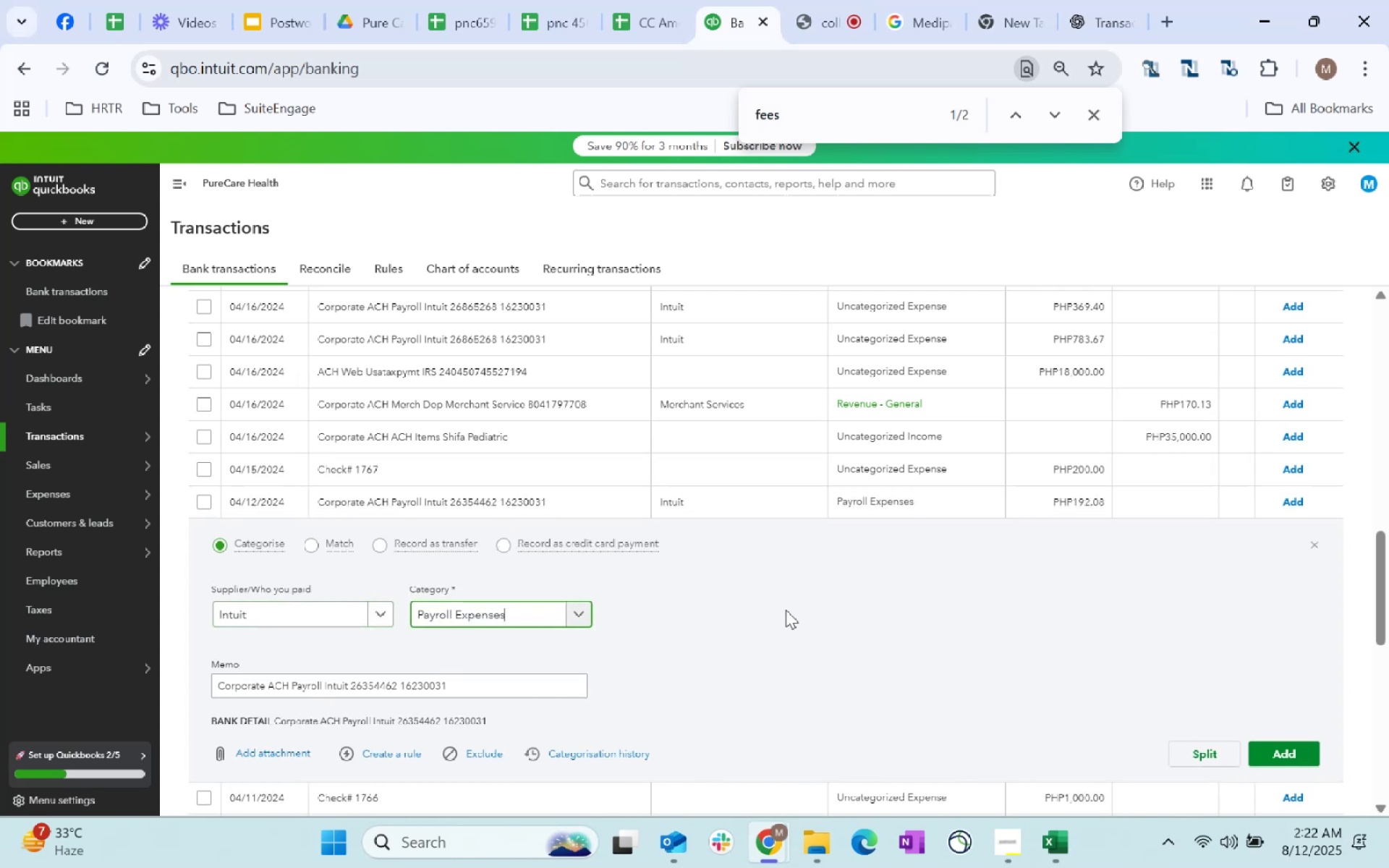 
left_click([786, 610])
 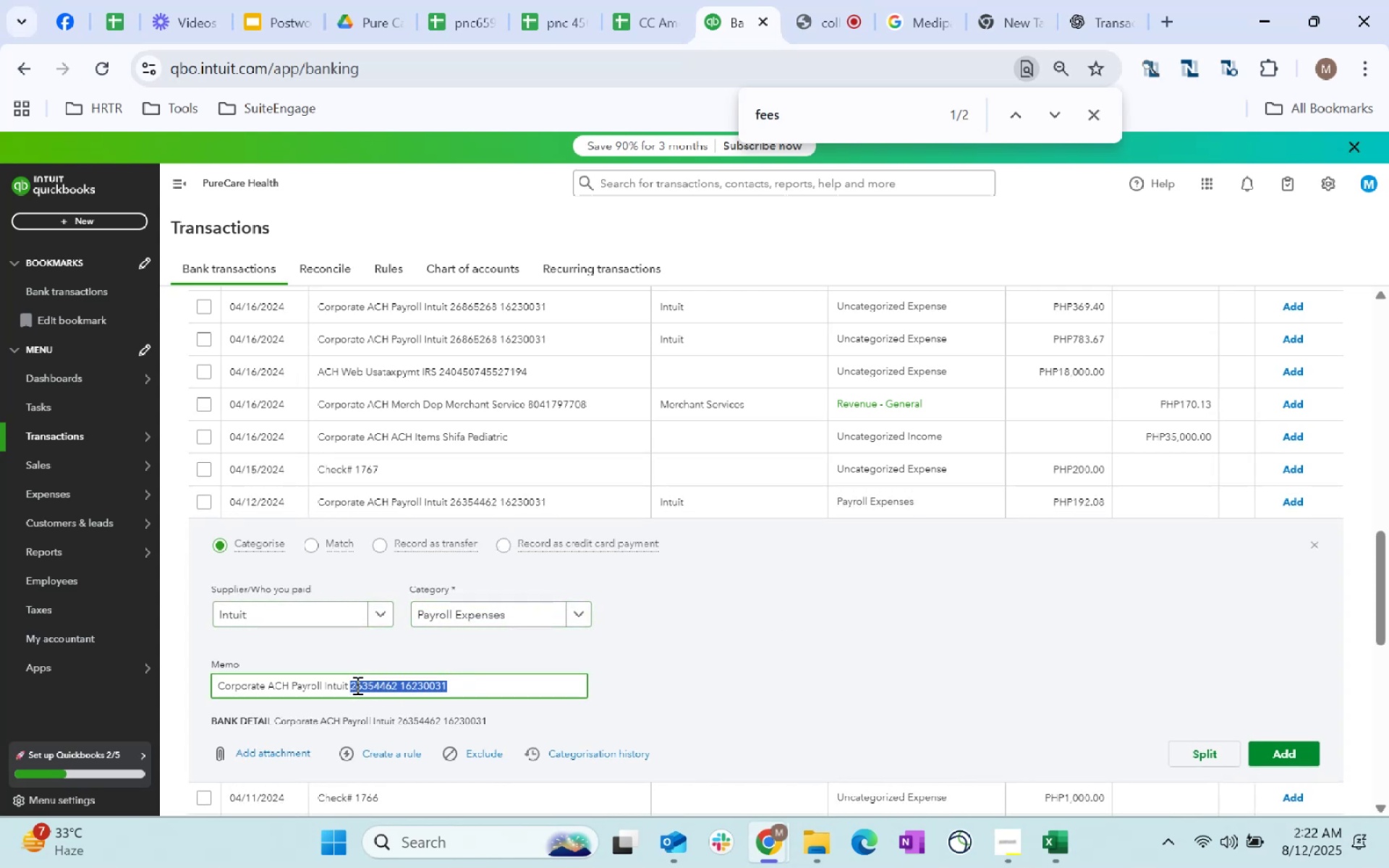 
left_click([390, 754])
 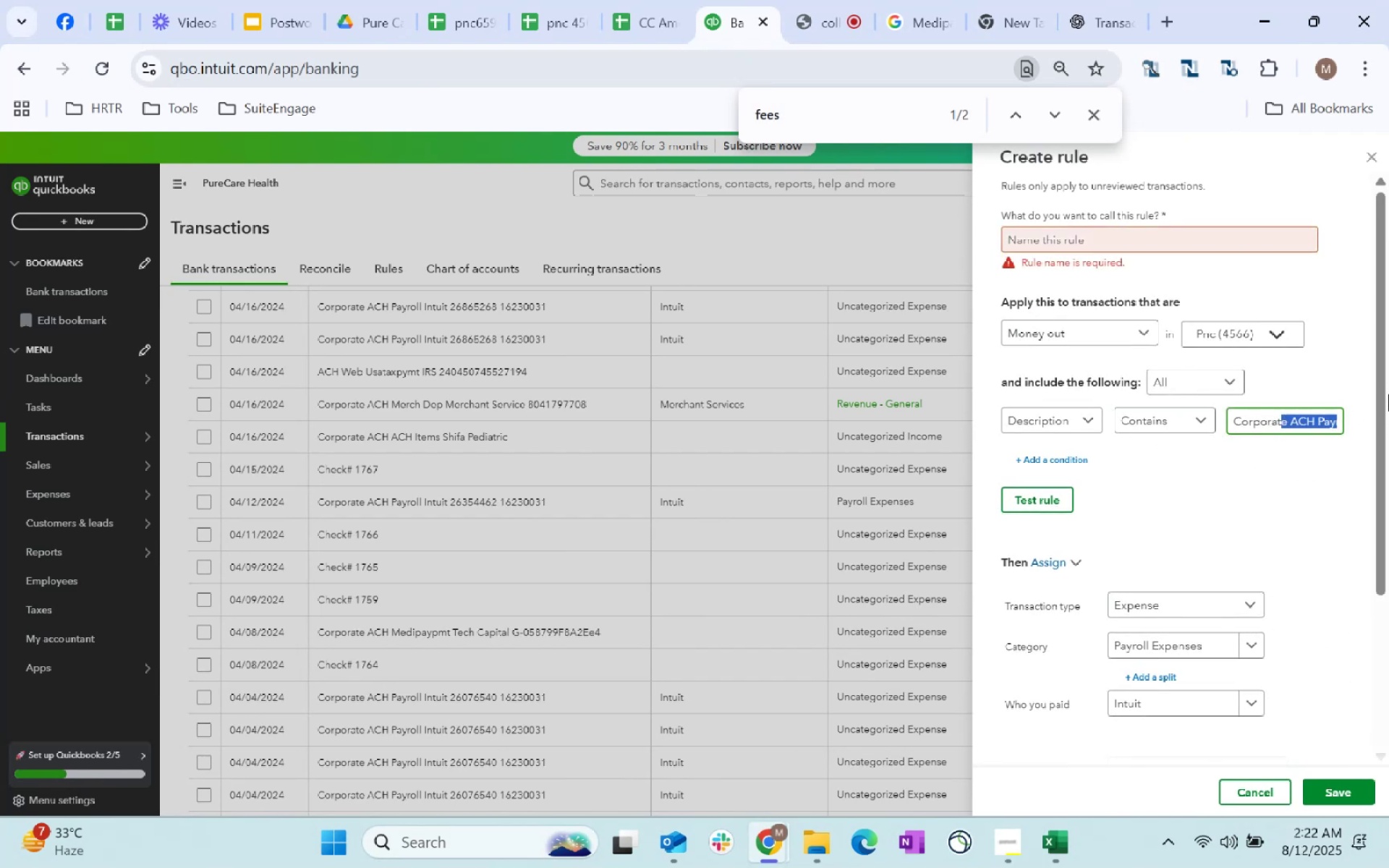 
left_click([1118, 247])
 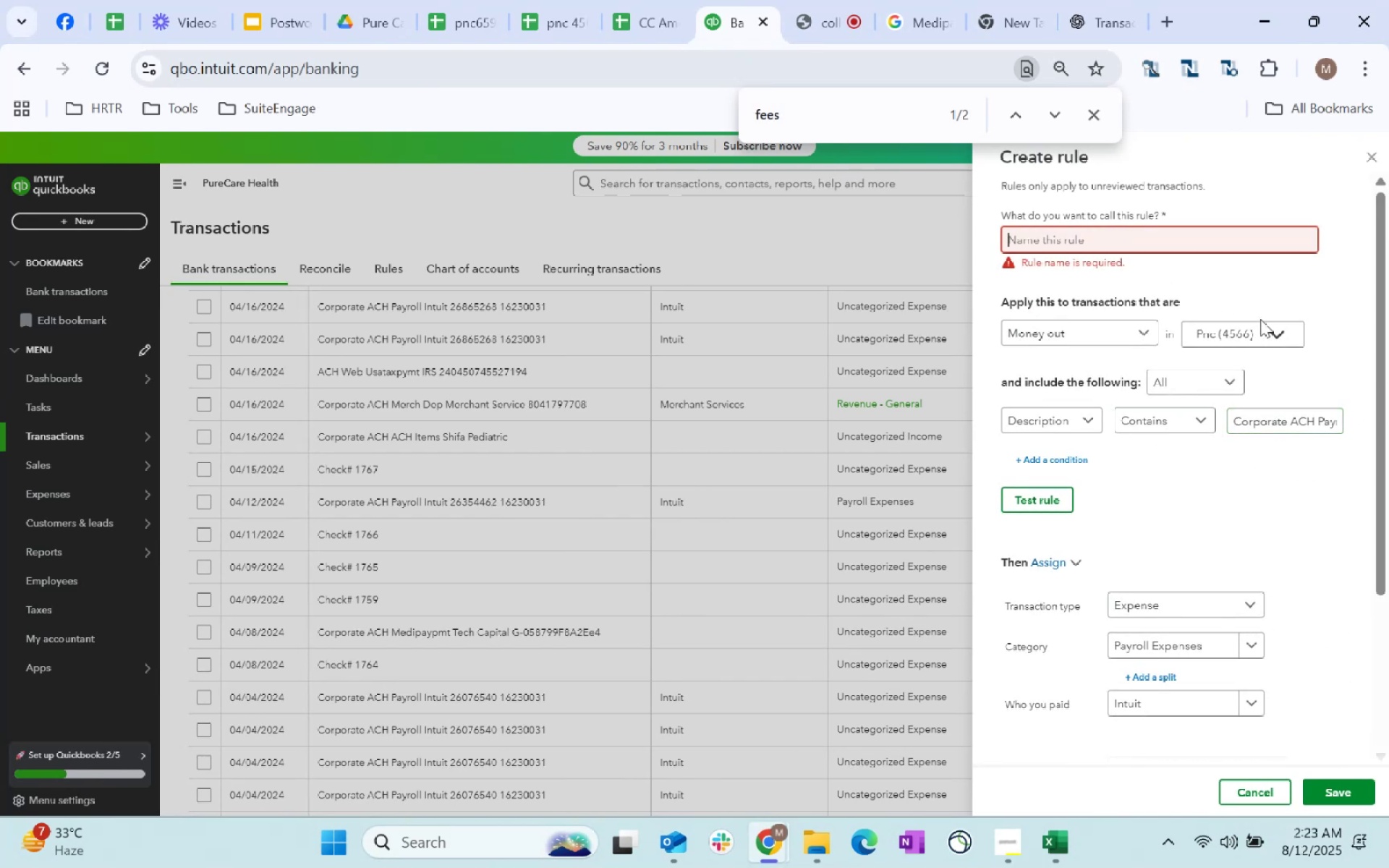 
type(Intuit Payroll)
 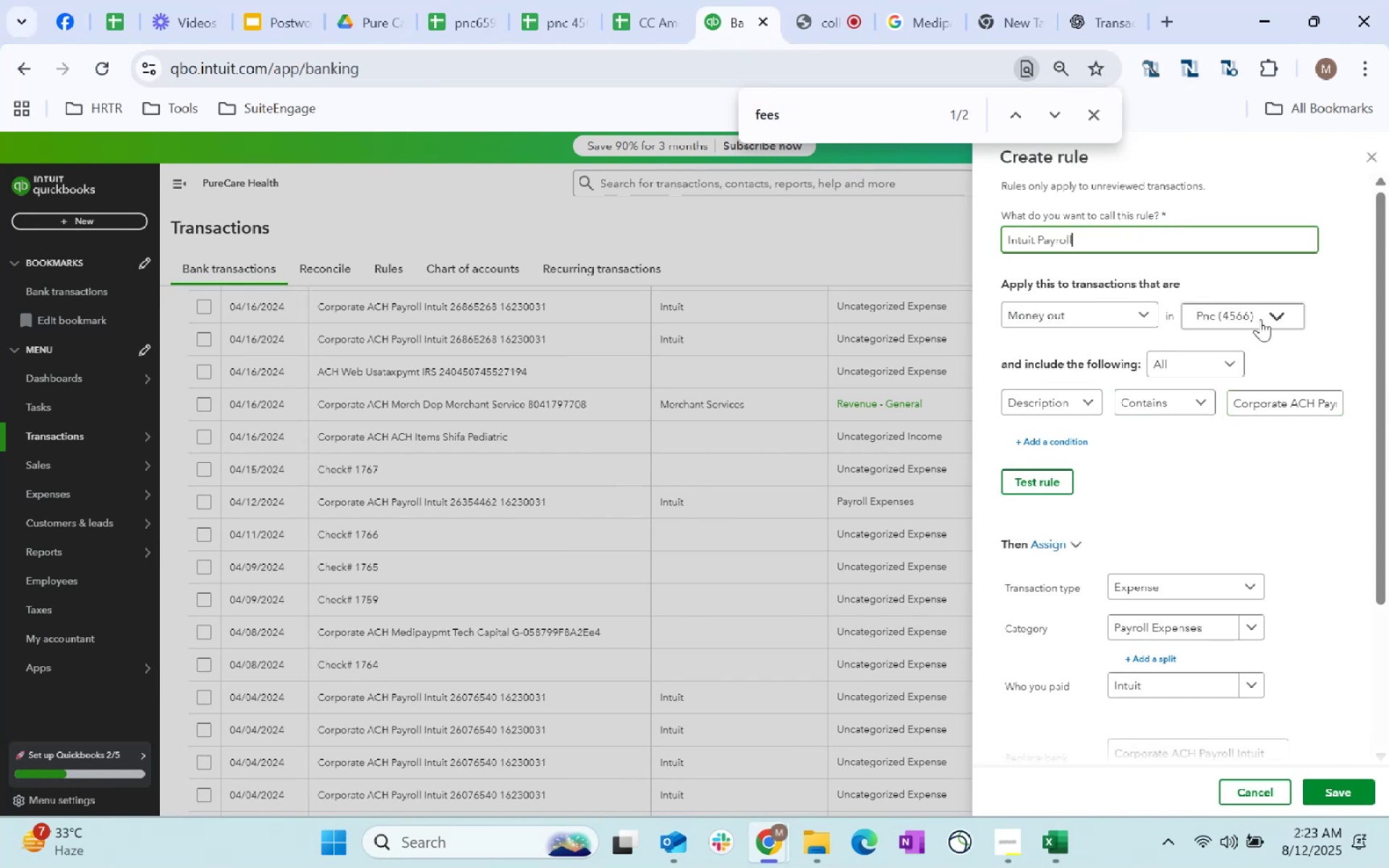 
left_click([1312, 407])
 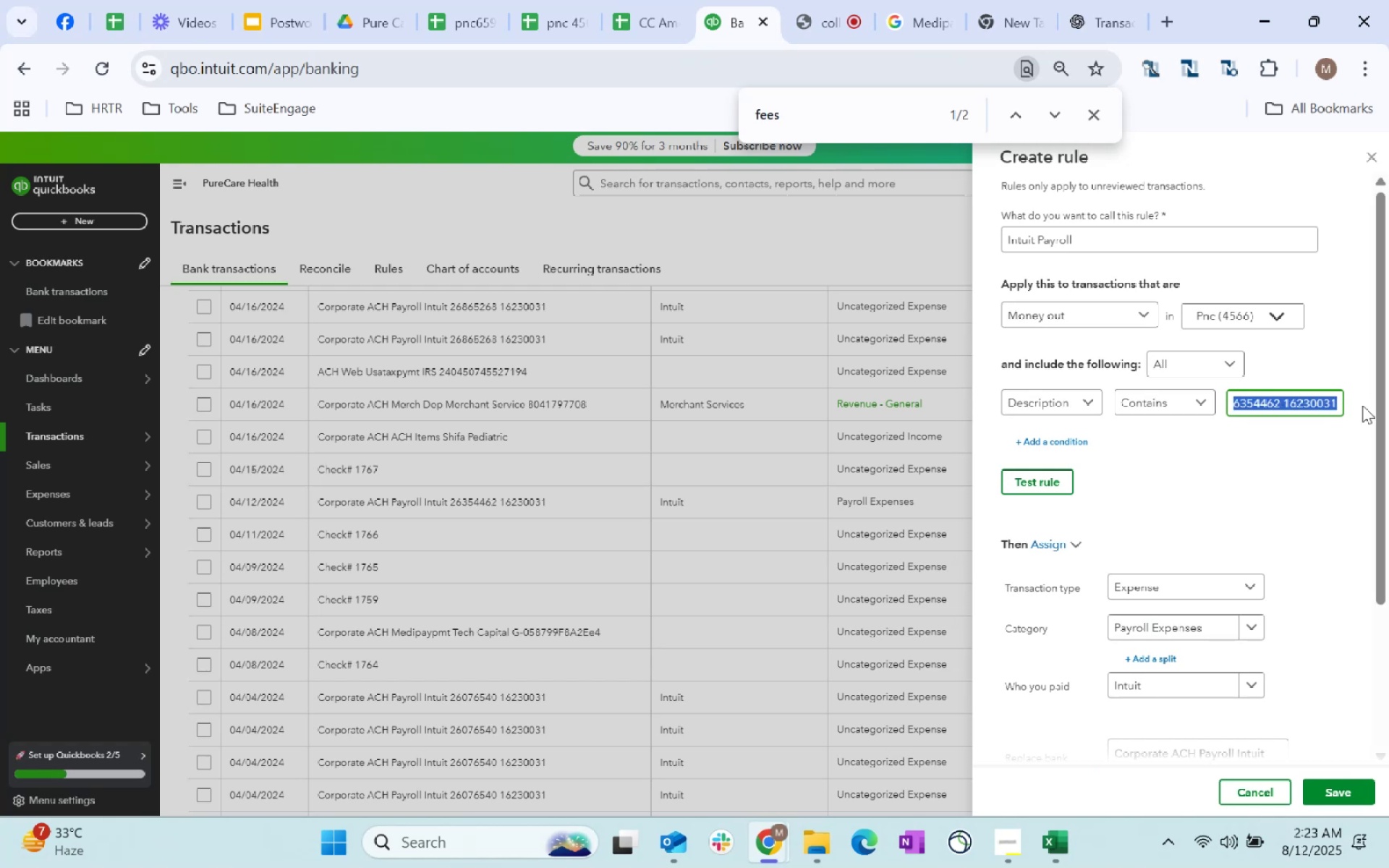 
left_click([1296, 403])
 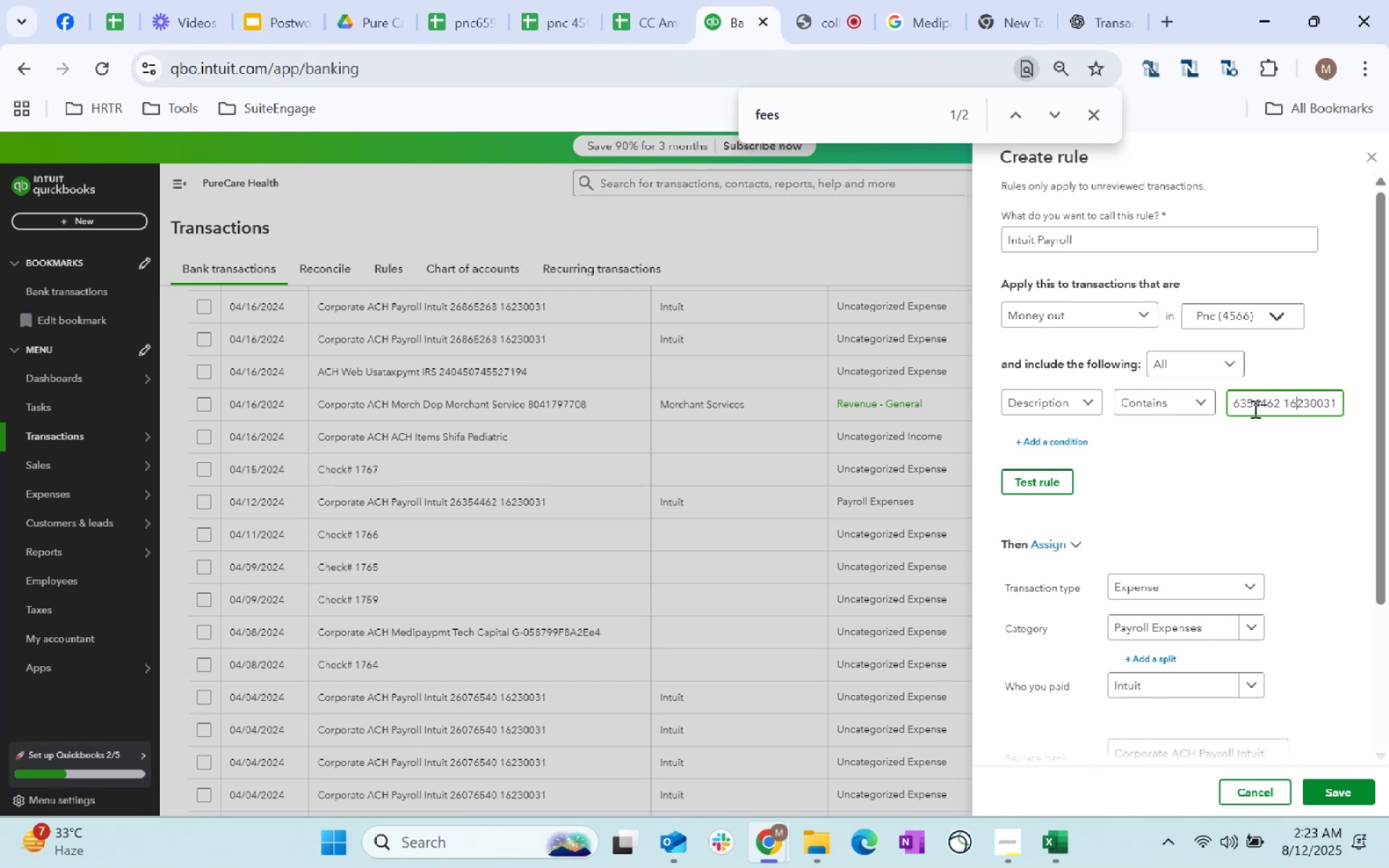 
key(ArrowLeft)
 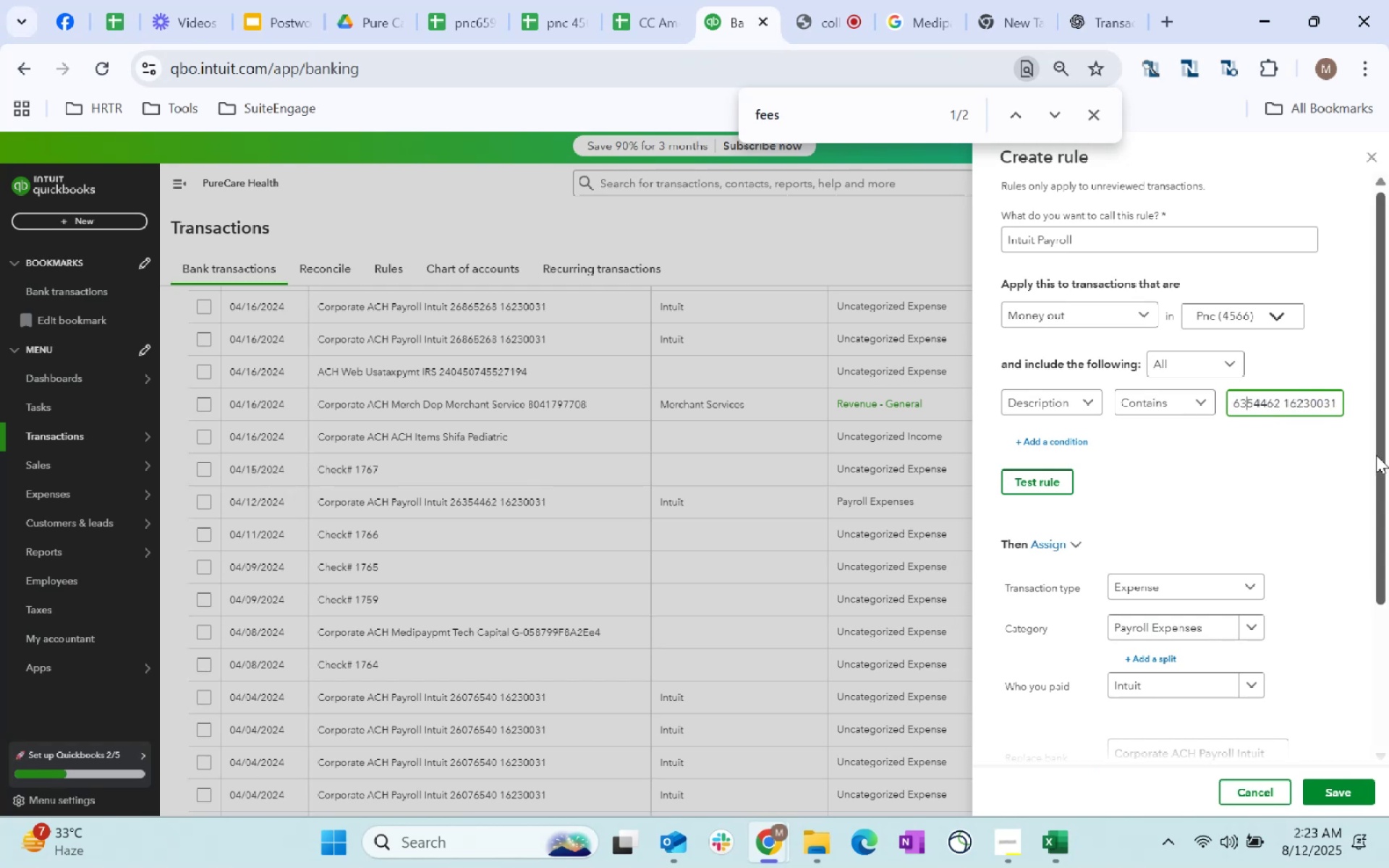 
key(ArrowLeft)
 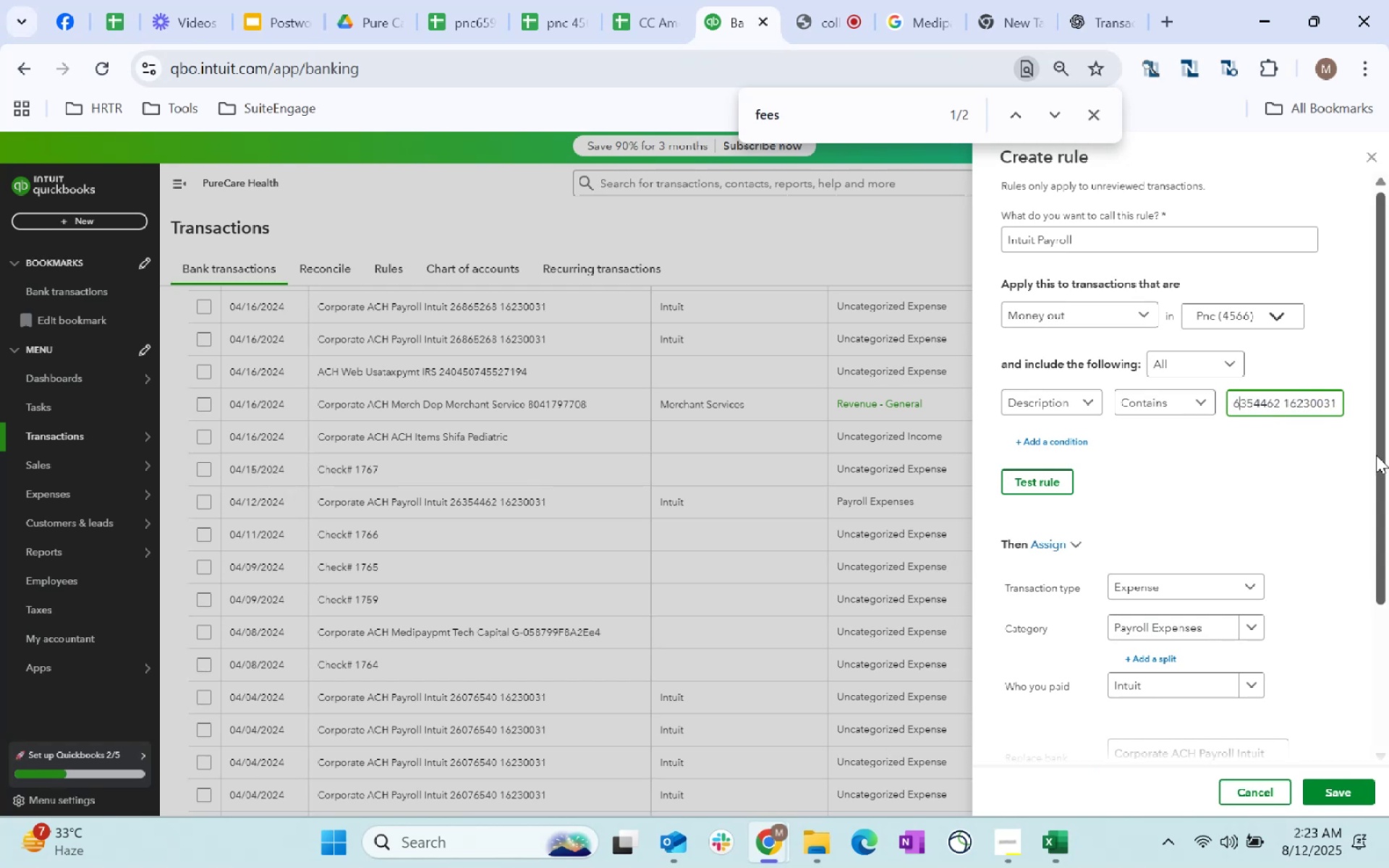 
key(ArrowLeft)
 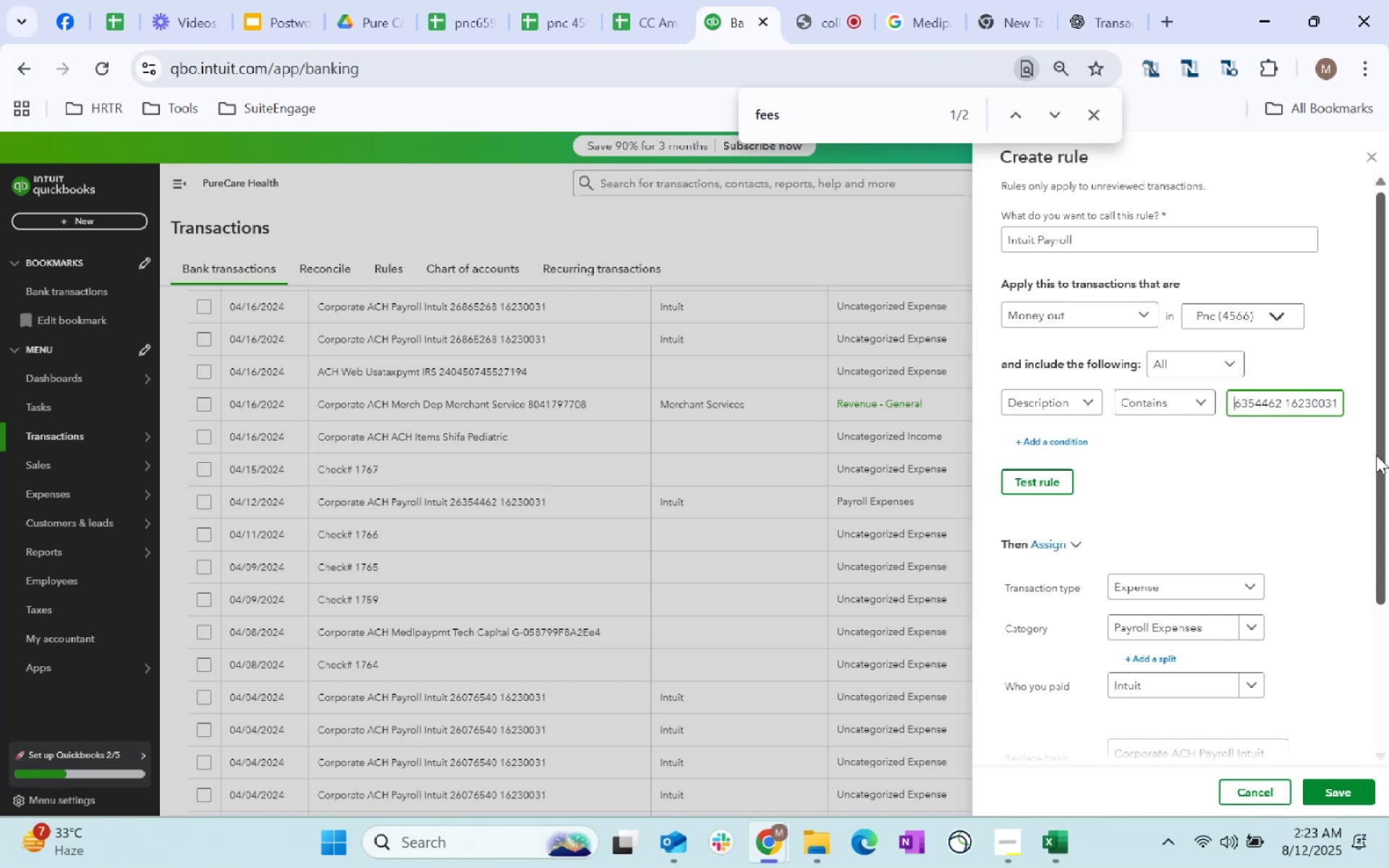 
key(ArrowLeft)
 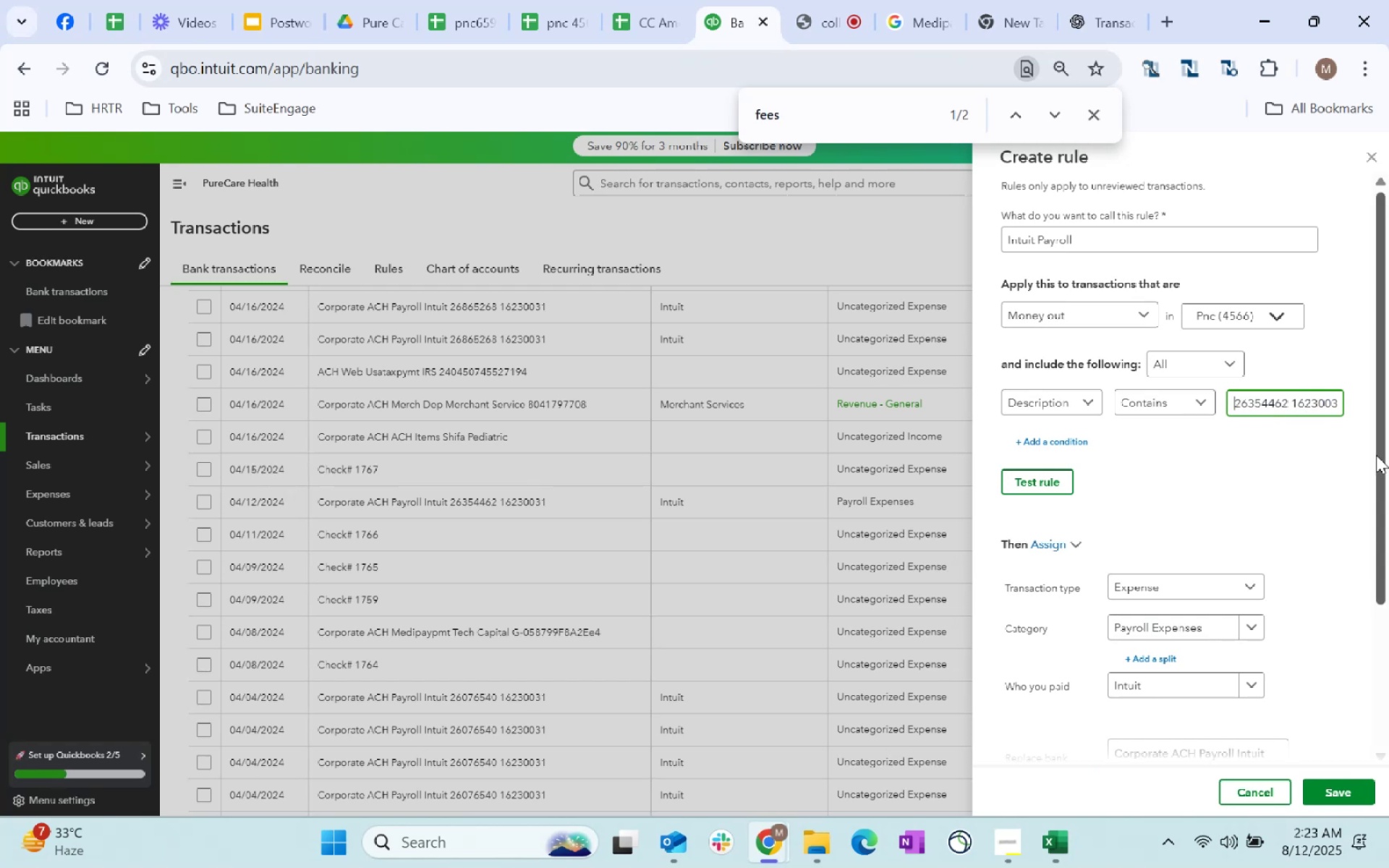 
key(ArrowLeft)
 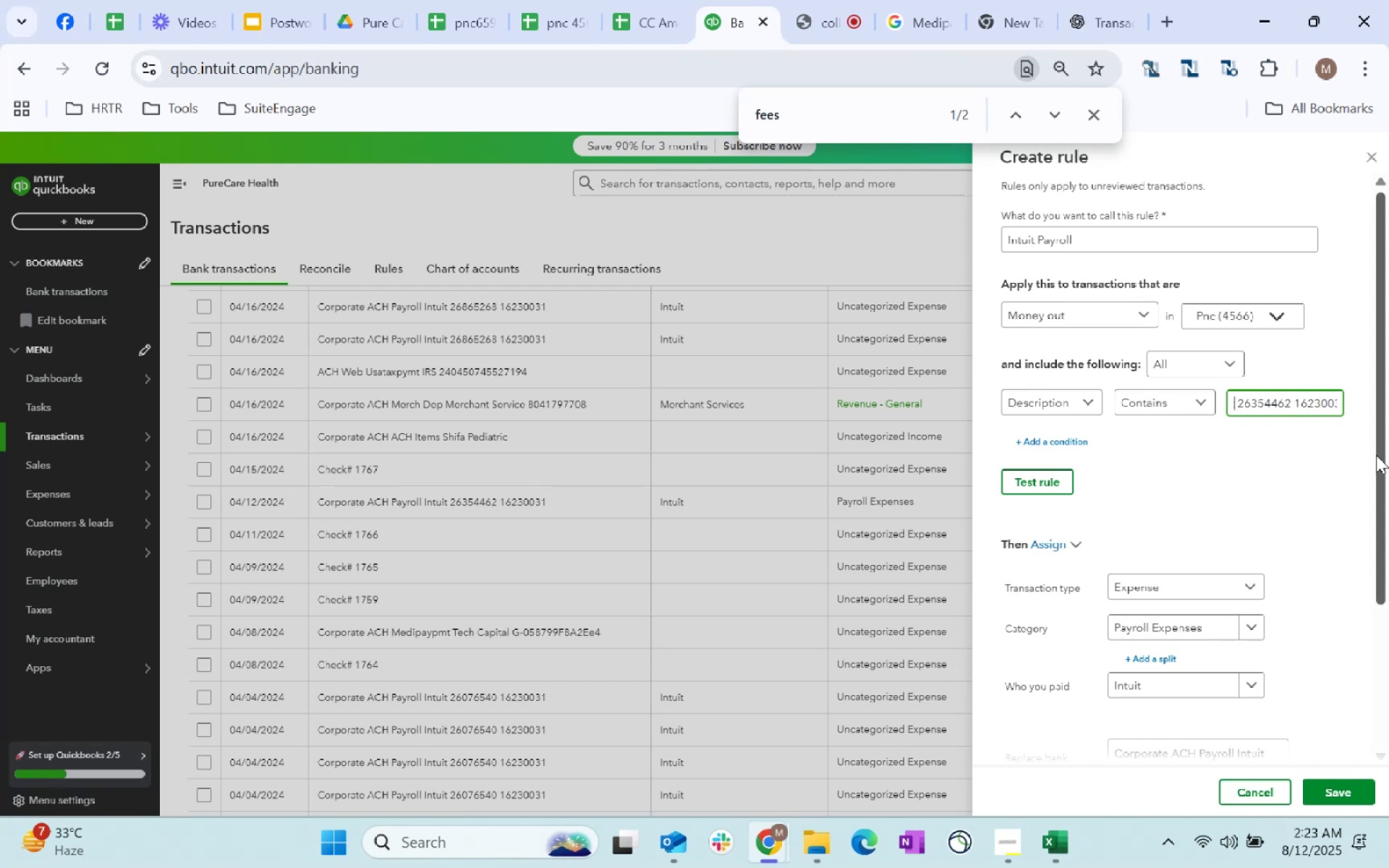 
key(ArrowLeft)
 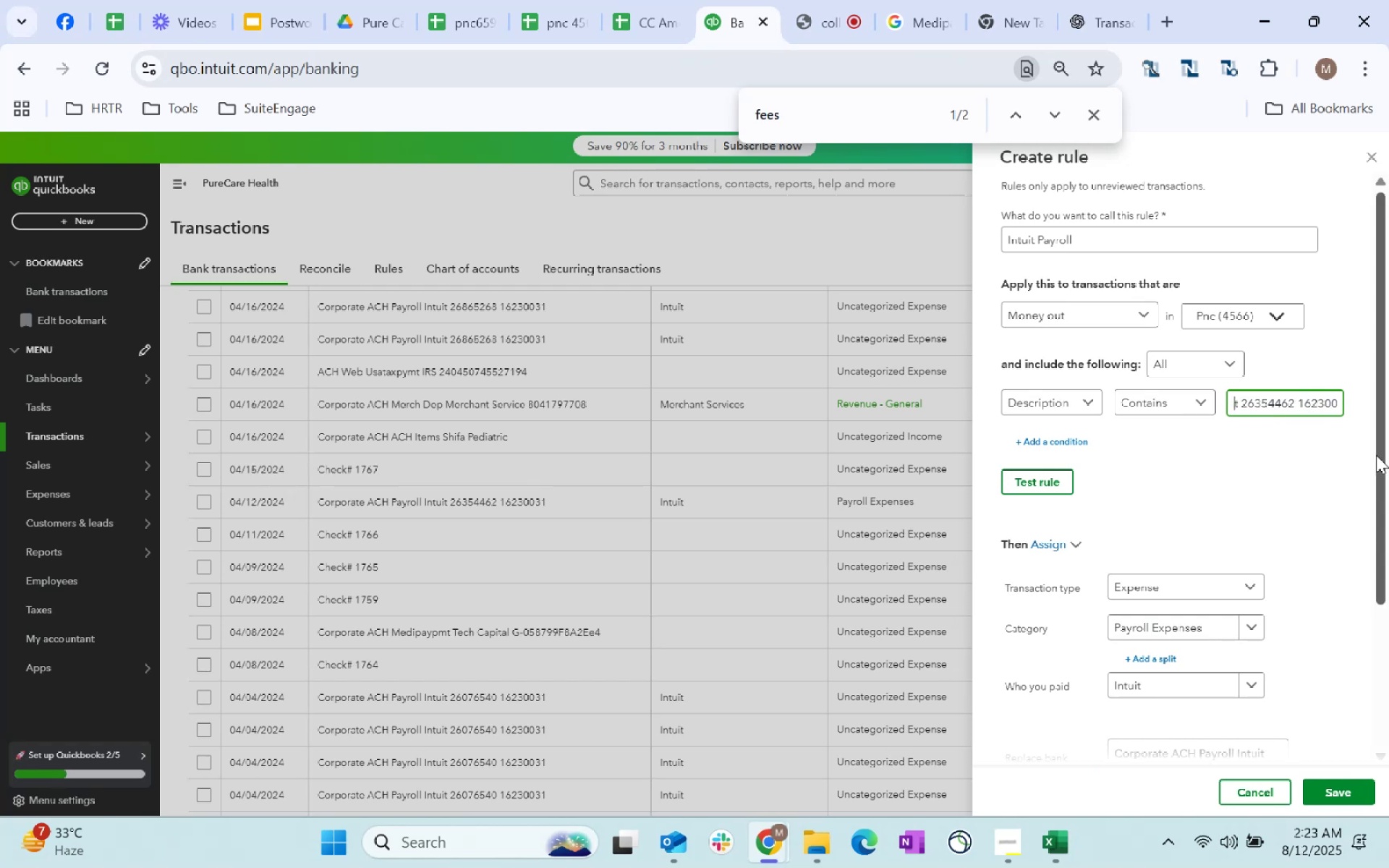 
key(ArrowLeft)
 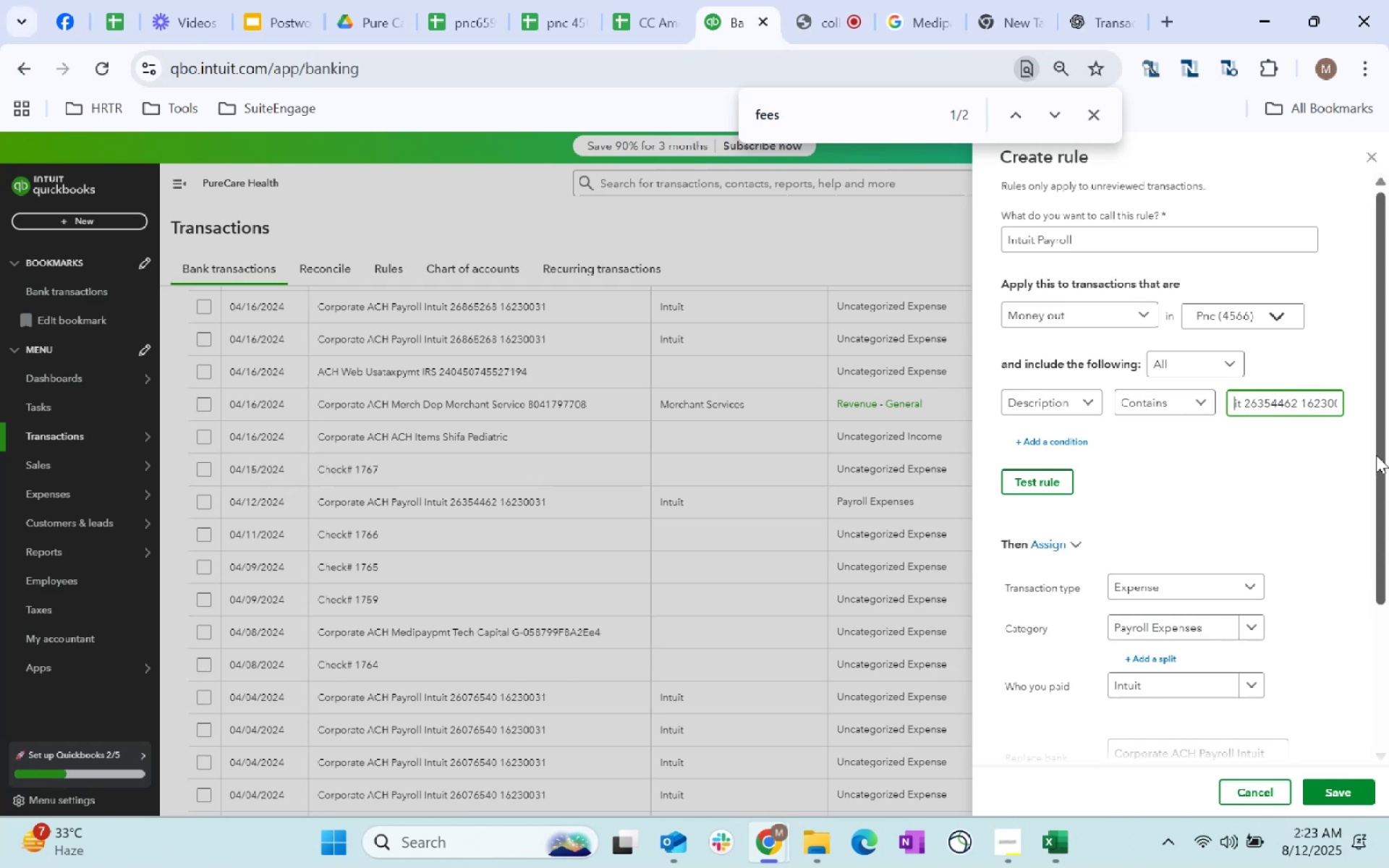 
key(ArrowLeft)
 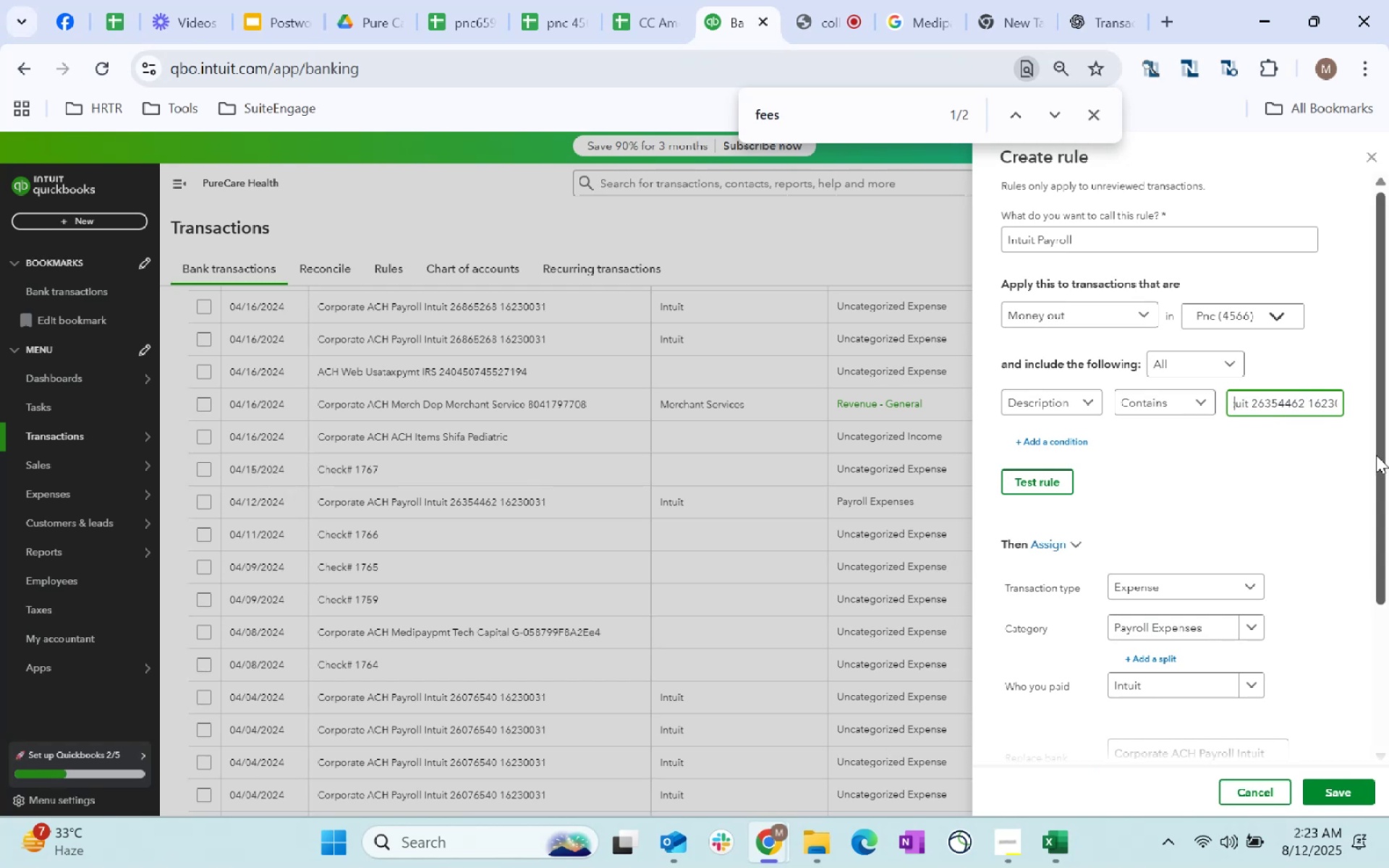 
key(ArrowLeft)
 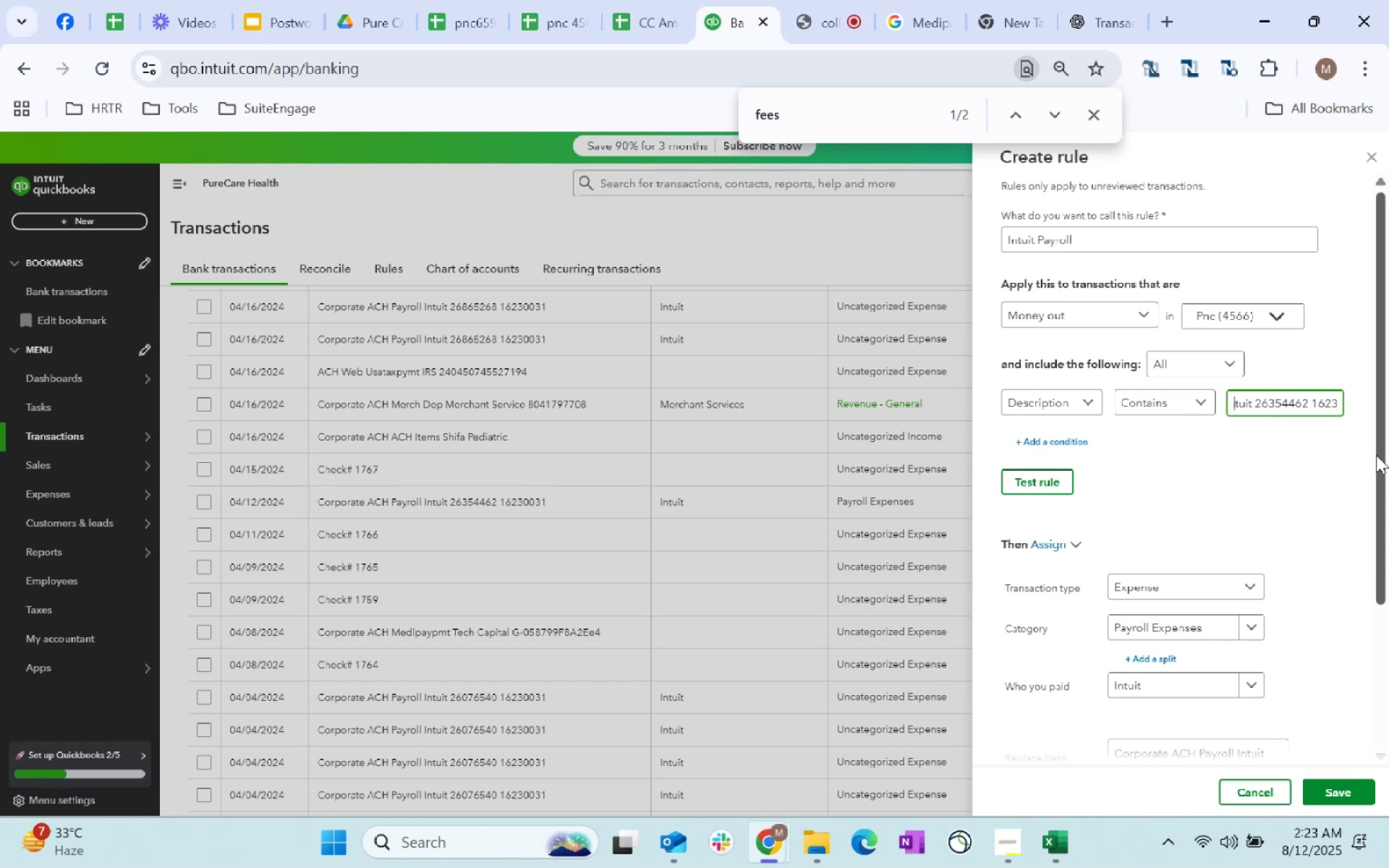 
key(ArrowRight)
 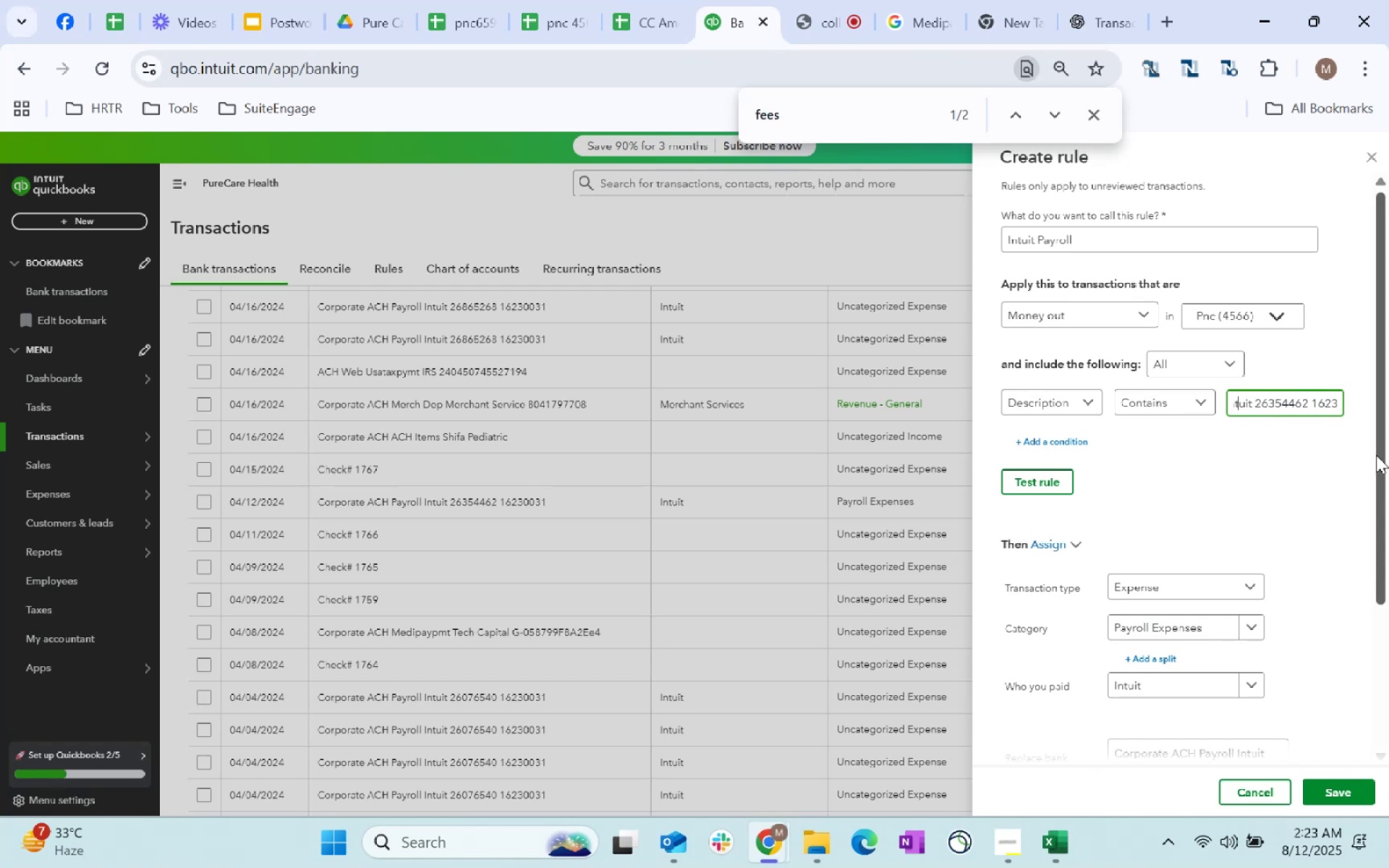 
key(ArrowRight)
 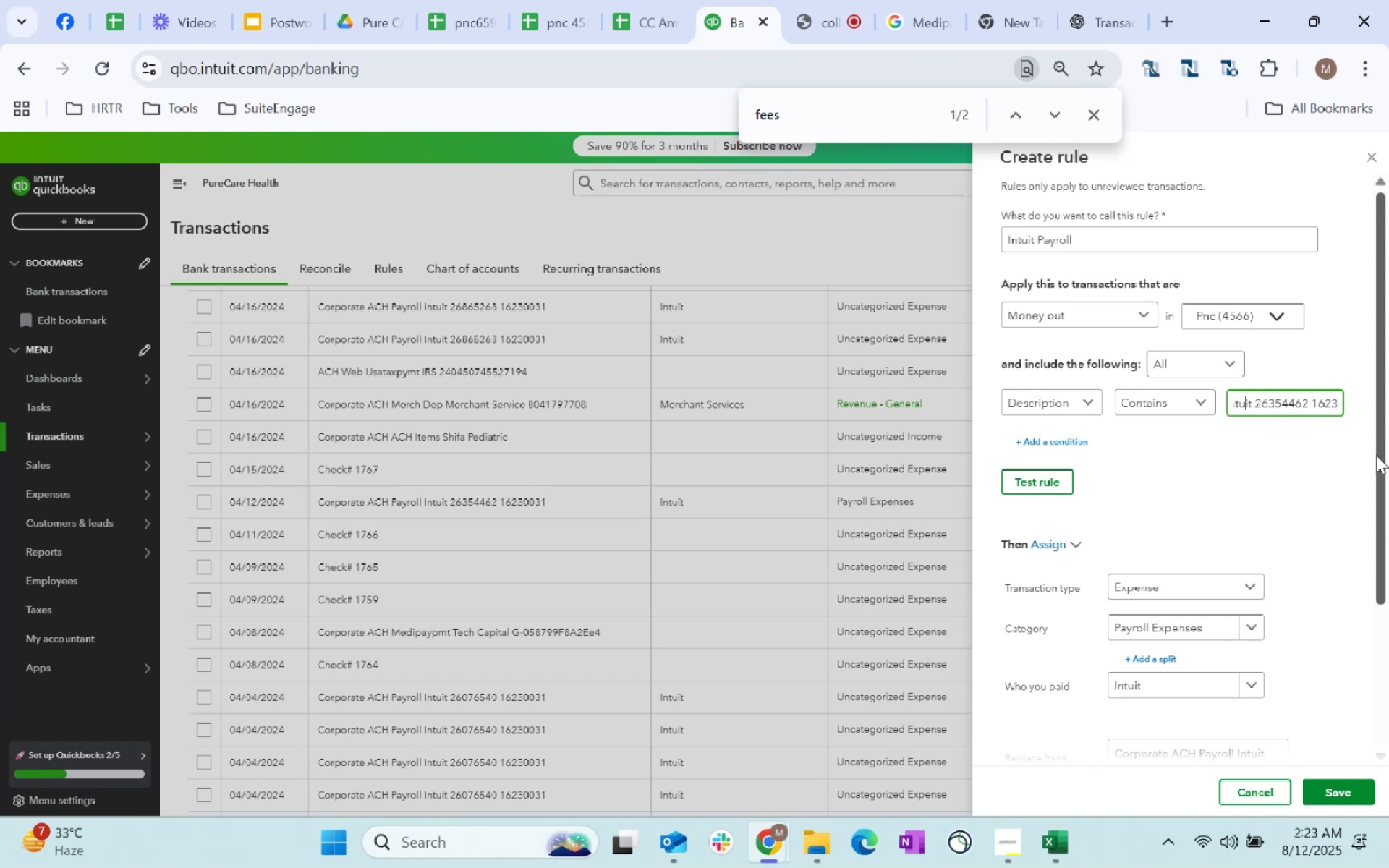 
key(ArrowRight)
 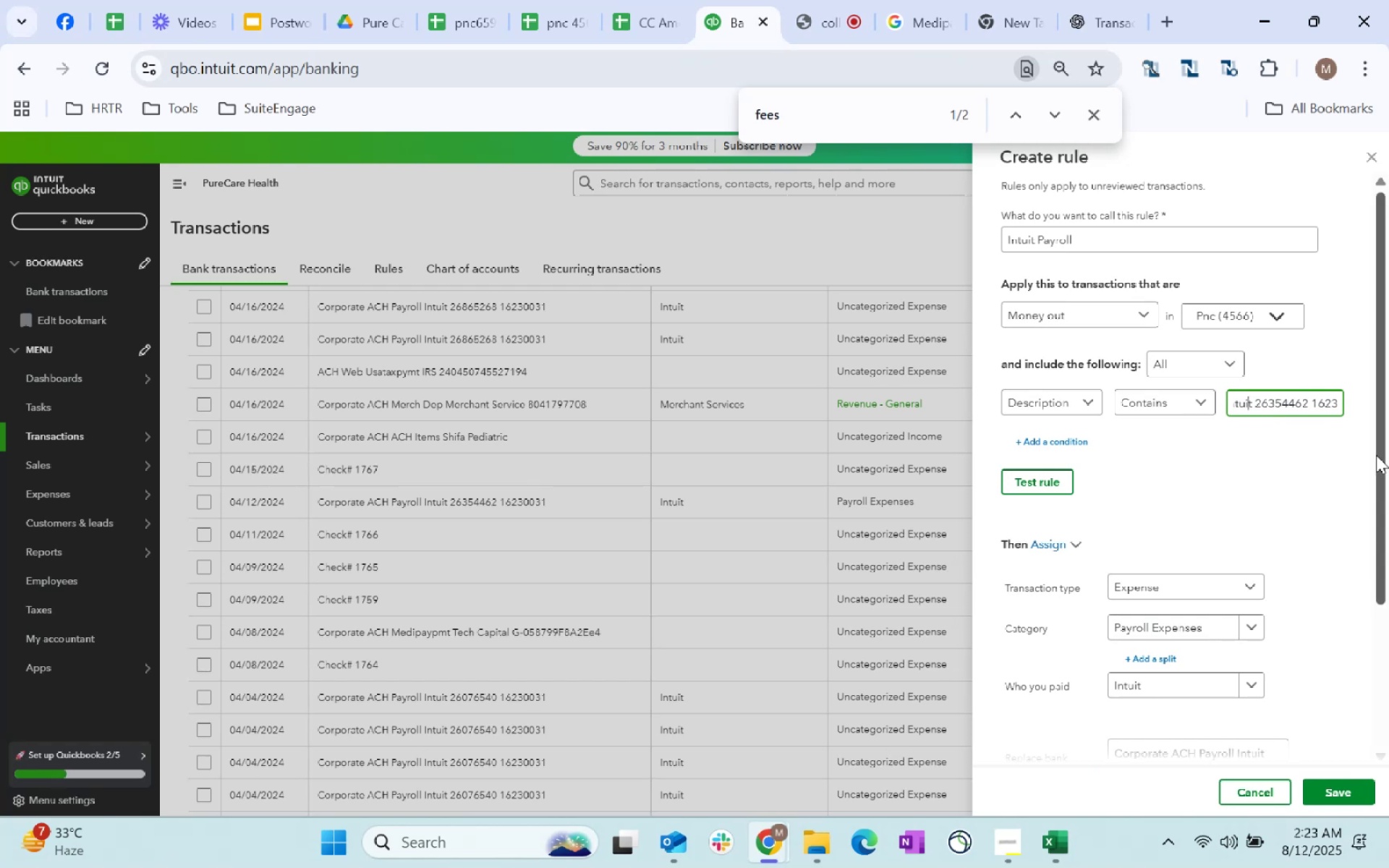 
key(ArrowRight)
 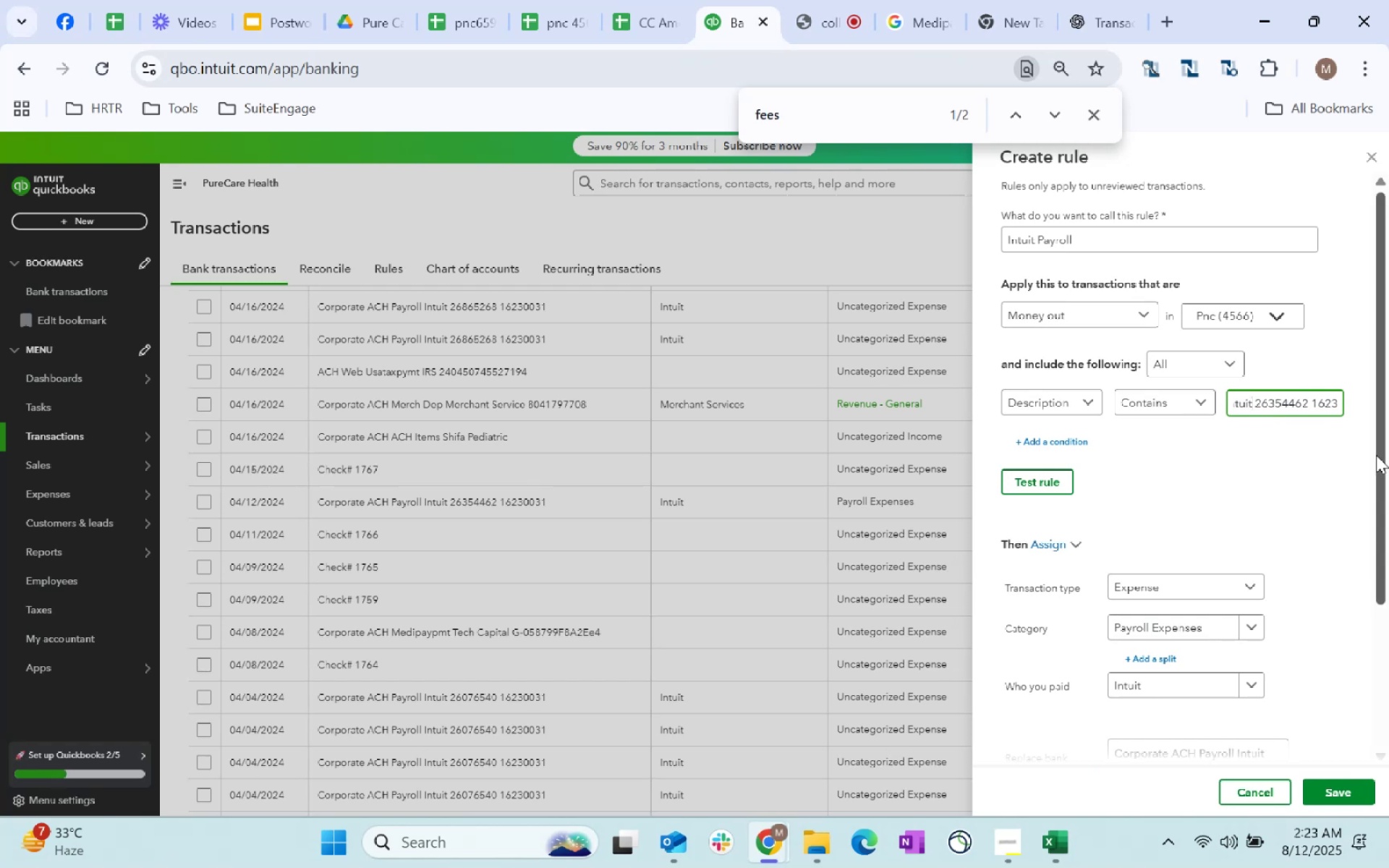 
key(ArrowRight)
 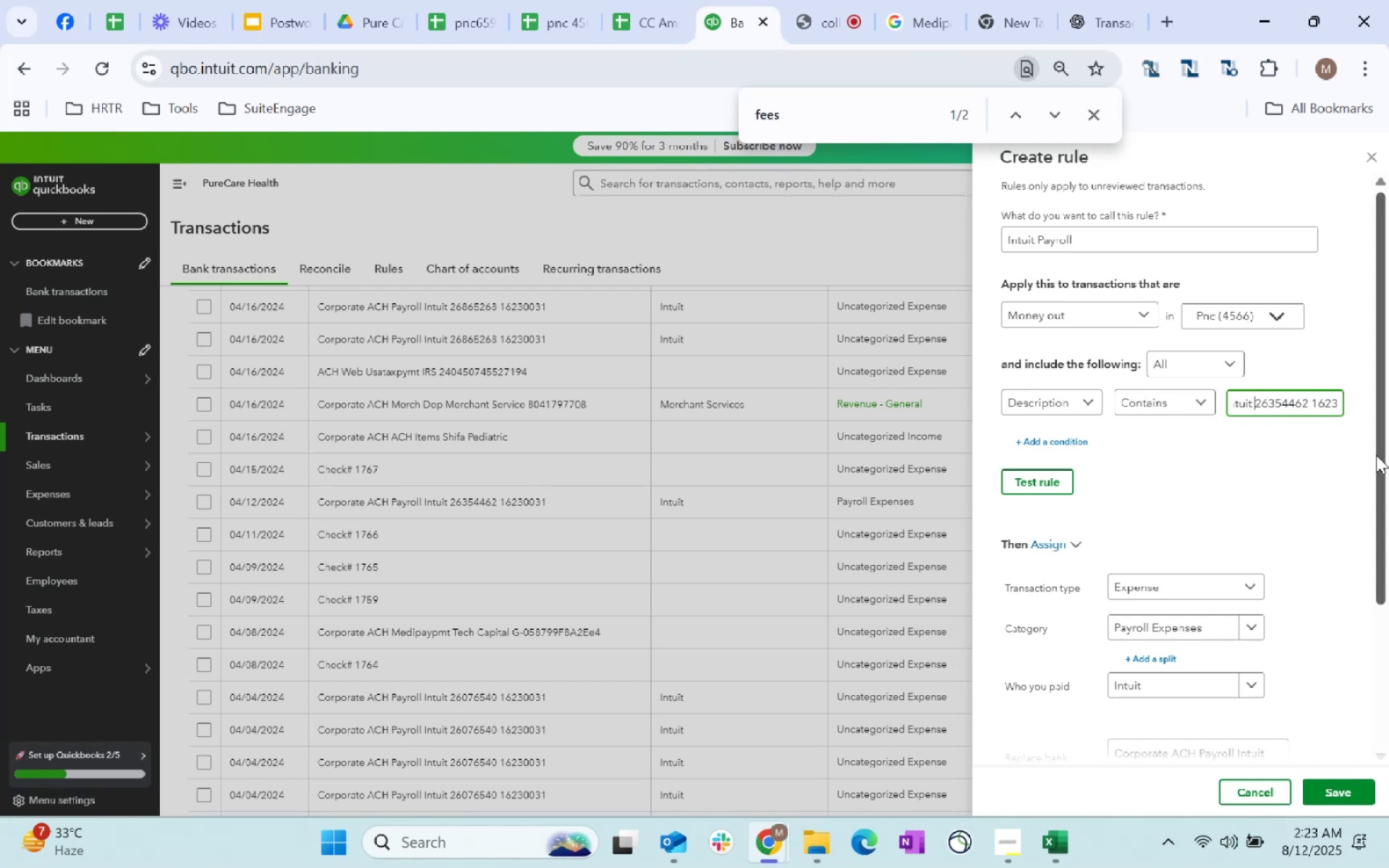 
key(Control+Shift+ArrowRight)
 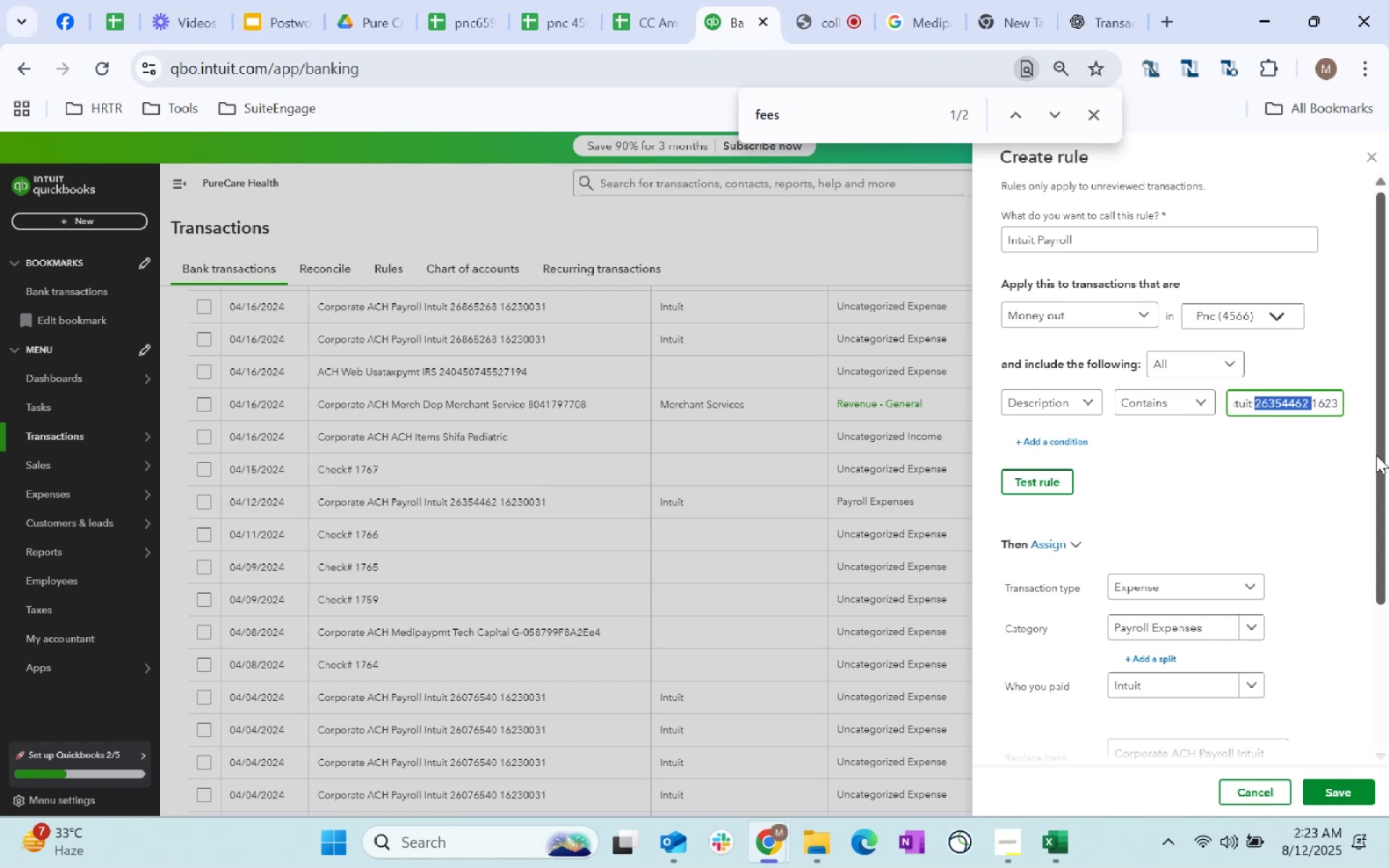 
key(Control+Shift+ArrowRight)
 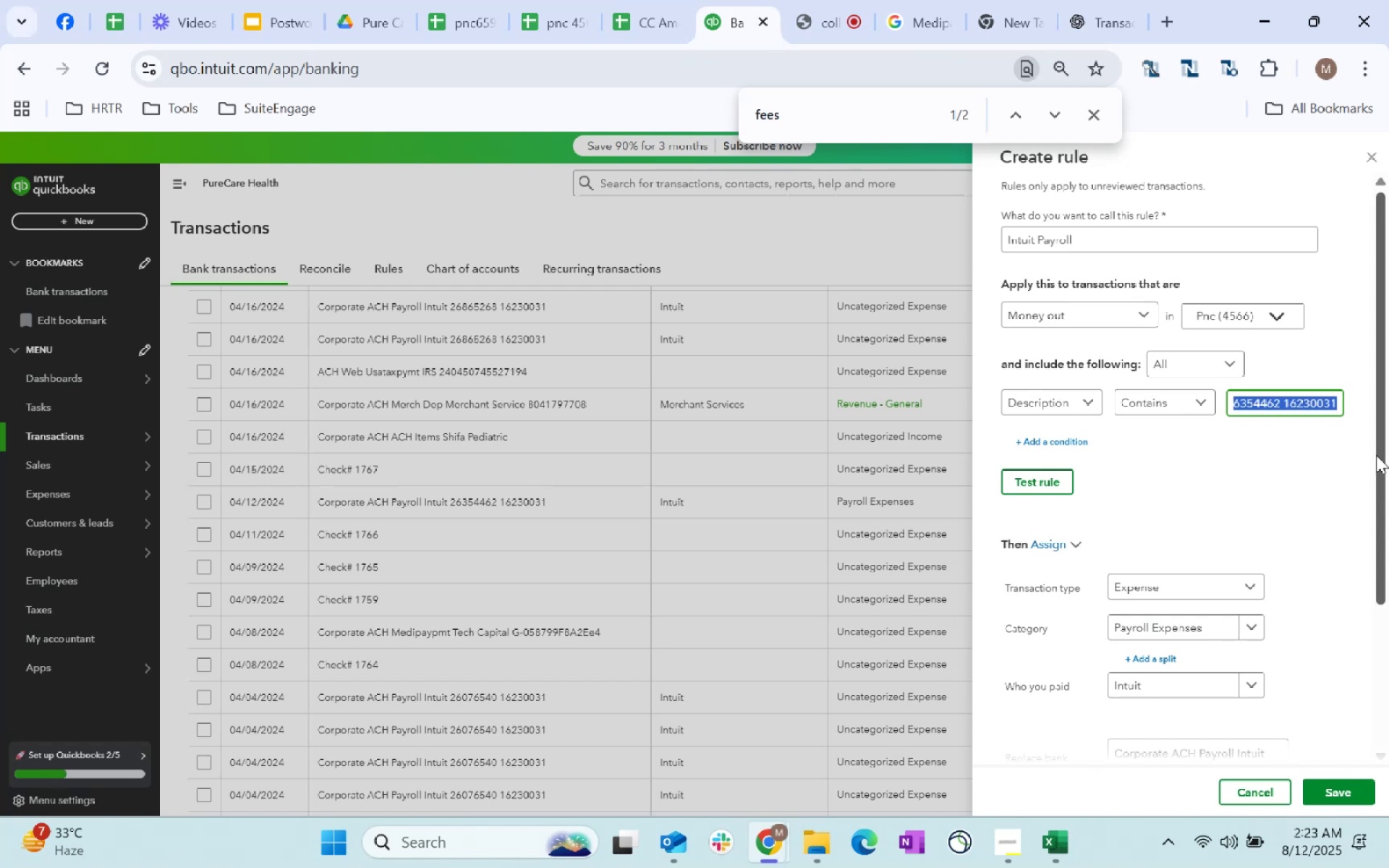 
key(Control+Shift+ArrowRight)
 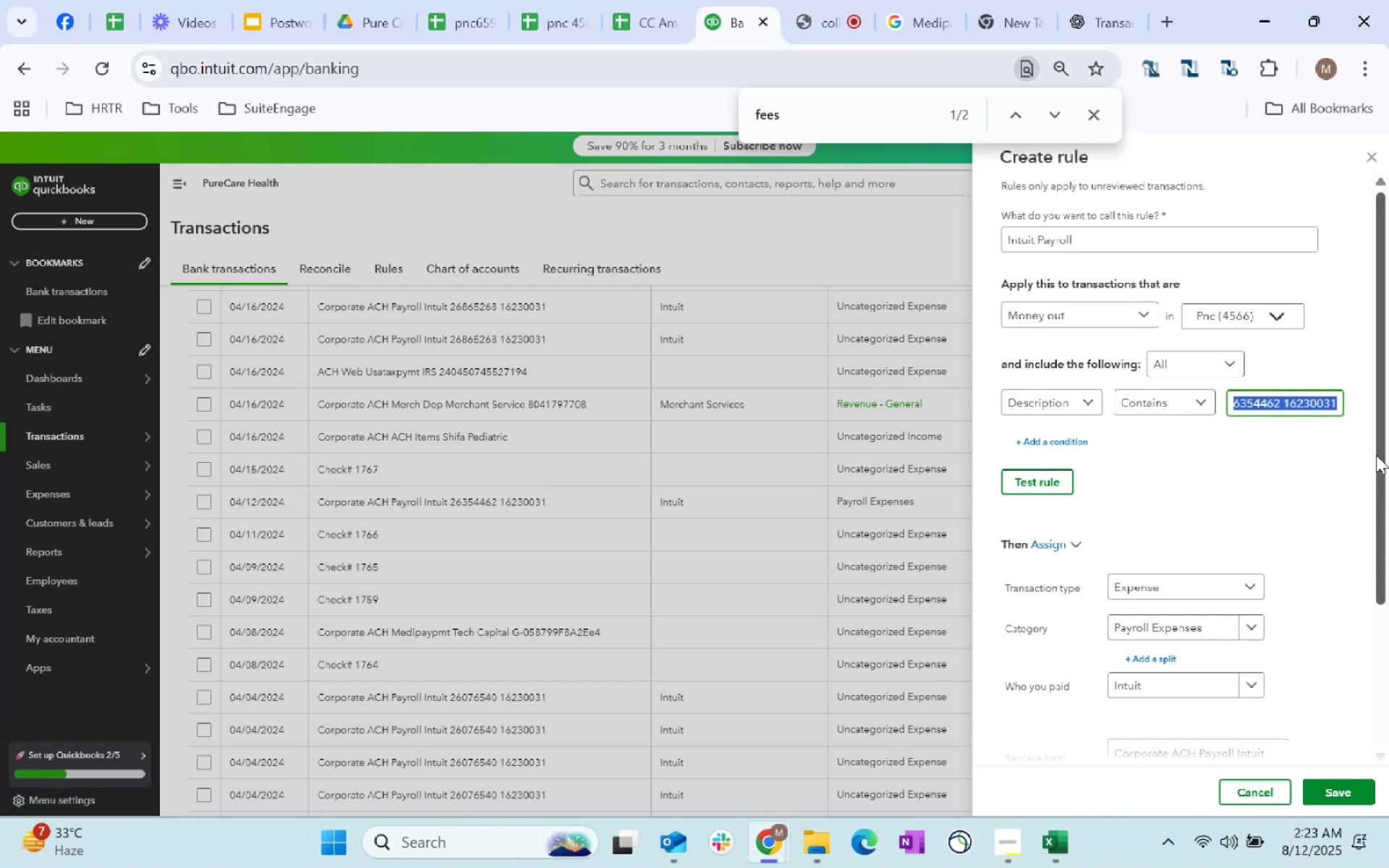 
key(Control+Shift+ArrowRight)
 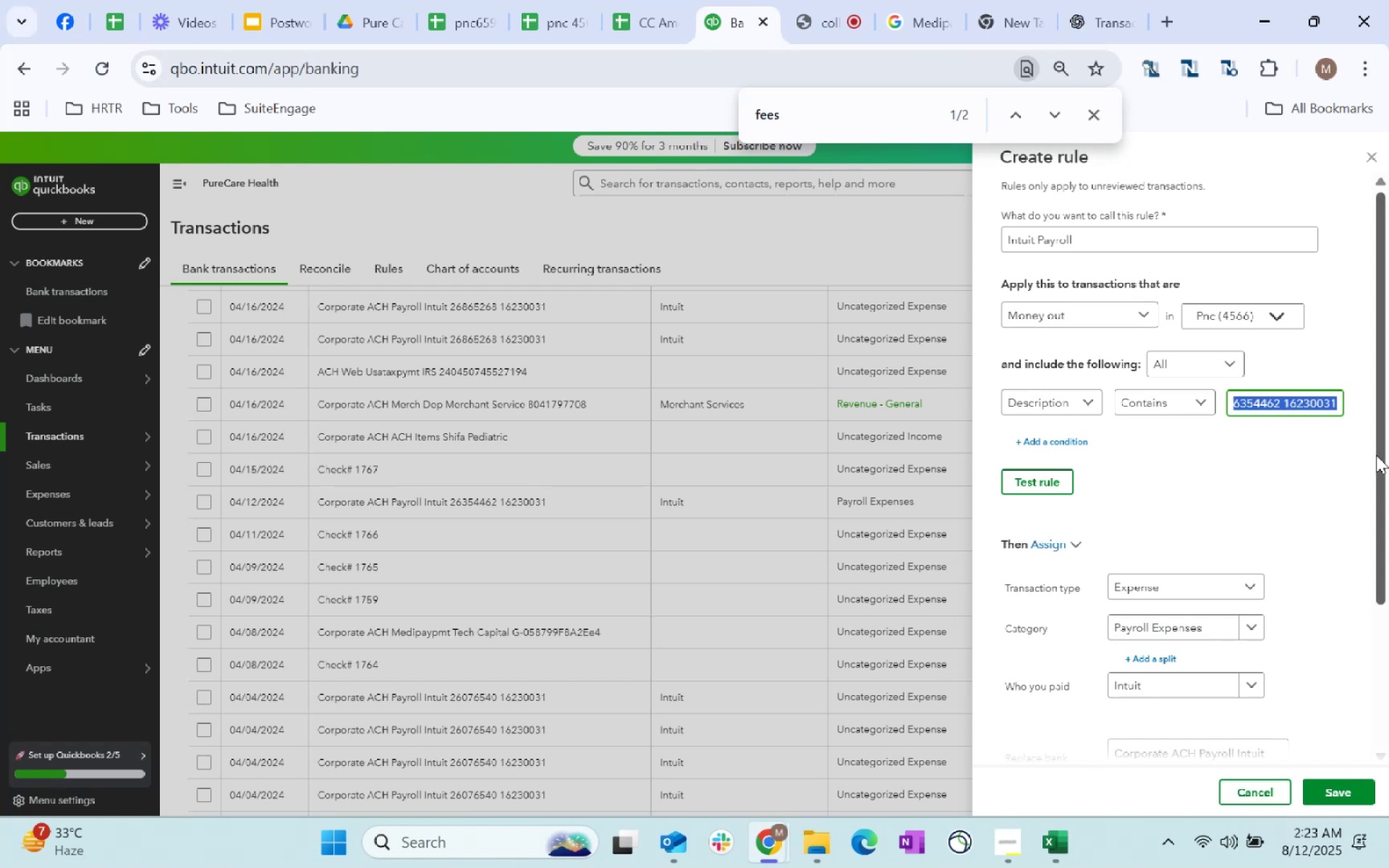 
key(Control+Shift+ArrowRight)
 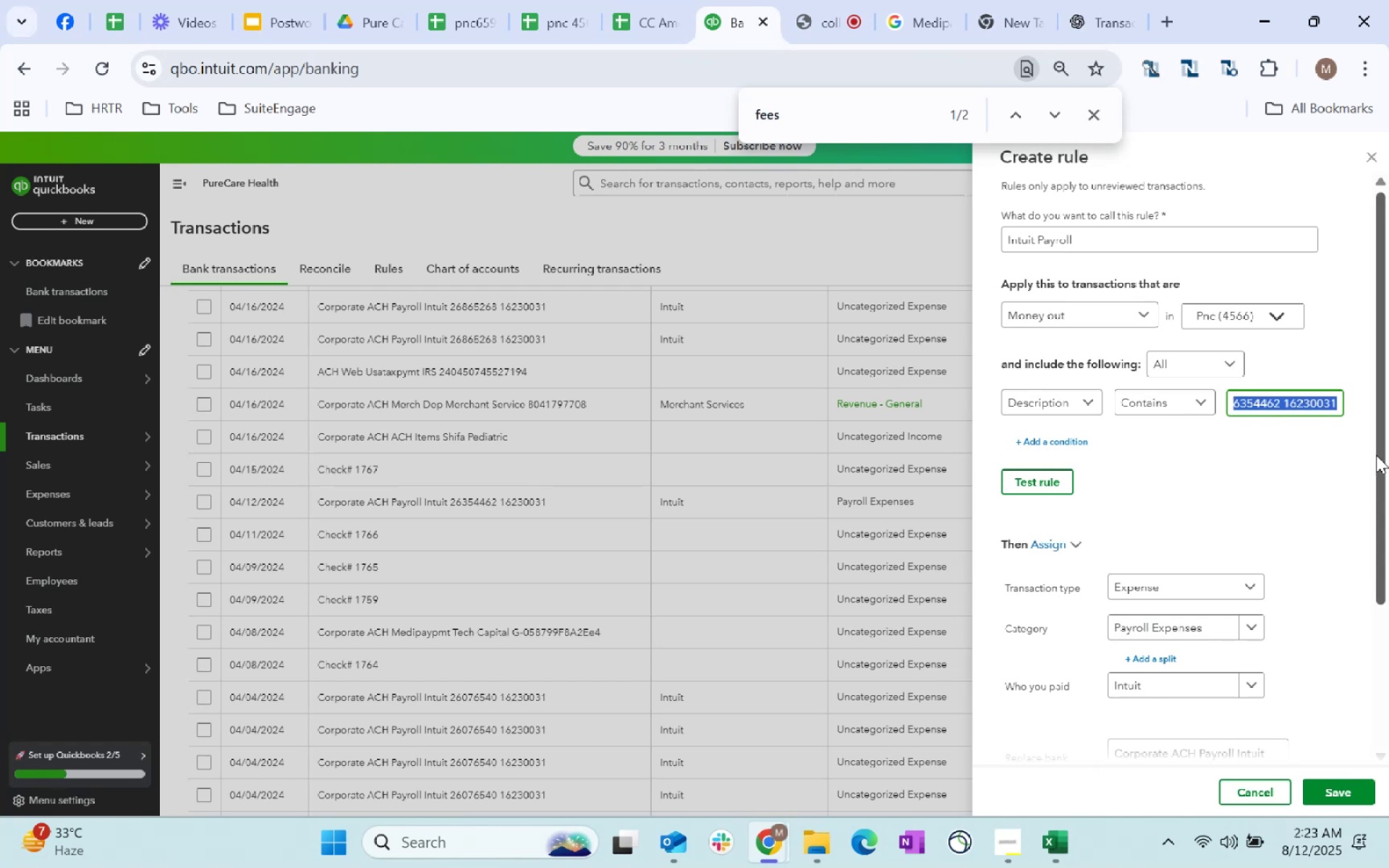 
key(Backspace)
 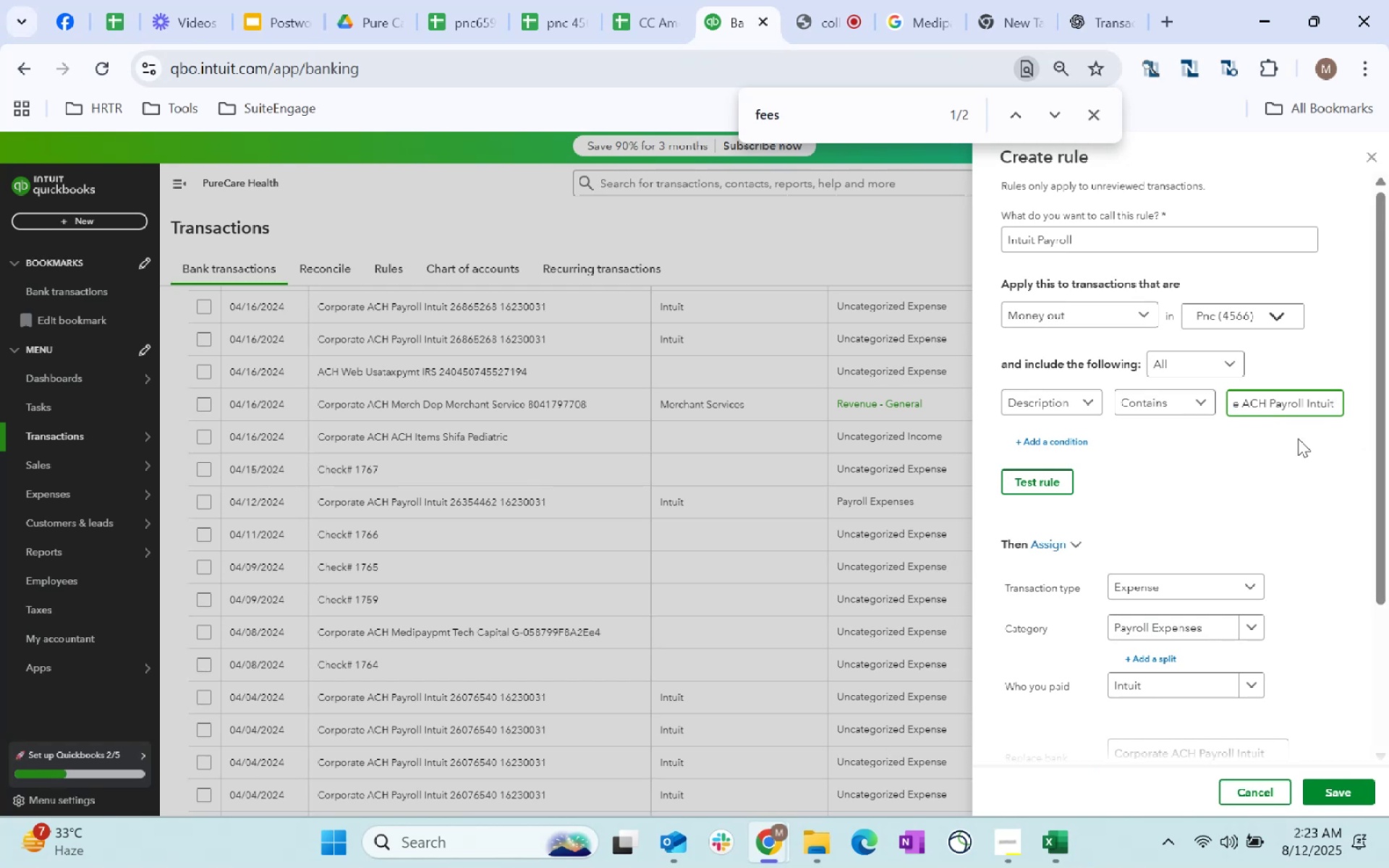 
left_click([1223, 452])
 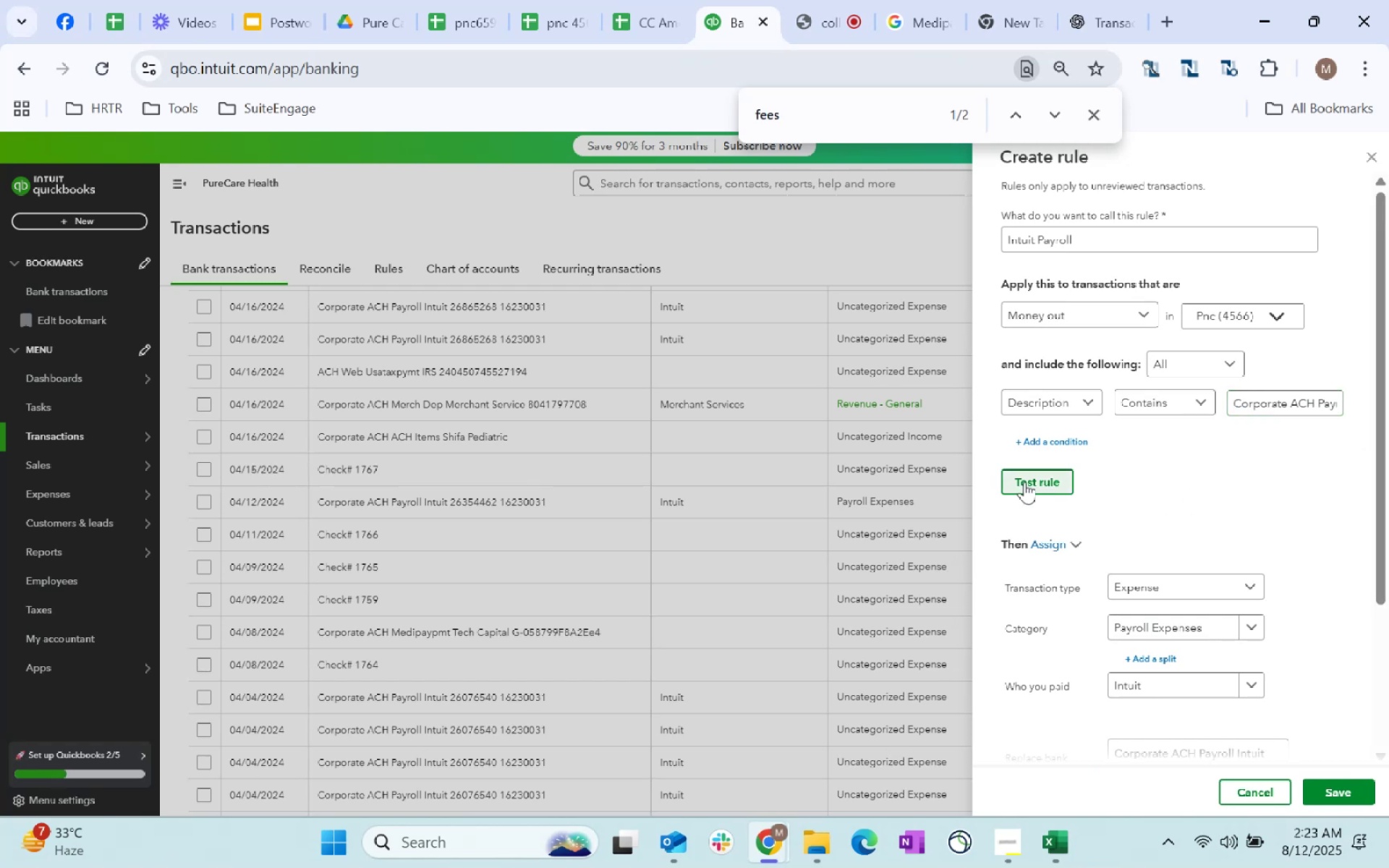 
left_click([1024, 482])
 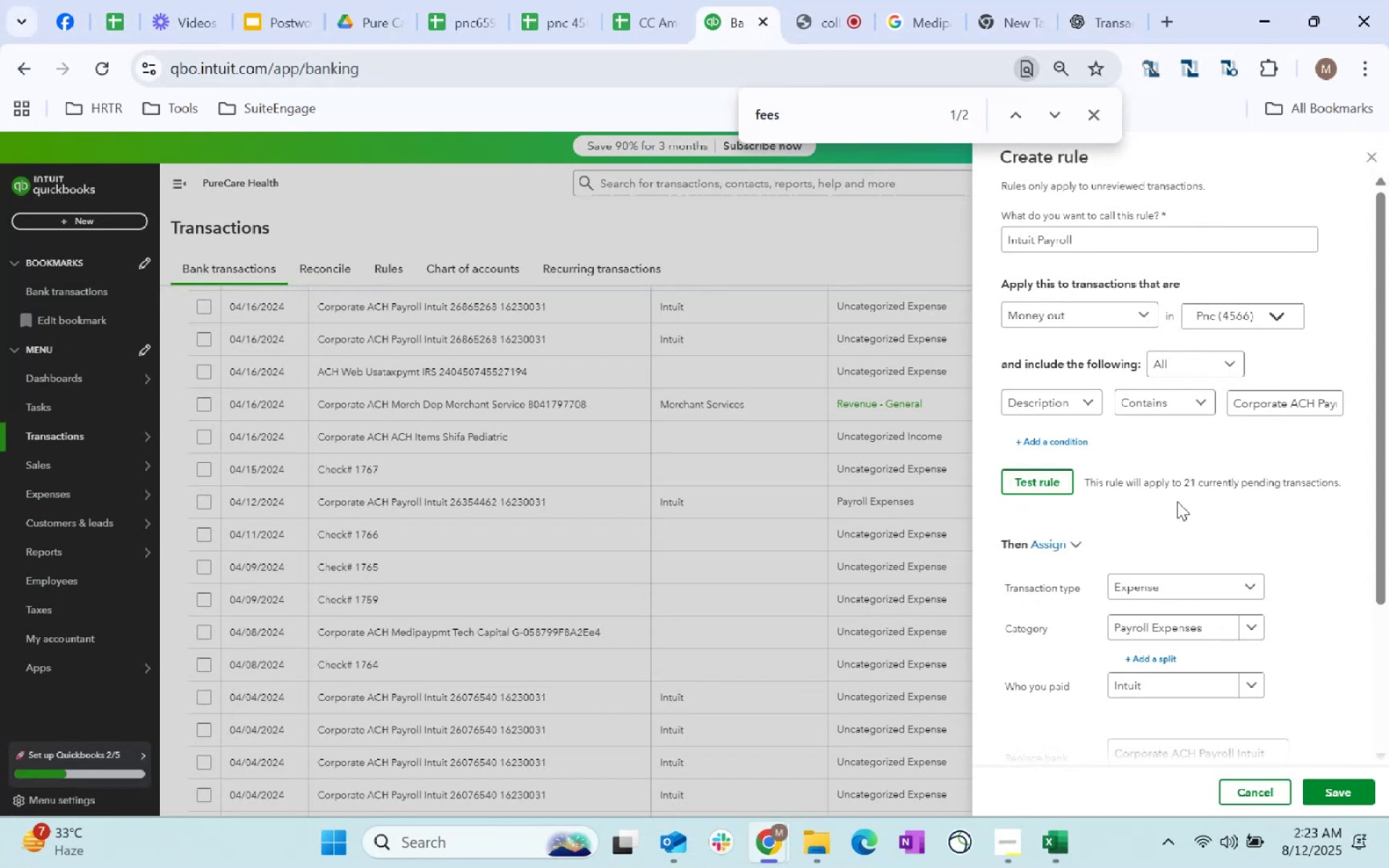 
scroll: coordinate [1329, 517], scroll_direction: down, amount: 3.0
 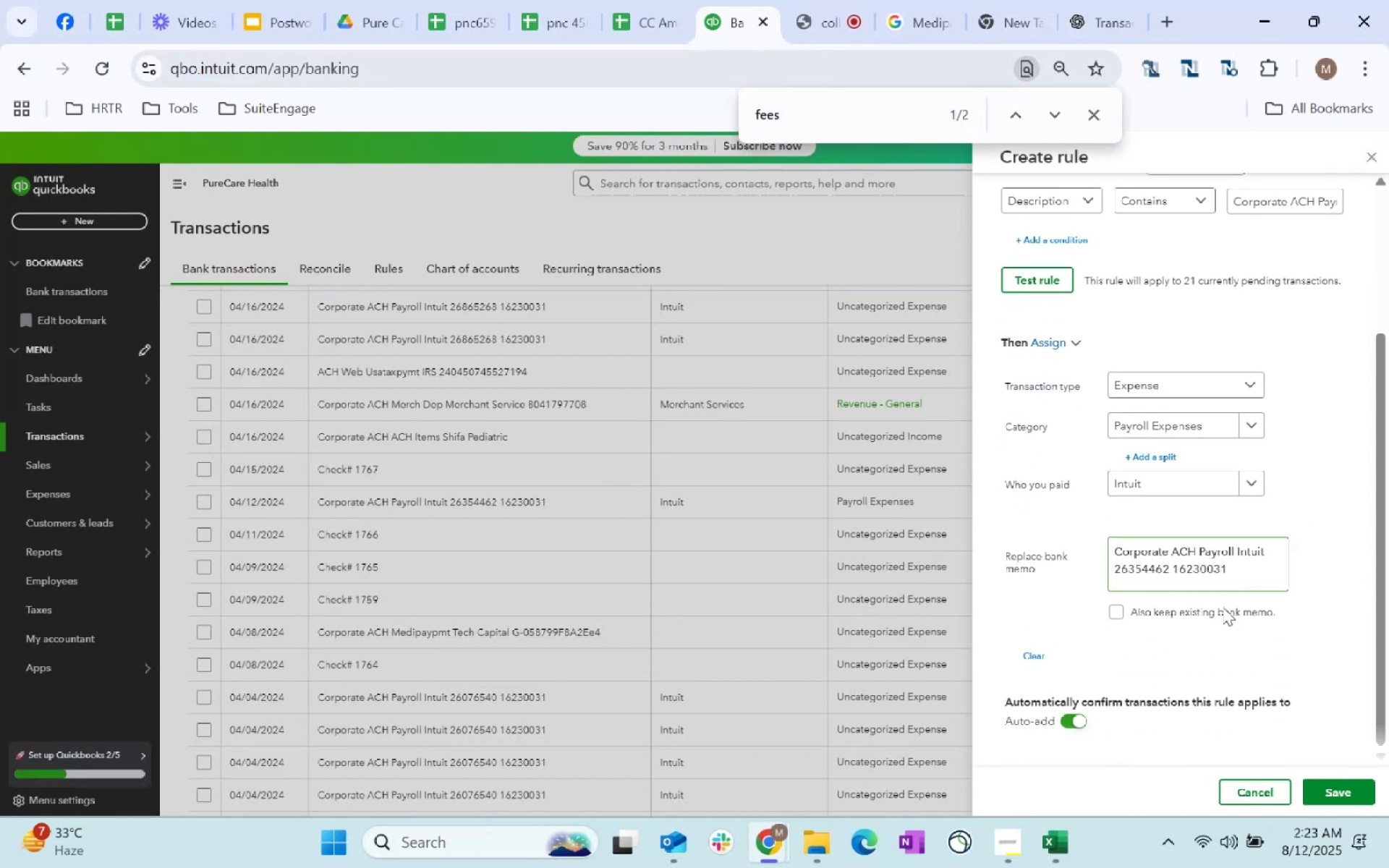 
left_click([1117, 612])
 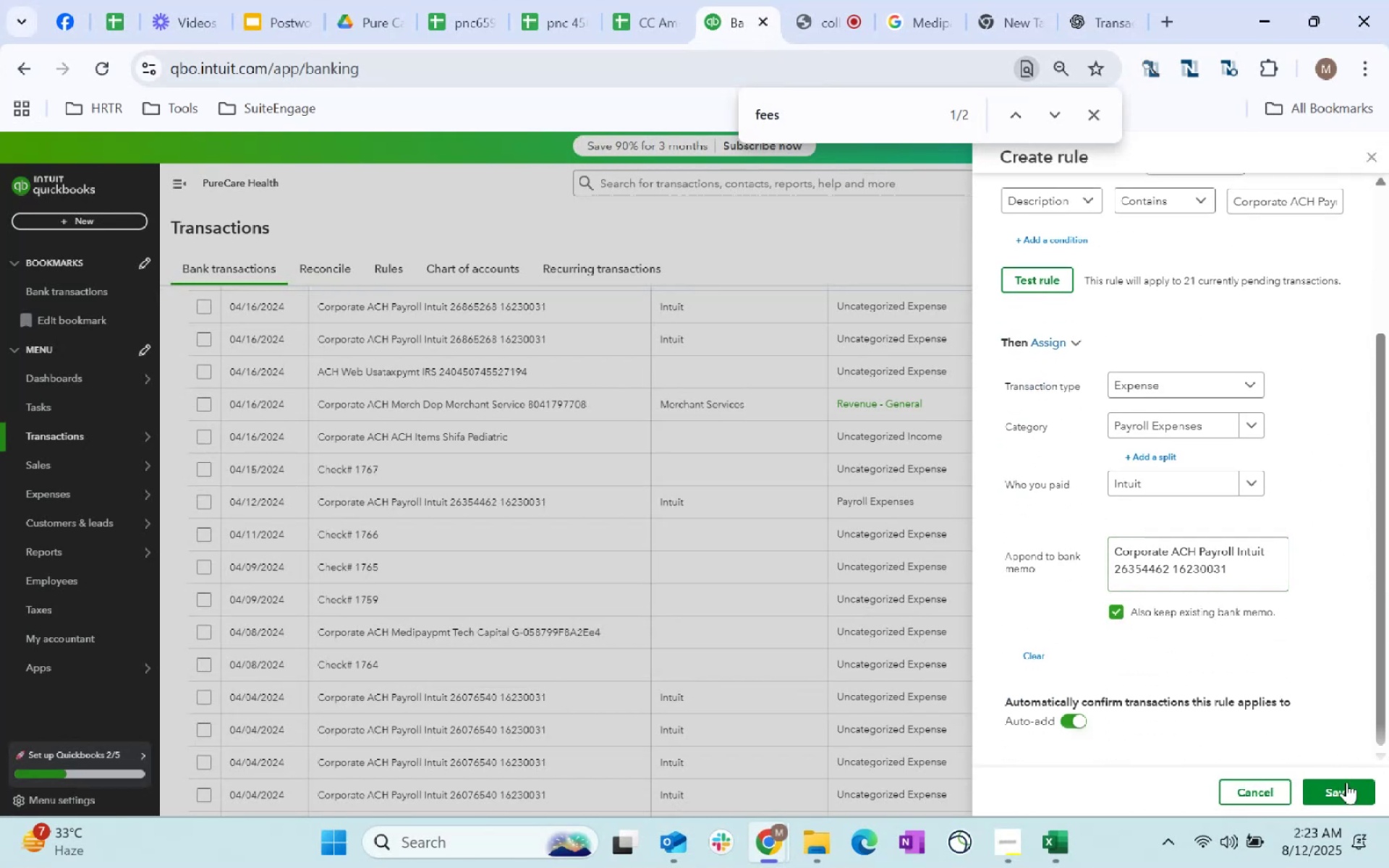 
left_click([1346, 787])
 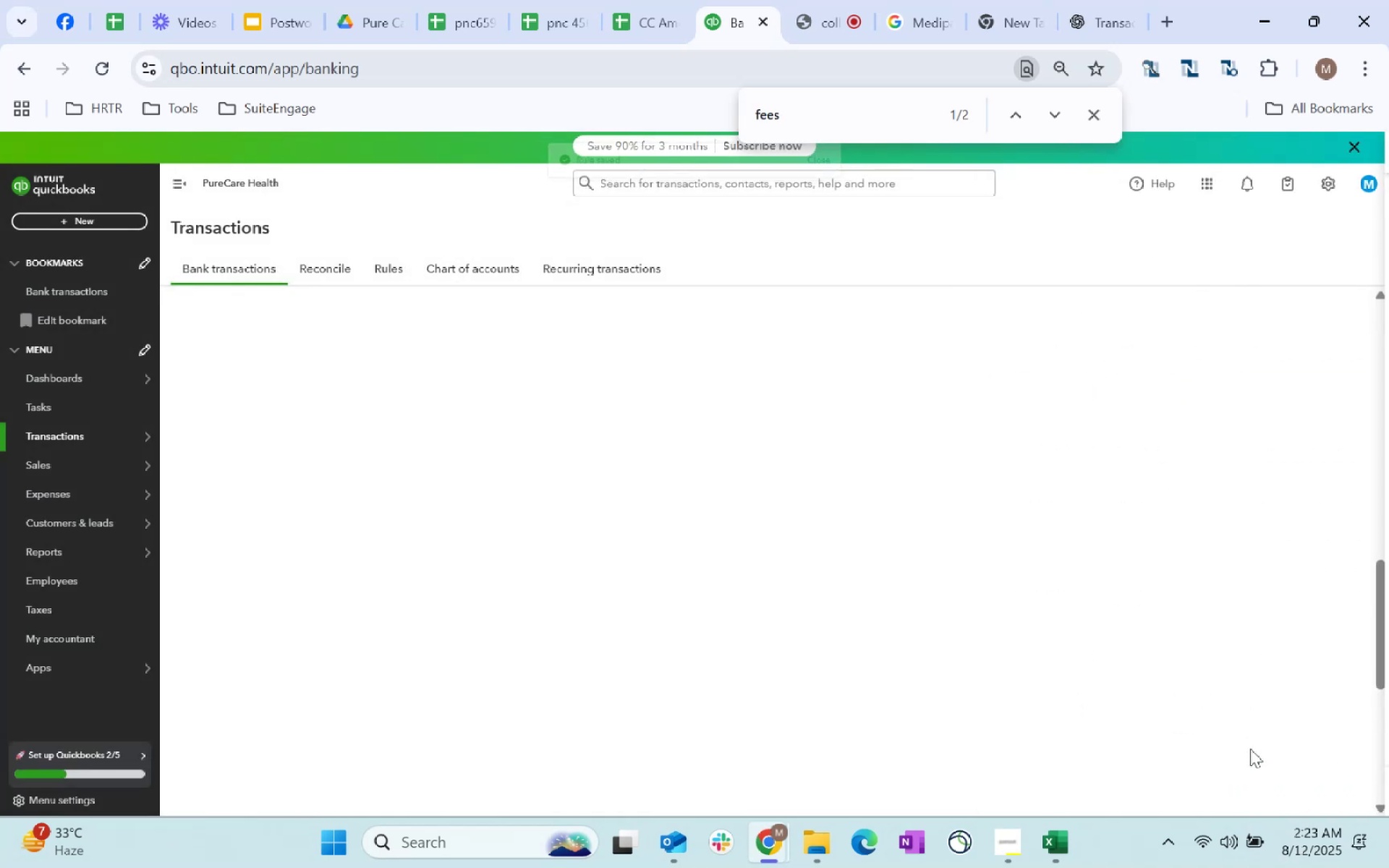 
scroll: coordinate [237, 513], scroll_direction: up, amount: 33.0
 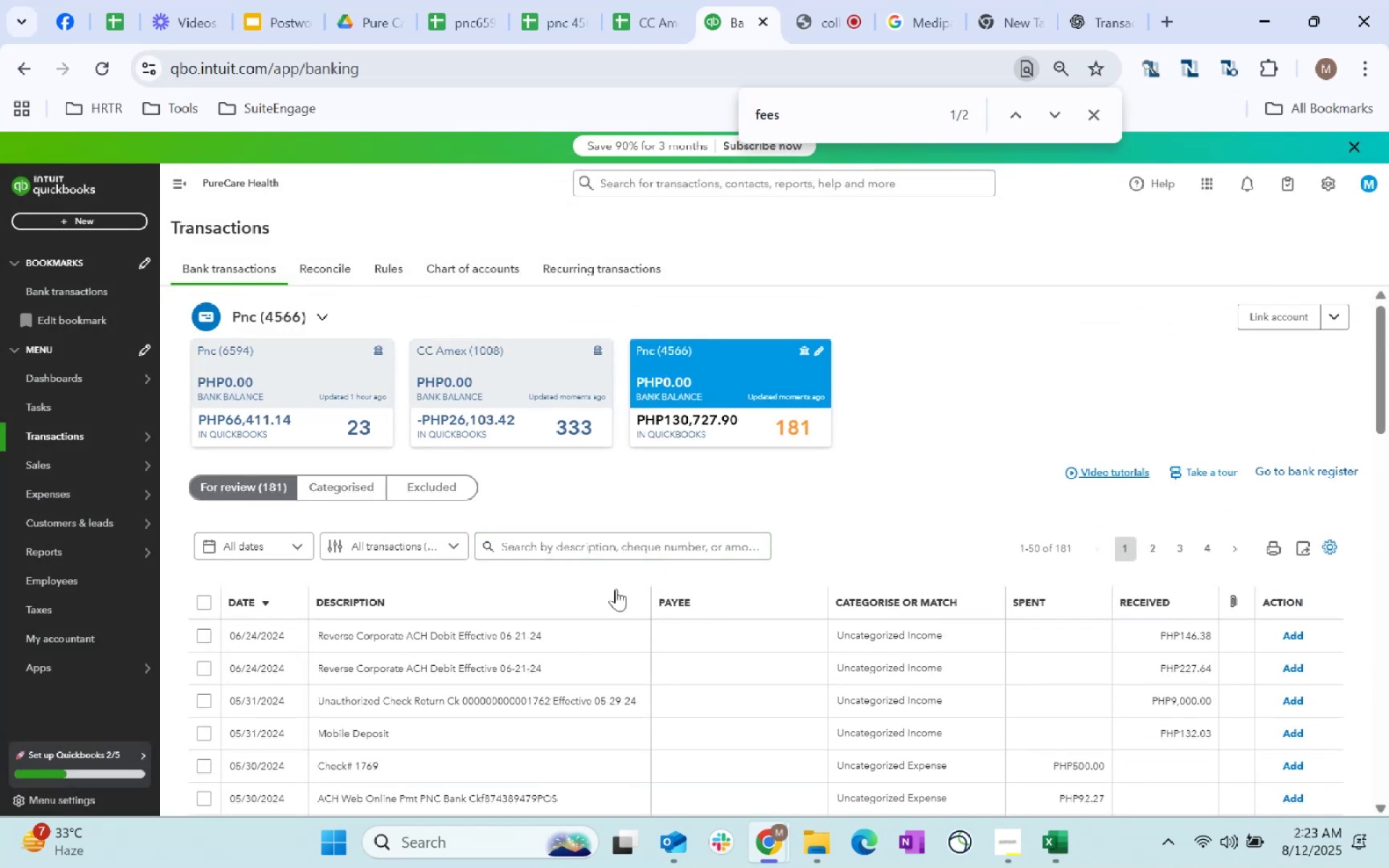 
scroll: coordinate [616, 589], scroll_direction: down, amount: 3.0
 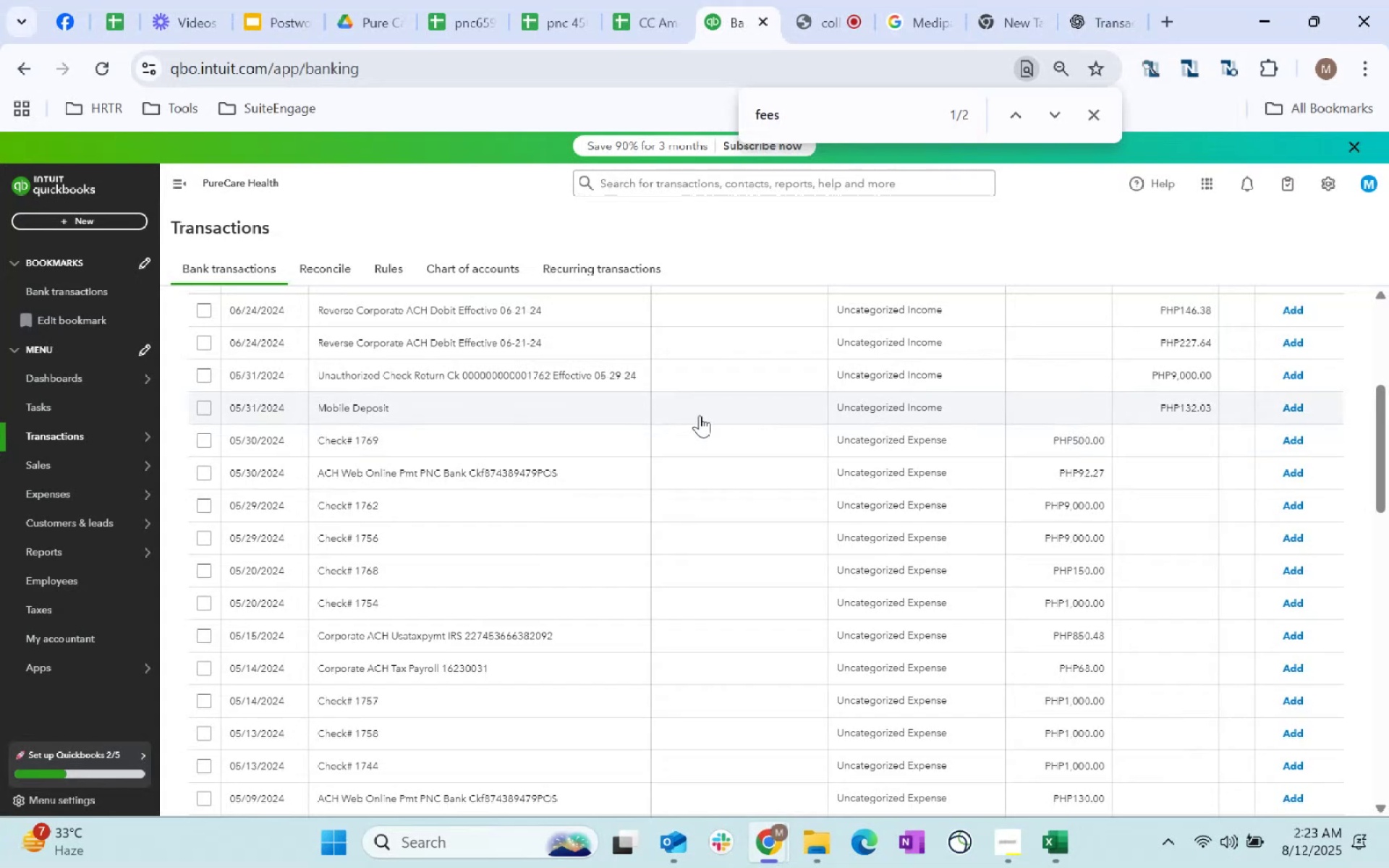 
wait(6.68)
 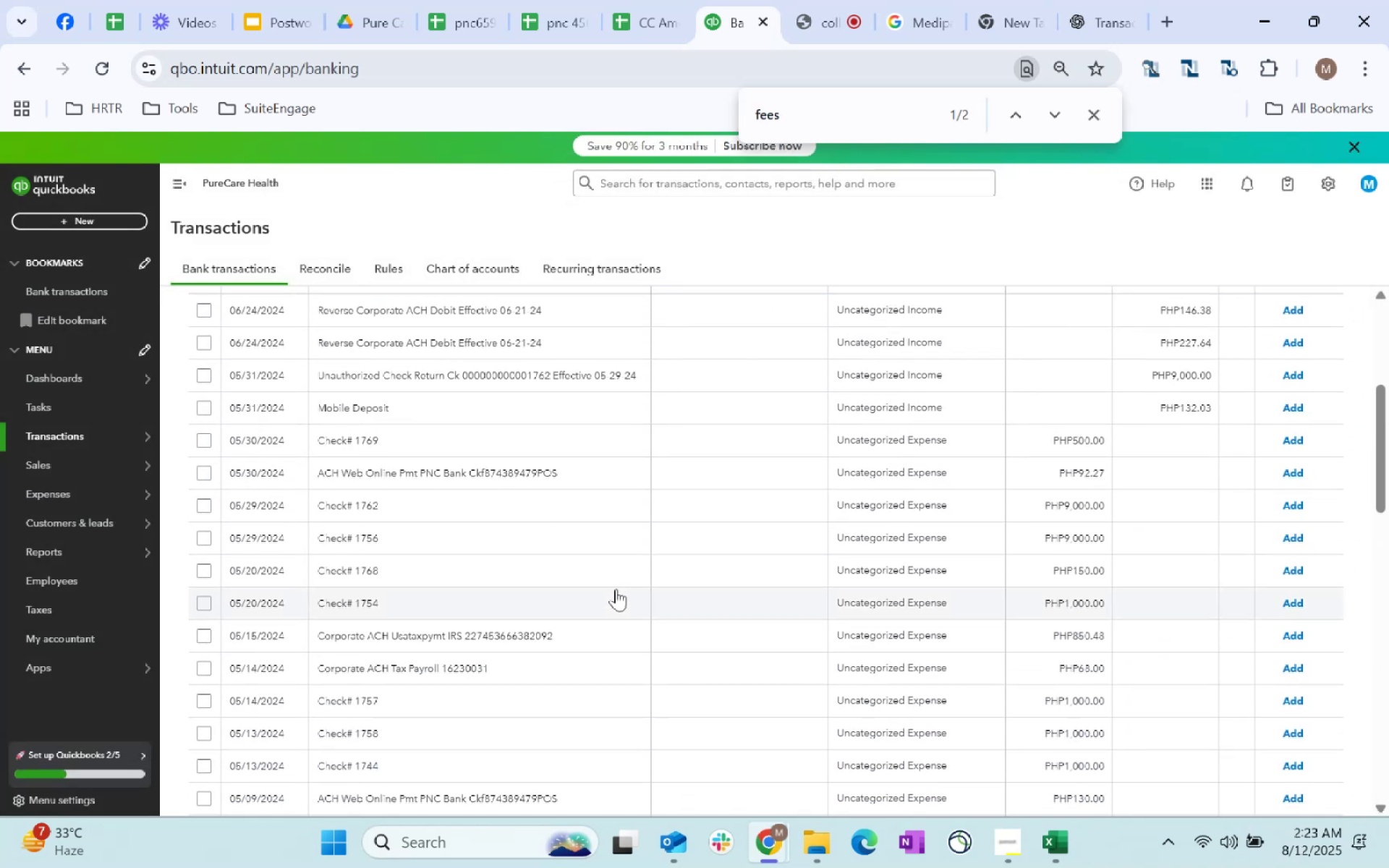 
scroll: coordinate [737, 560], scroll_direction: down, amount: 28.0
 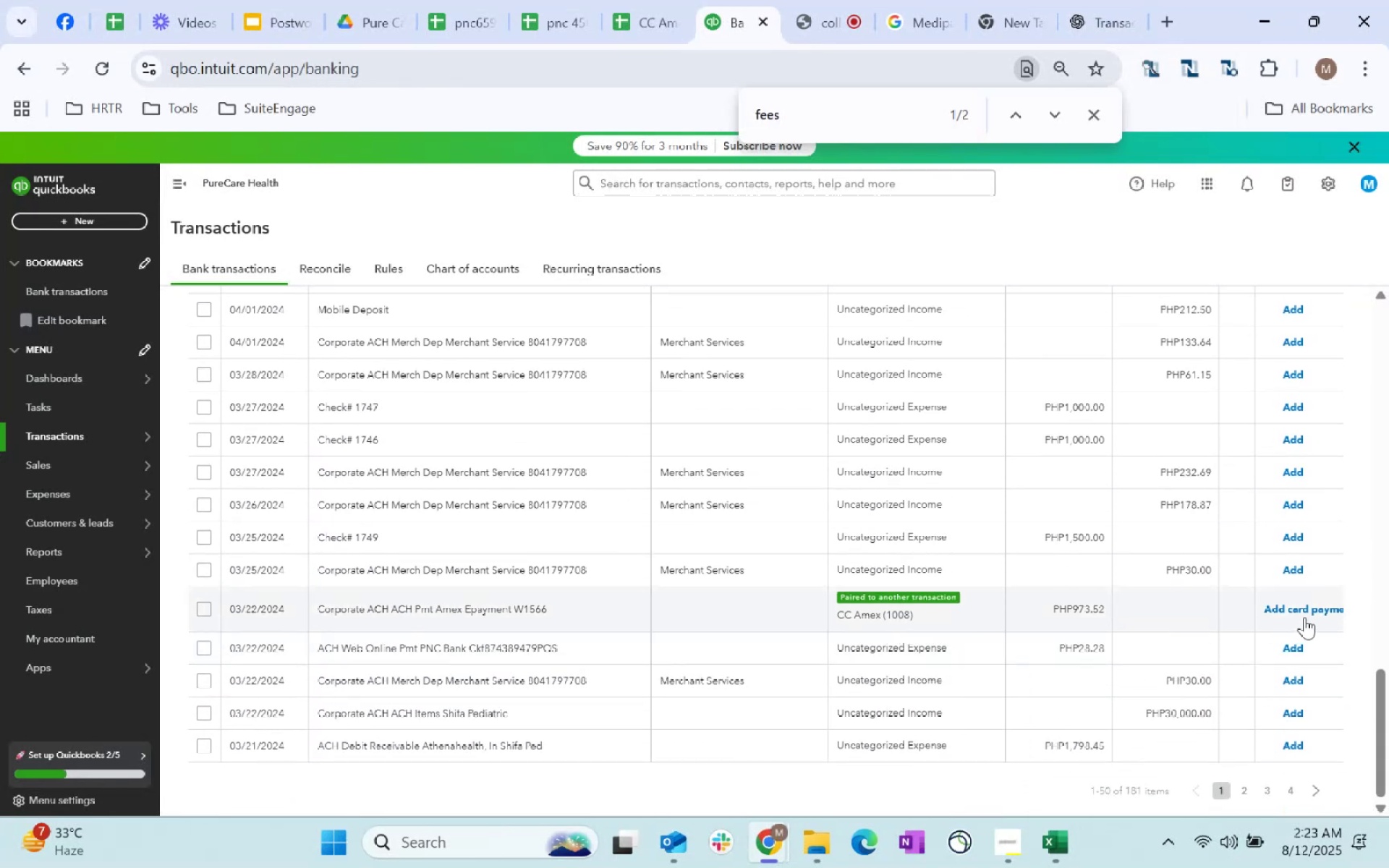 
left_click([1305, 610])
 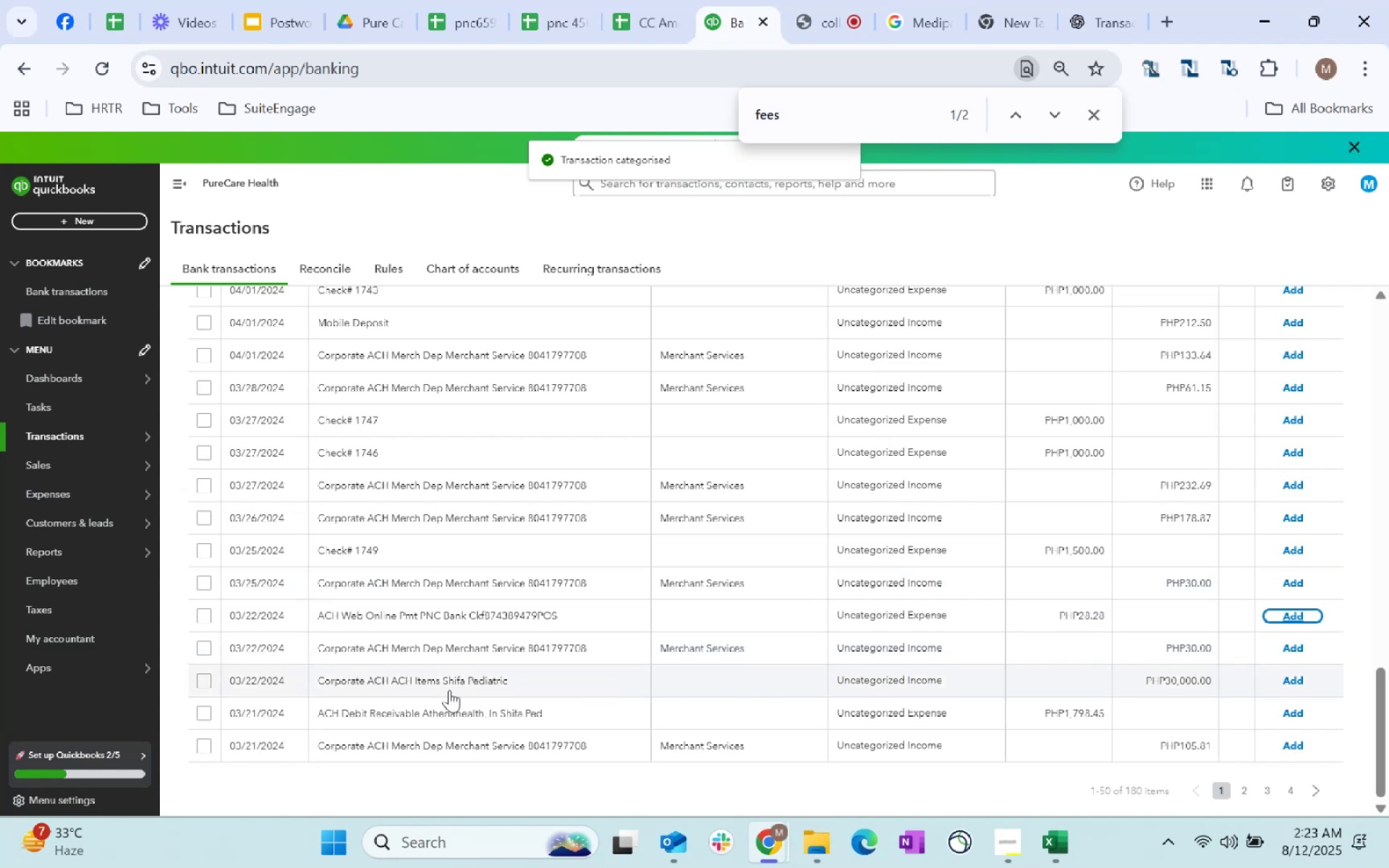 
wait(6.43)
 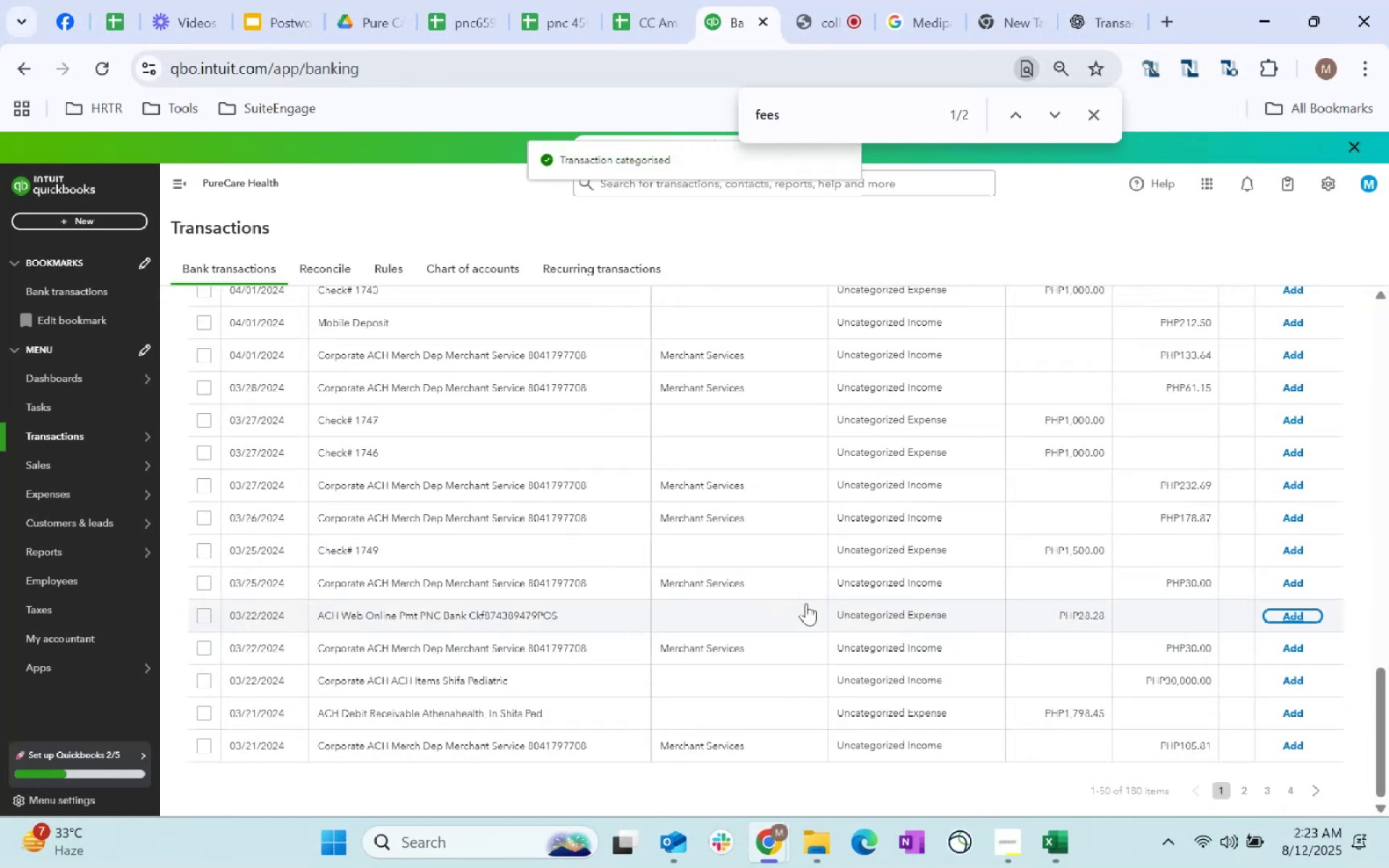 
left_click([707, 685])
 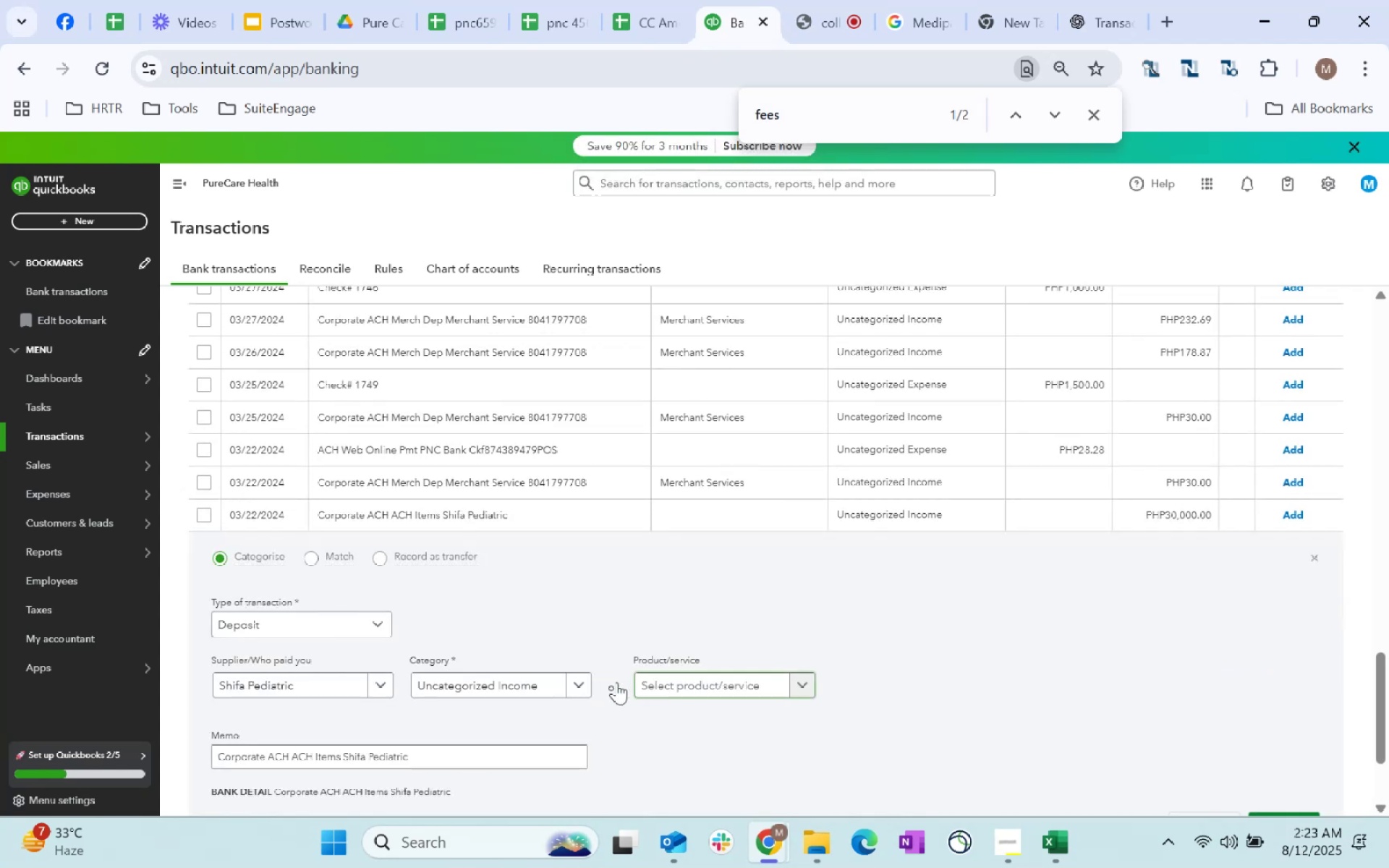 
left_click([536, 689])
 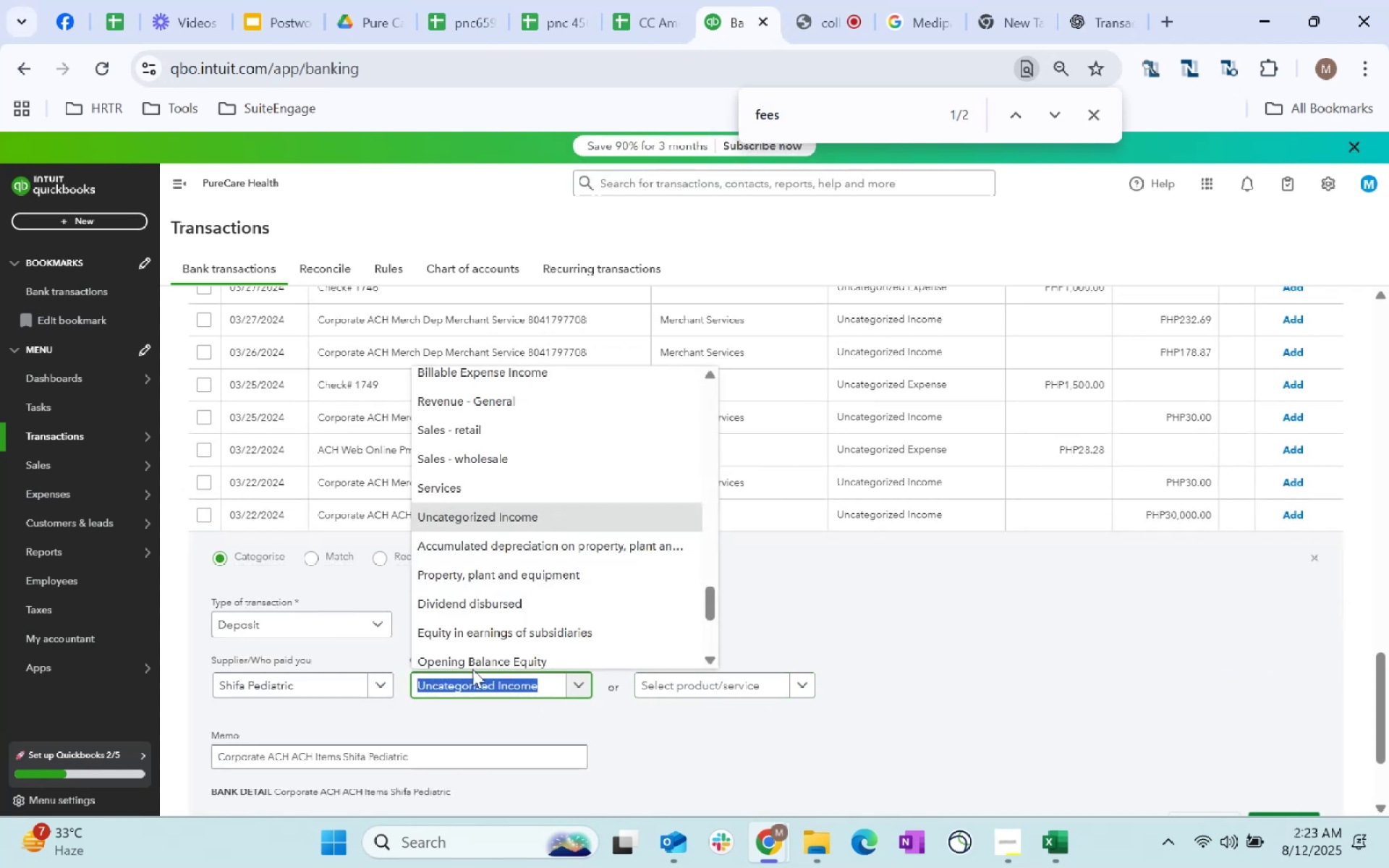 
left_click([308, 697])
 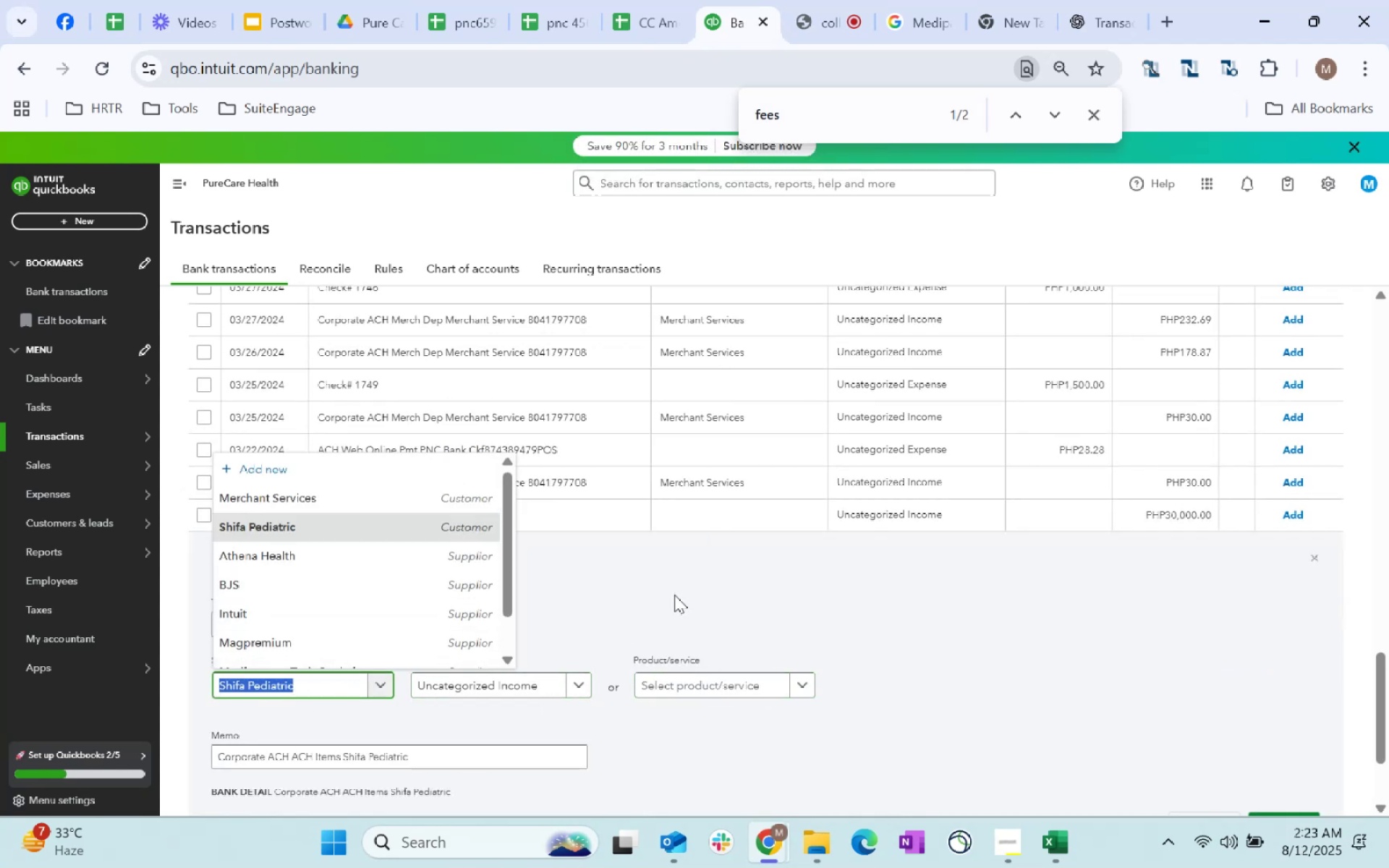 
left_click([674, 595])
 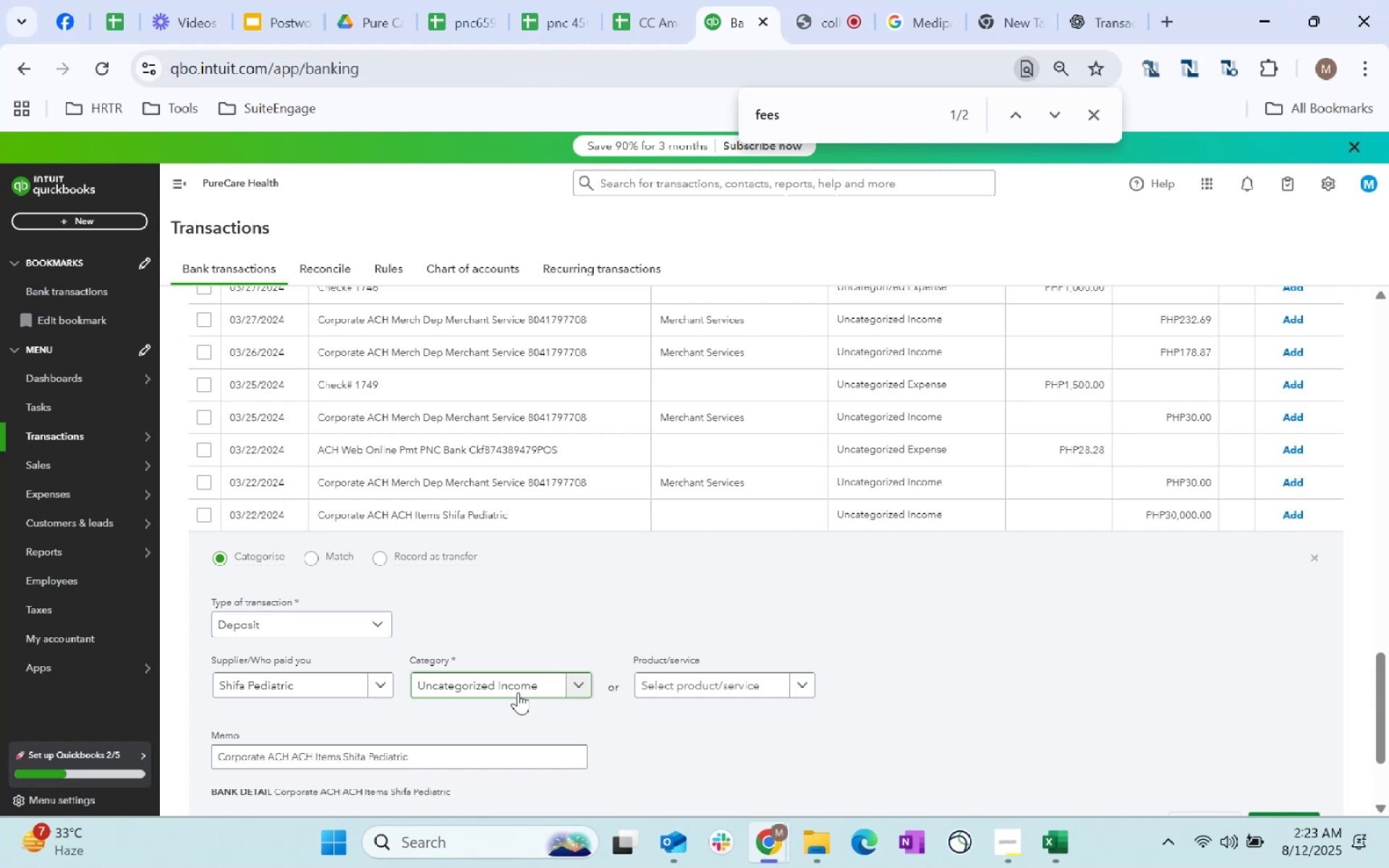 
left_click([518, 692])
 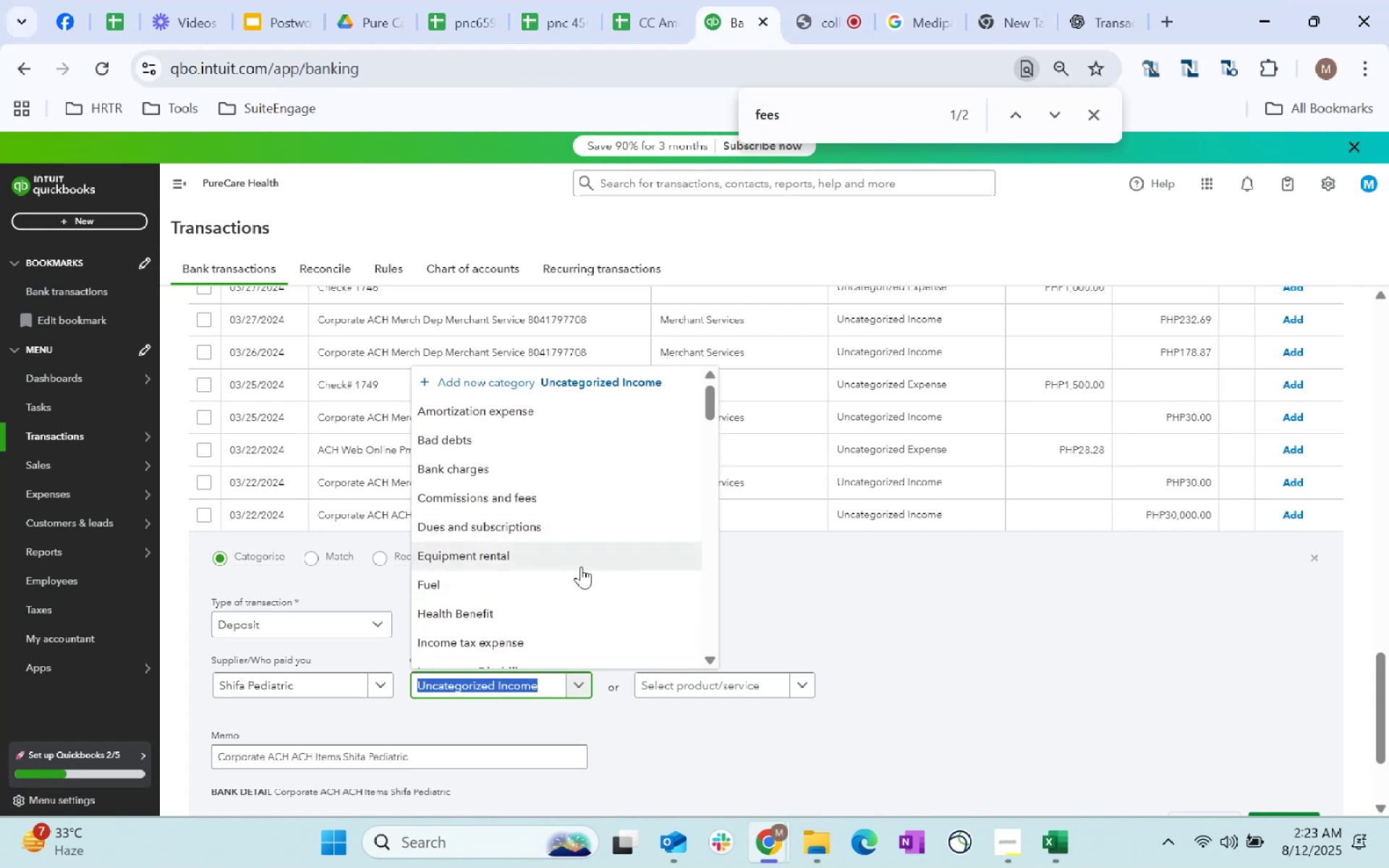 
type(rven)
key(Backspace)
key(Backspace)
key(Backspace)
type(evenue)
 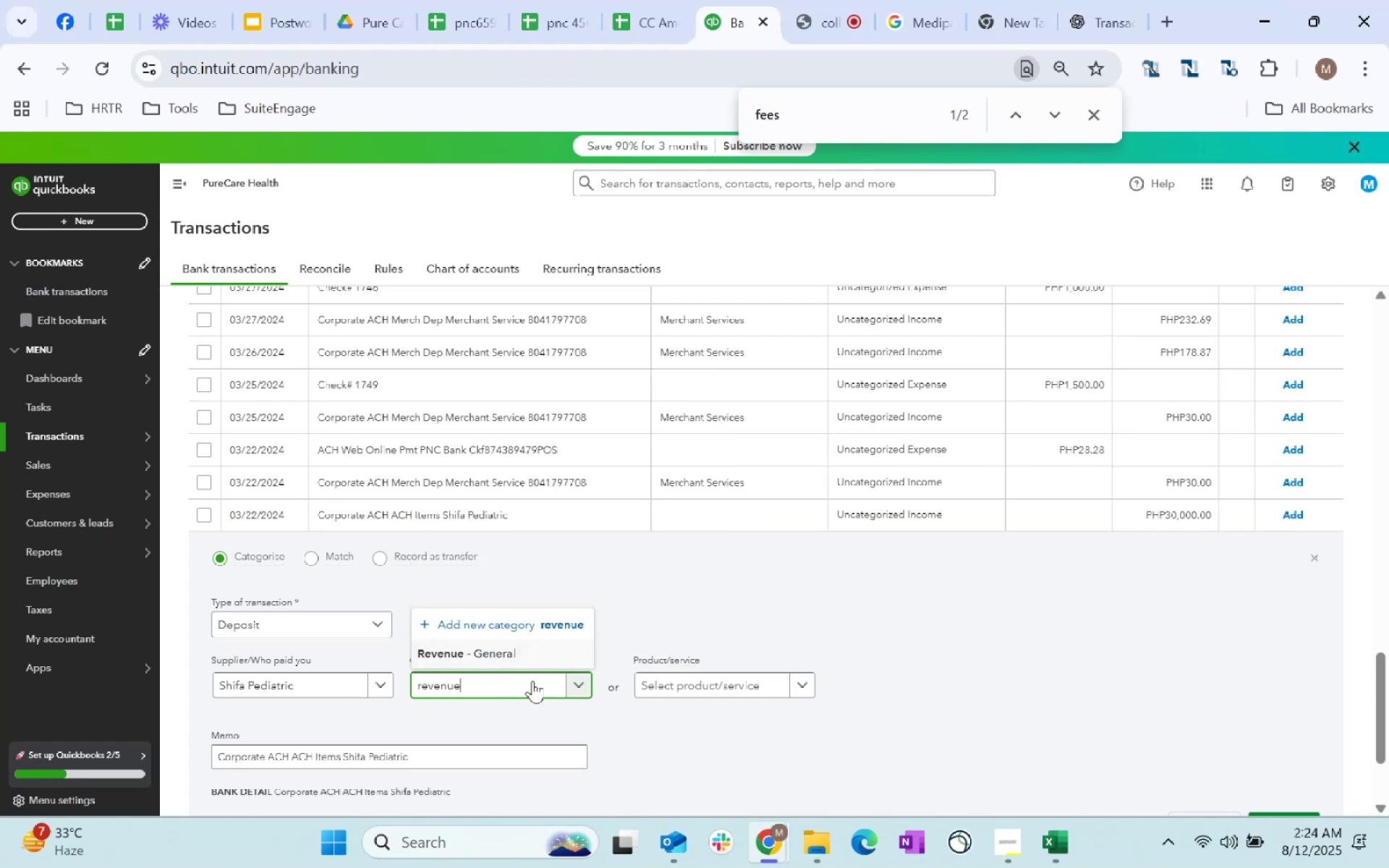 
left_click([519, 649])
 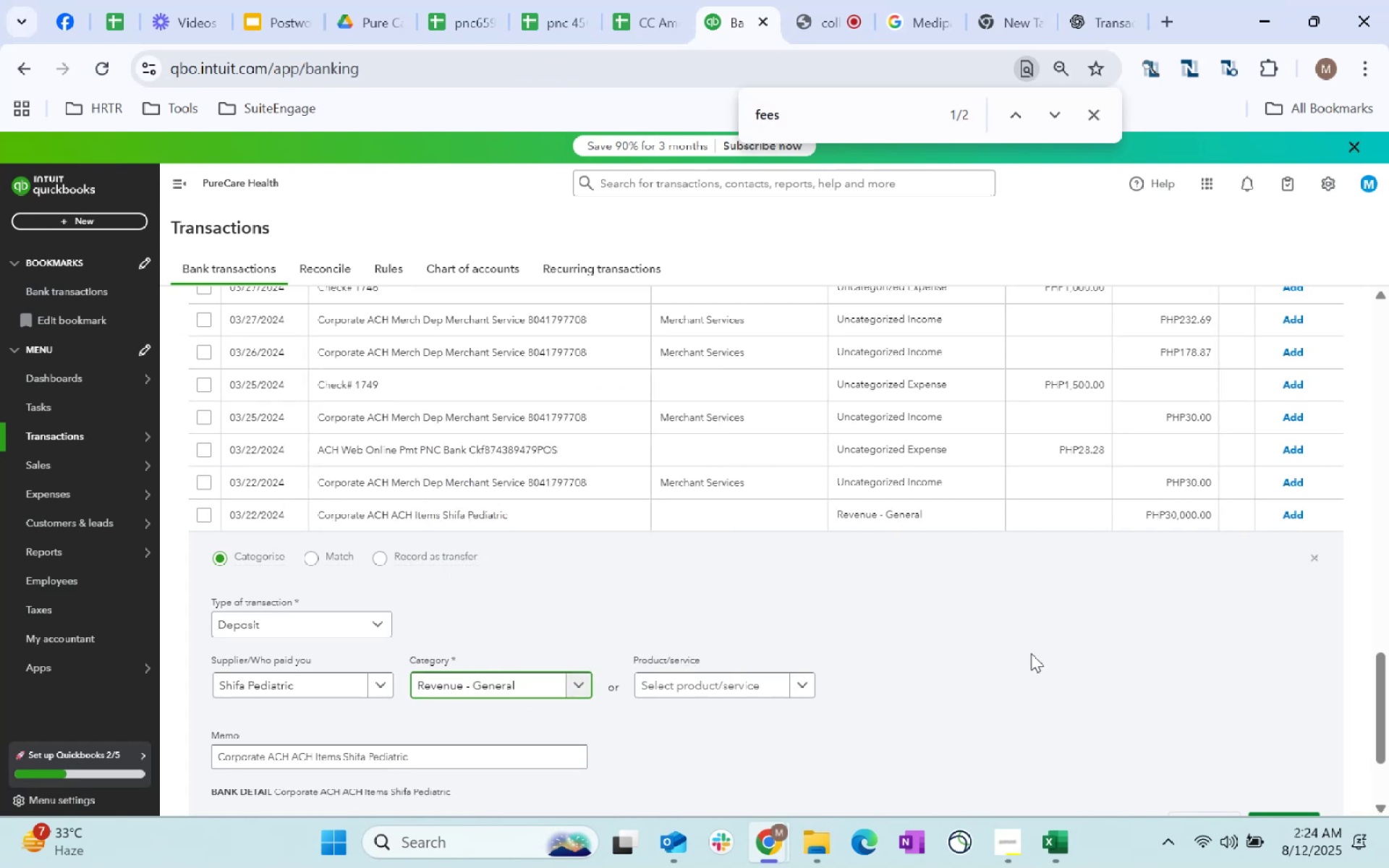 
scroll: coordinate [1376, 678], scroll_direction: down, amount: 3.0
 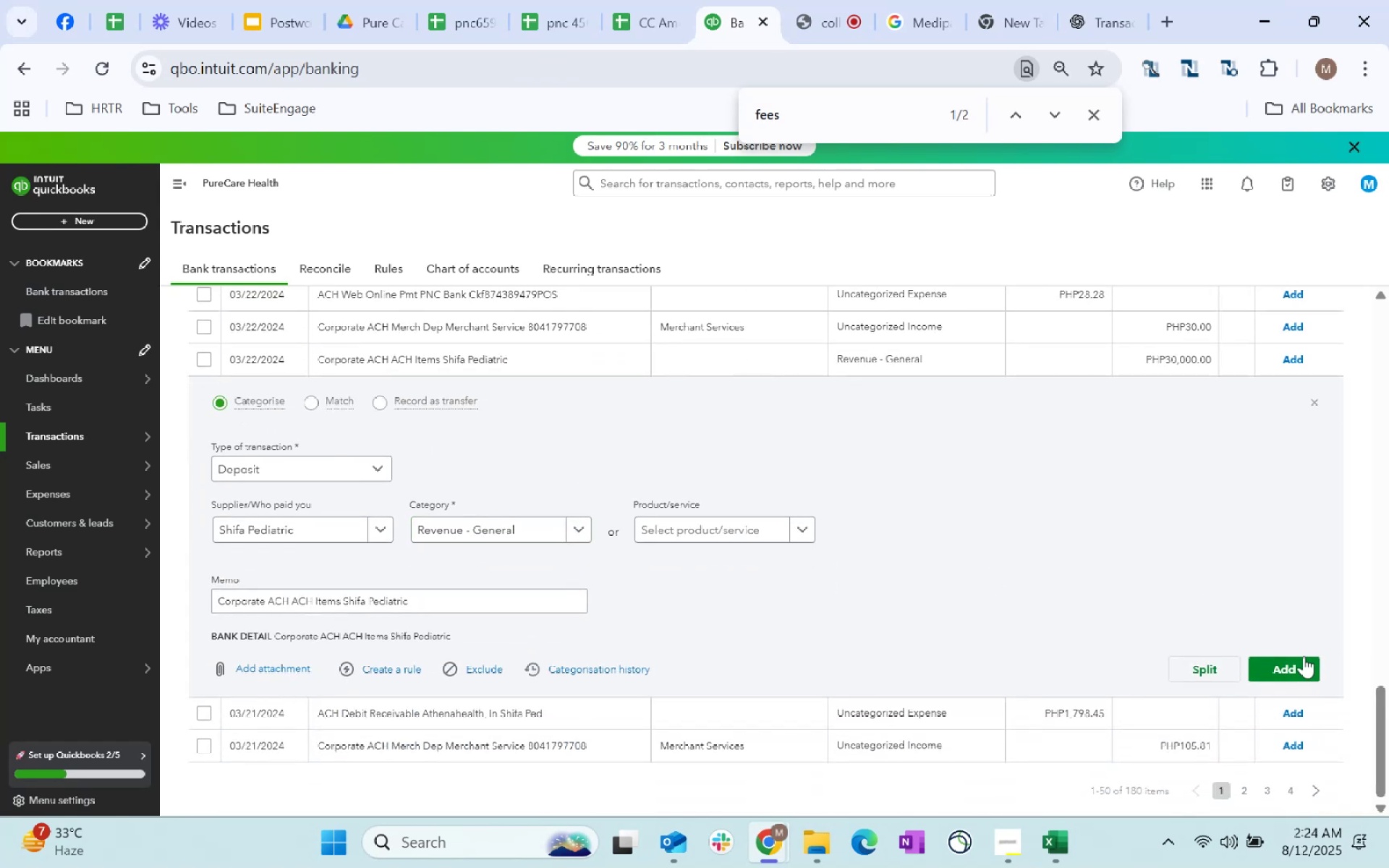 
left_click([1304, 657])
 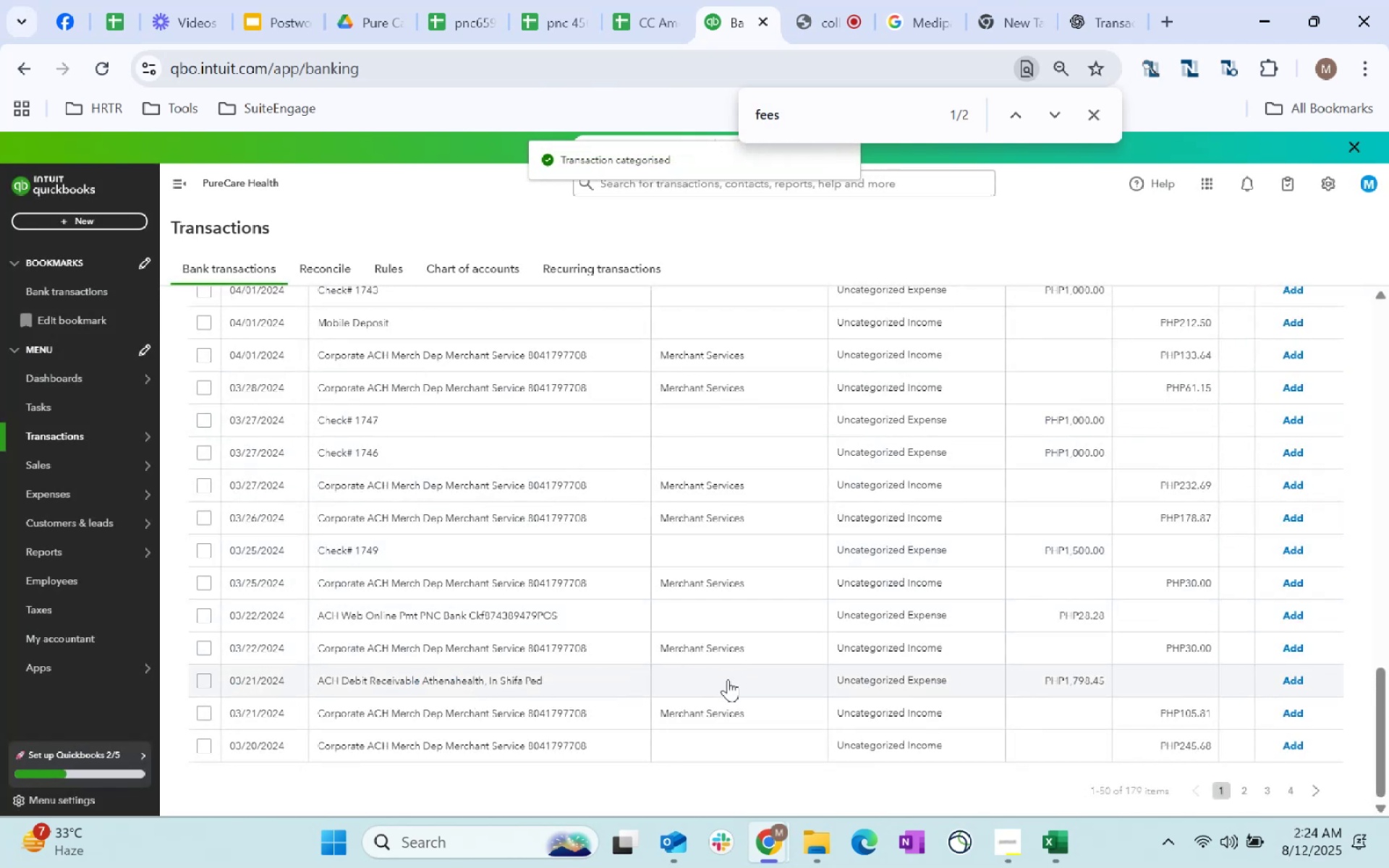 
wait(6.72)
 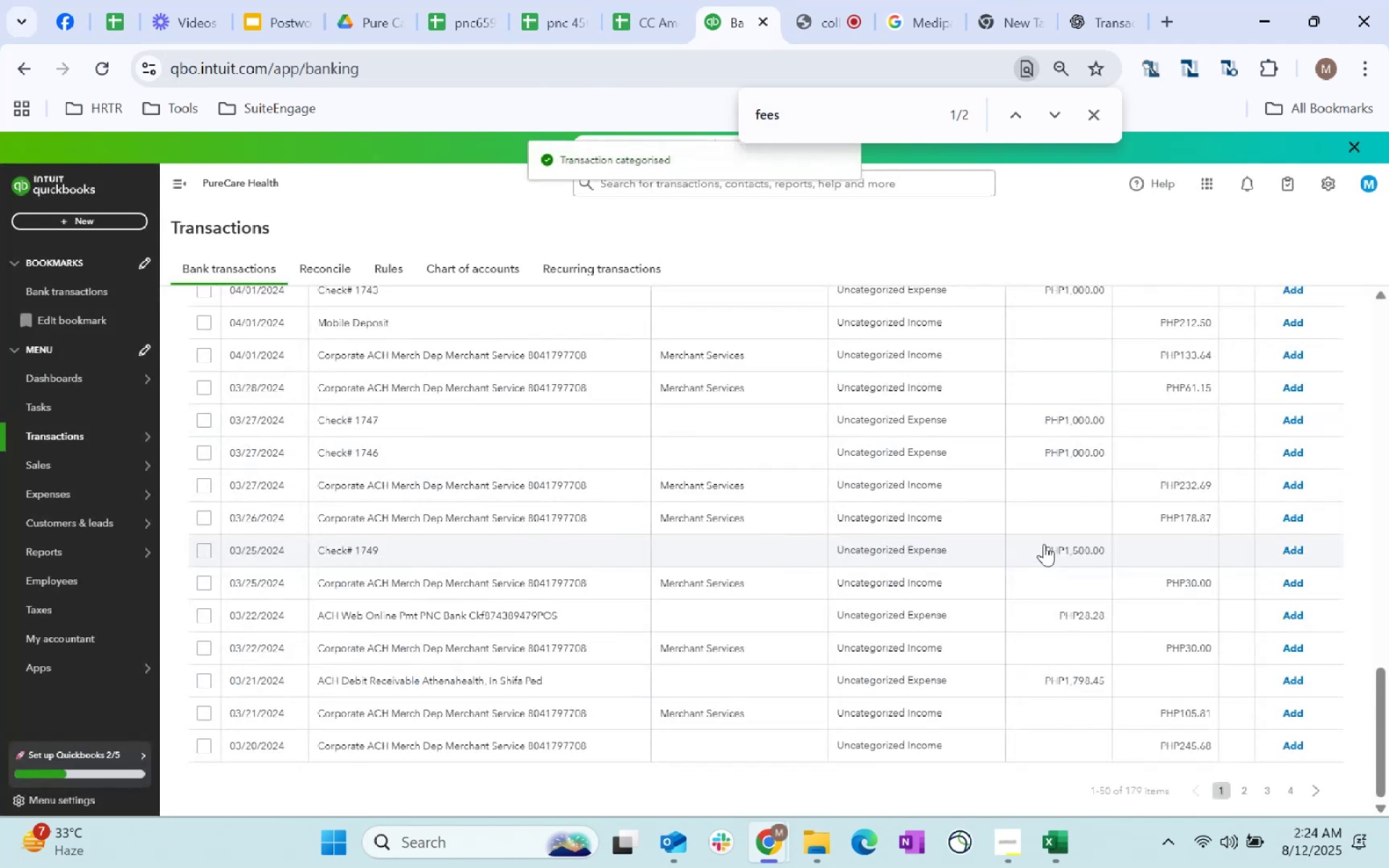 
left_click([728, 679])
 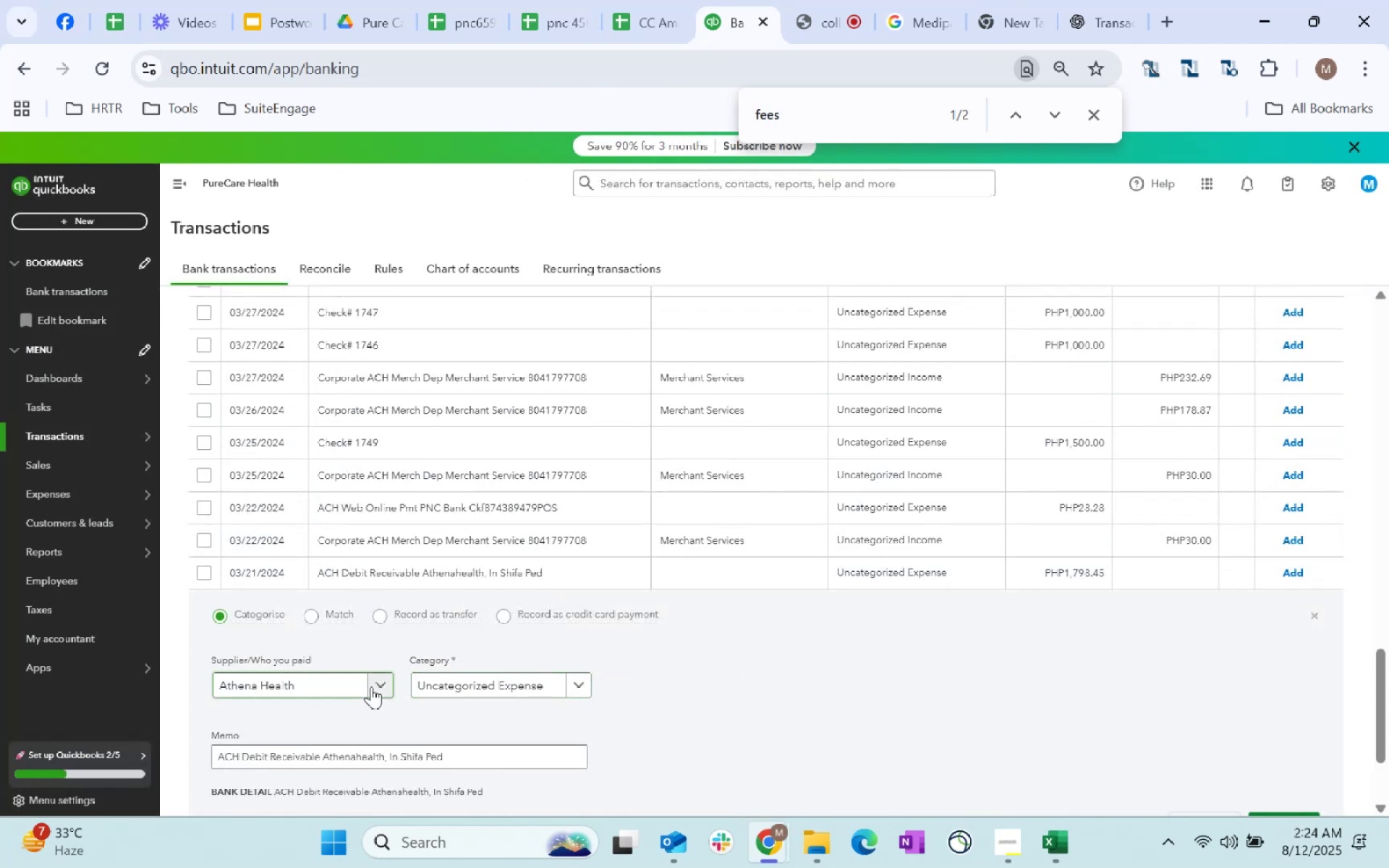 
left_click([482, 679])
 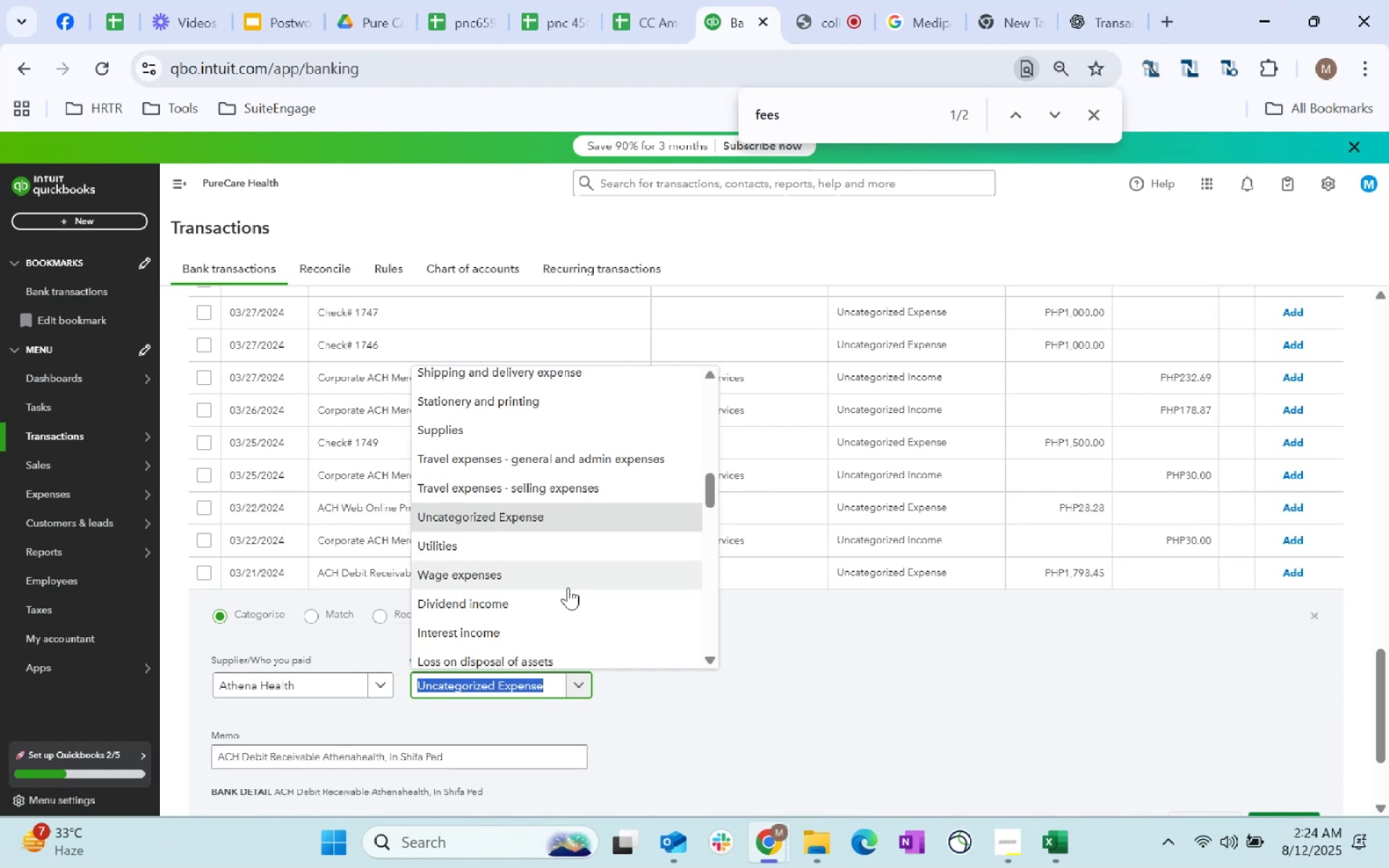 
type(hea)
 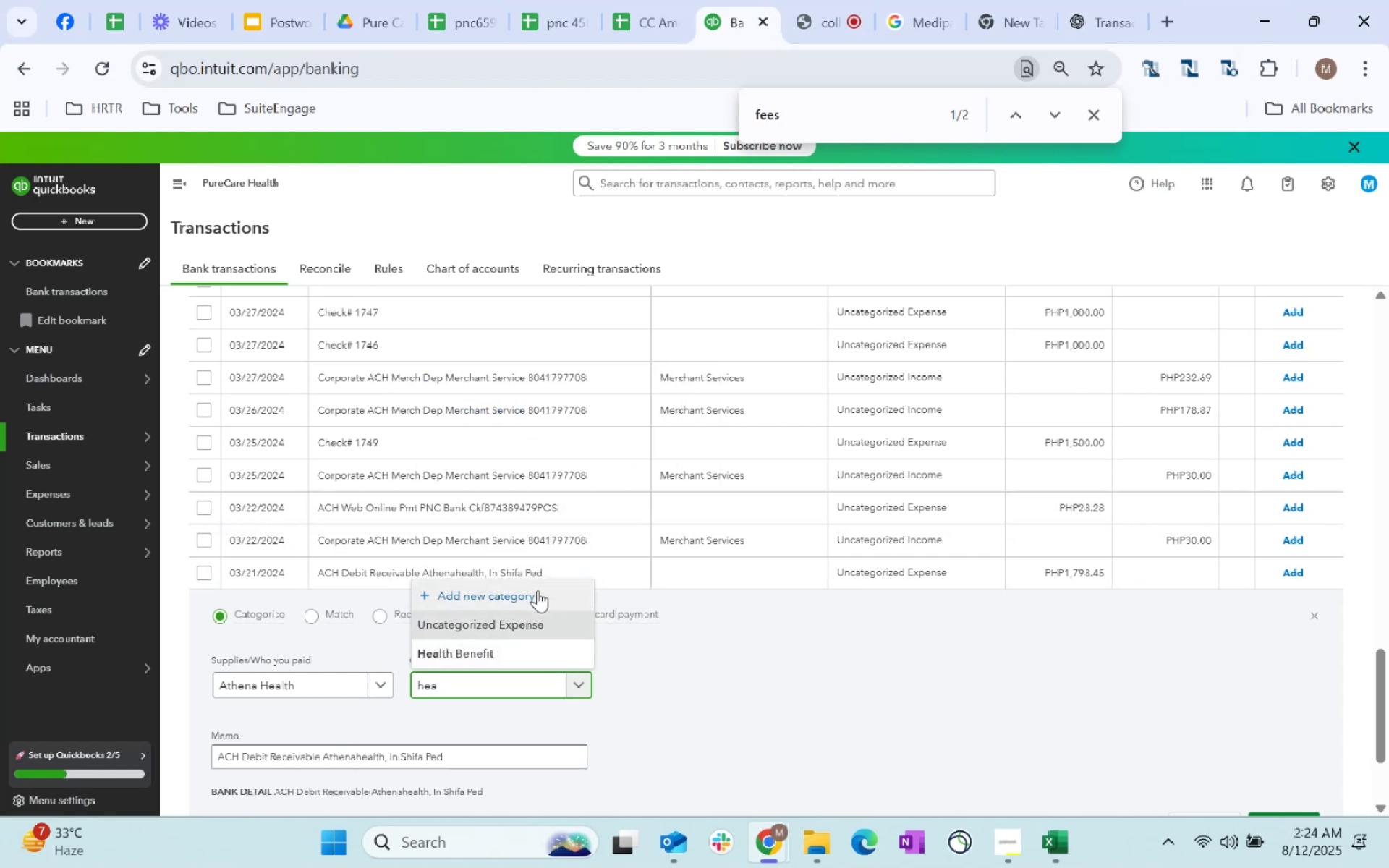 
wait(5.47)
 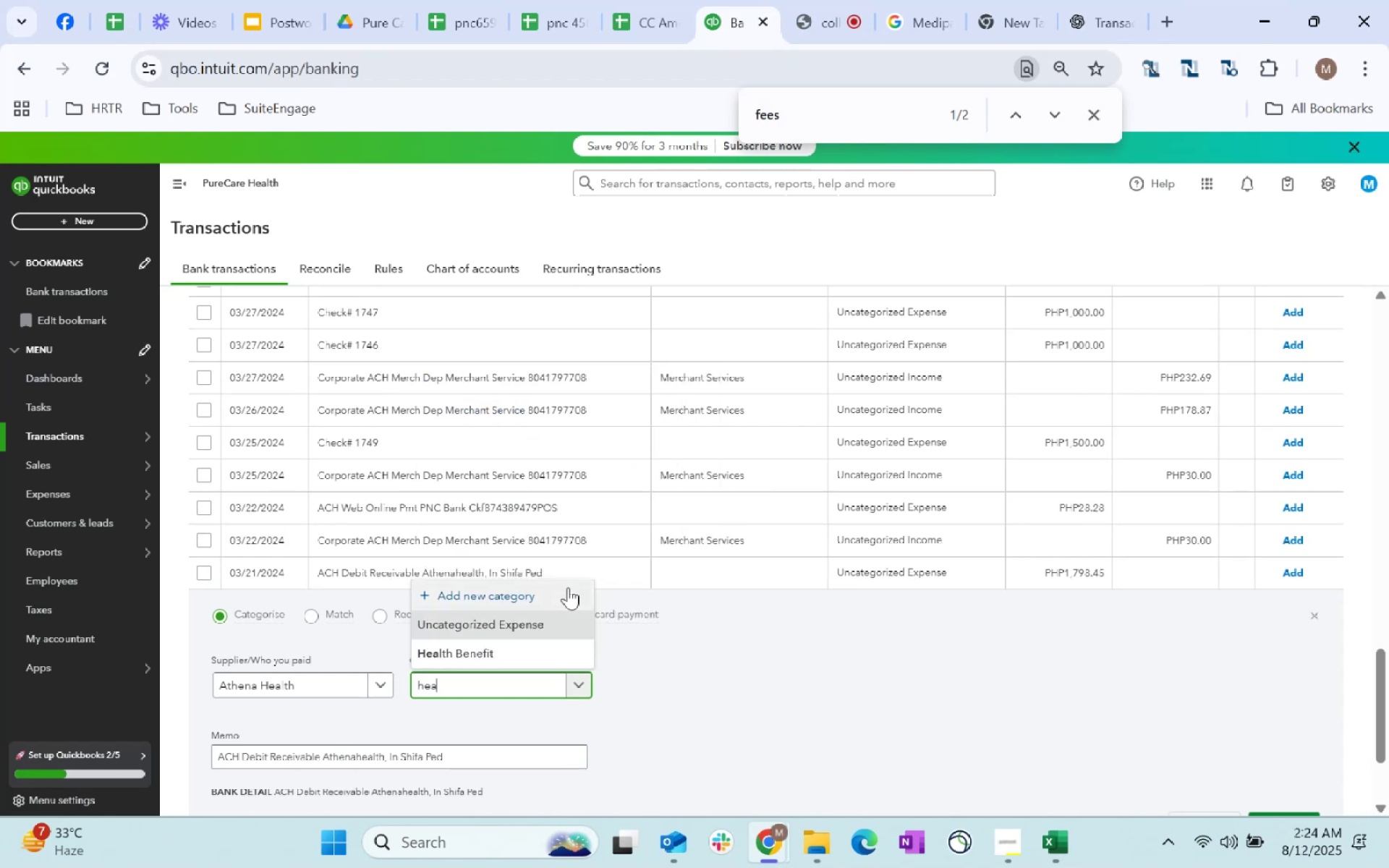 
key(Backspace)
key(Backspace)
key(Backspace)
key(Backspace)
key(Backspace)
type(isurance)
key(Backspace)
key(Backspace)
key(Backspace)
key(Backspace)
key(Backspace)
key(Backspace)
key(Backspace)
type(nsurance)
 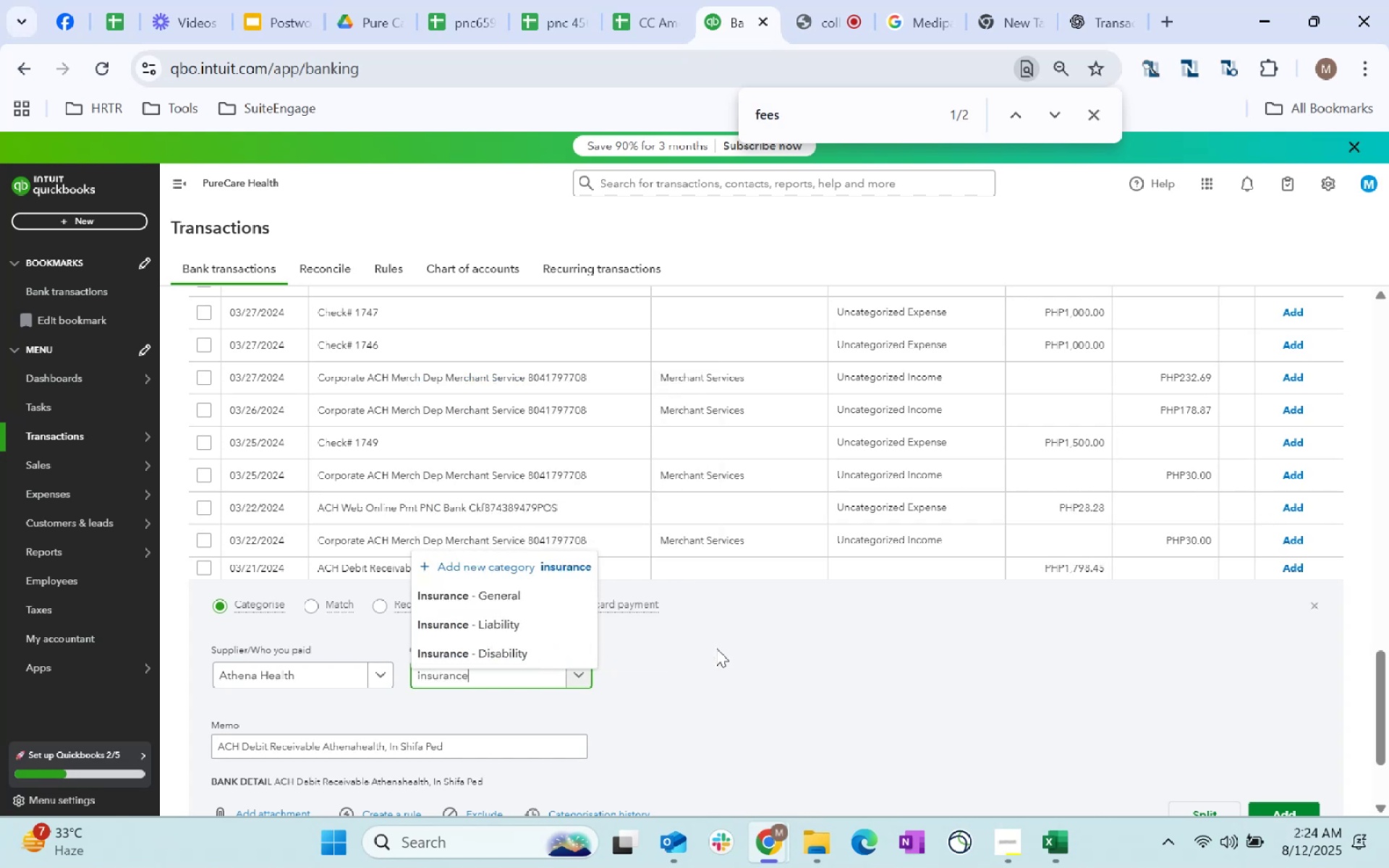 
key(ArrowDown)
 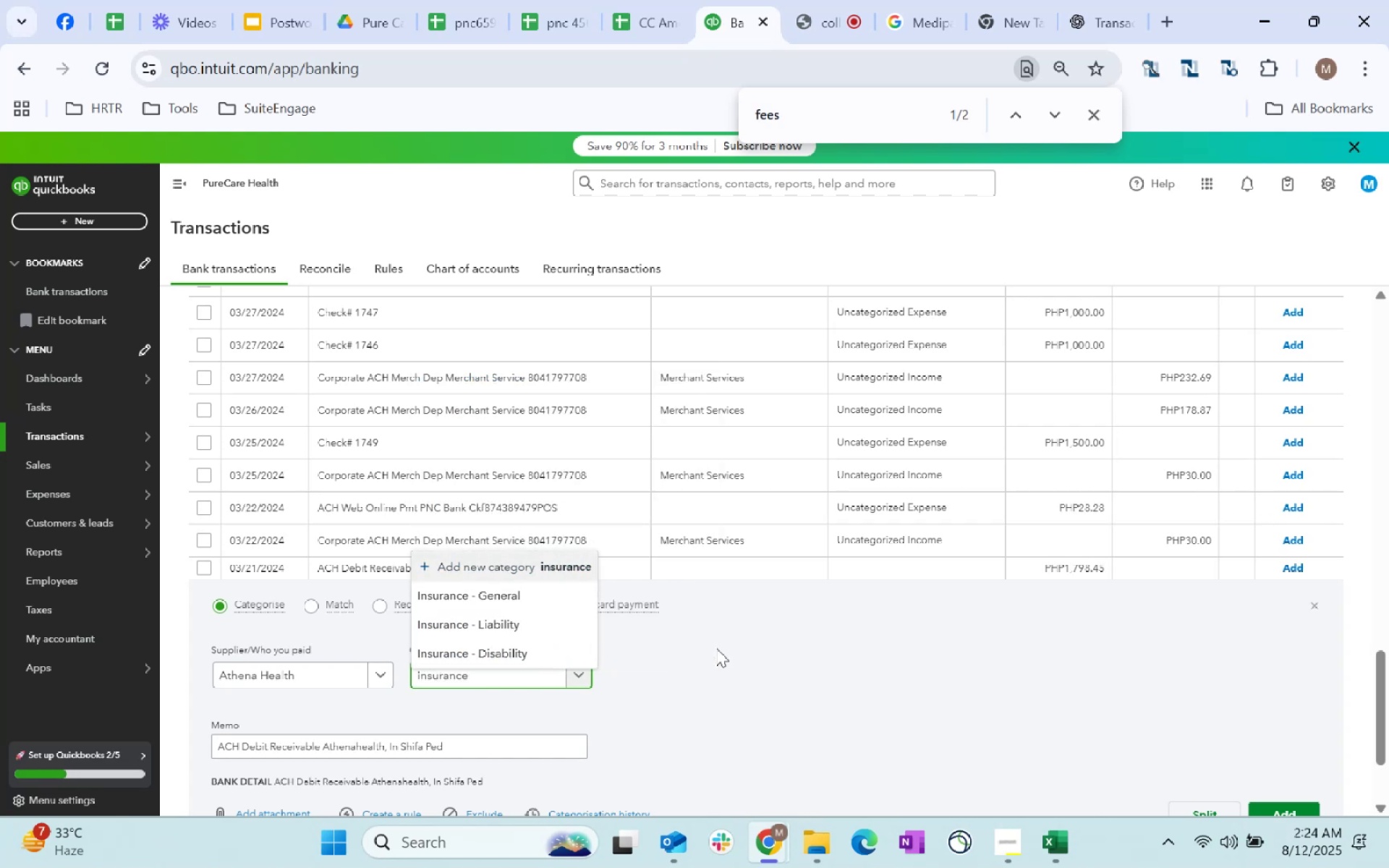 
key(ArrowDown)
 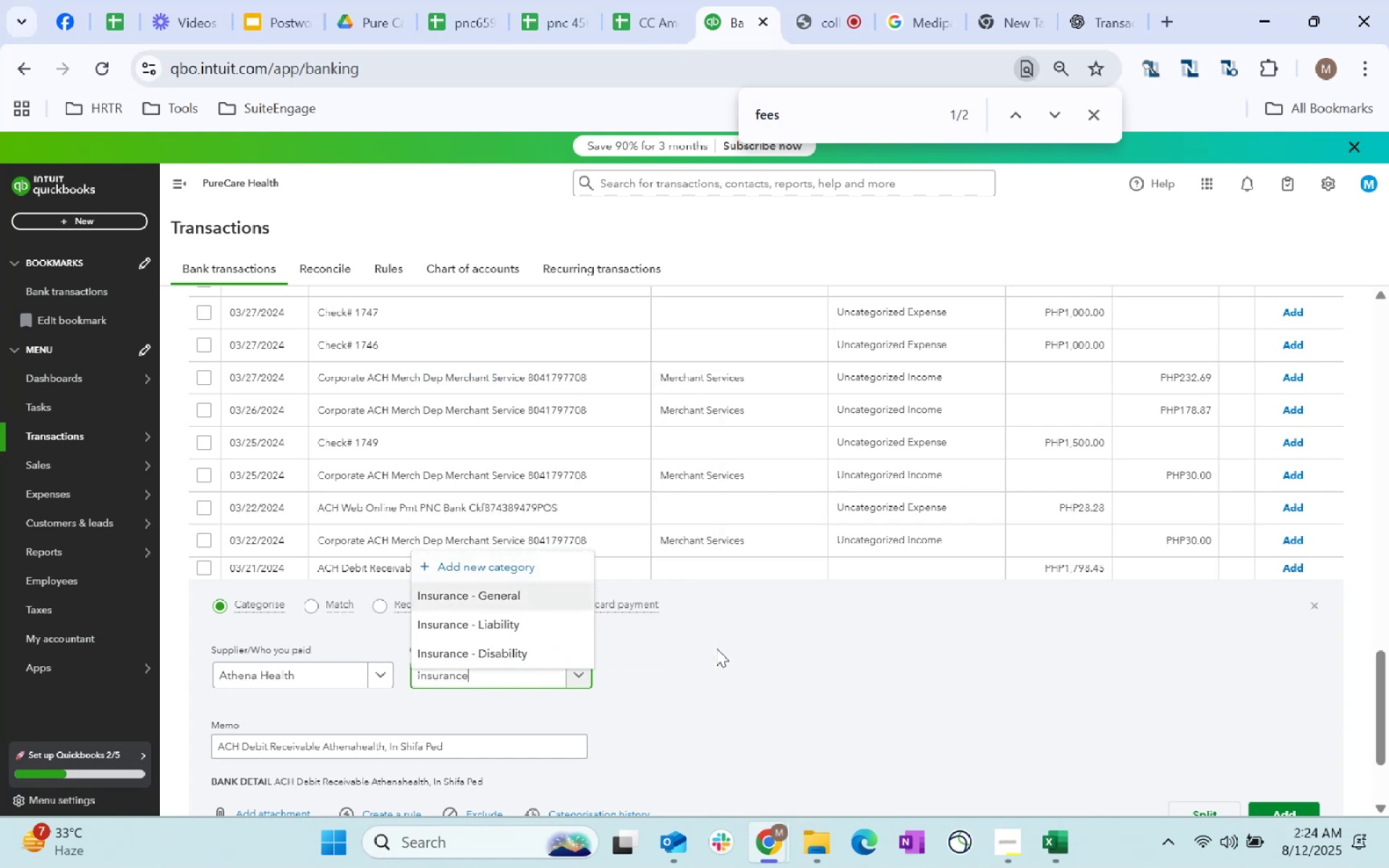 
key(Tab)
 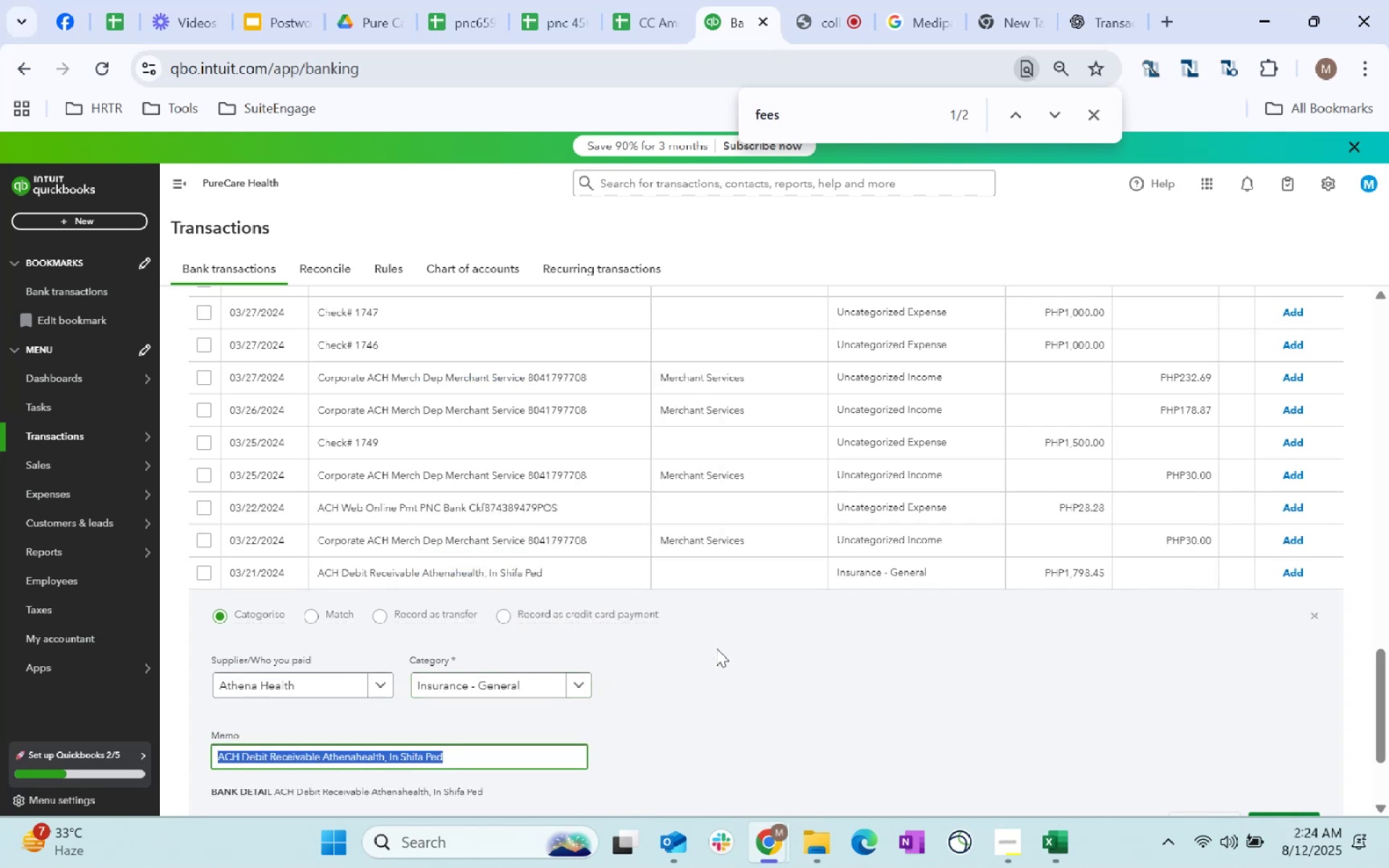 
scroll: coordinate [1289, 662], scroll_direction: down, amount: 29.0
 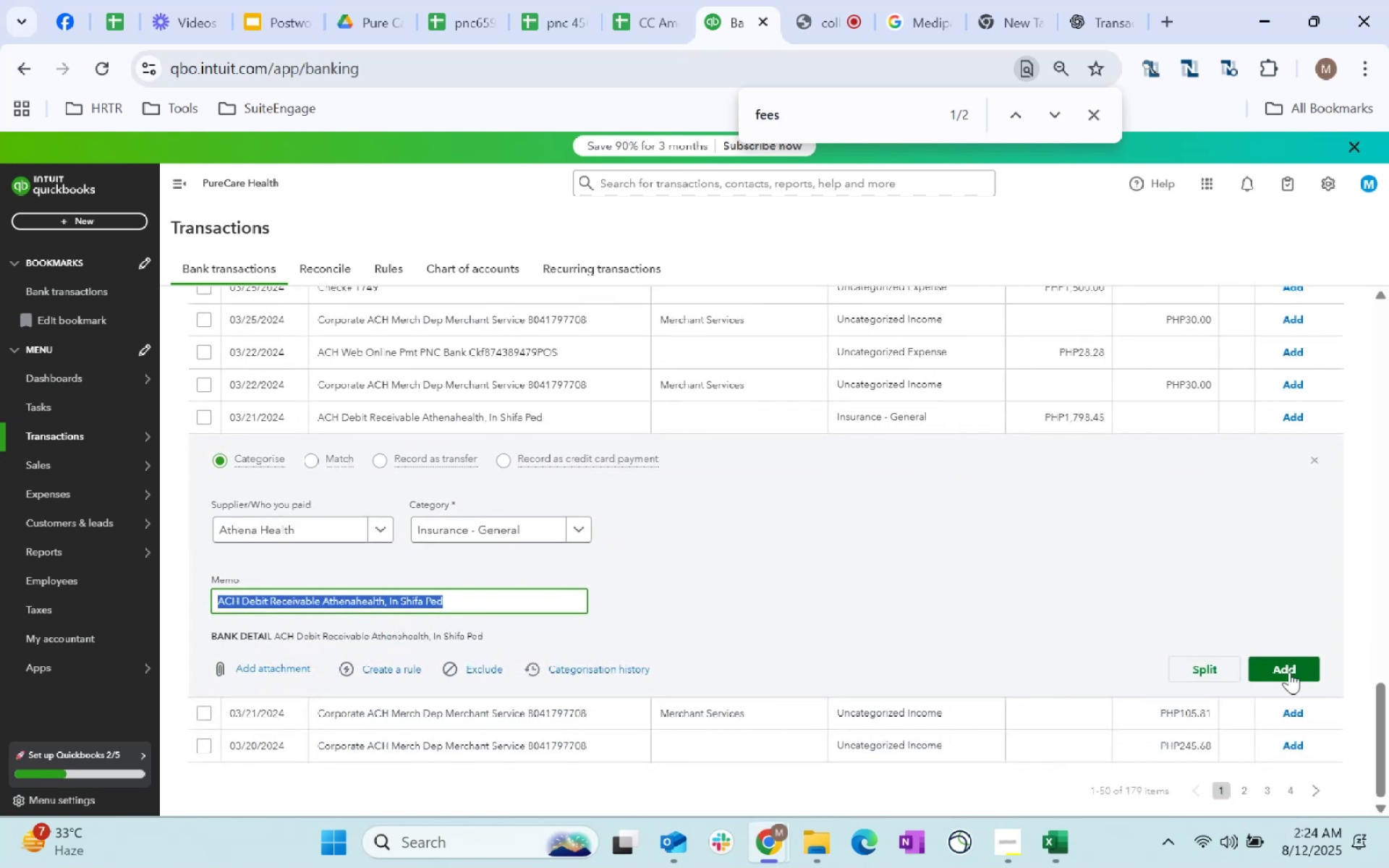 
left_click([1289, 671])
 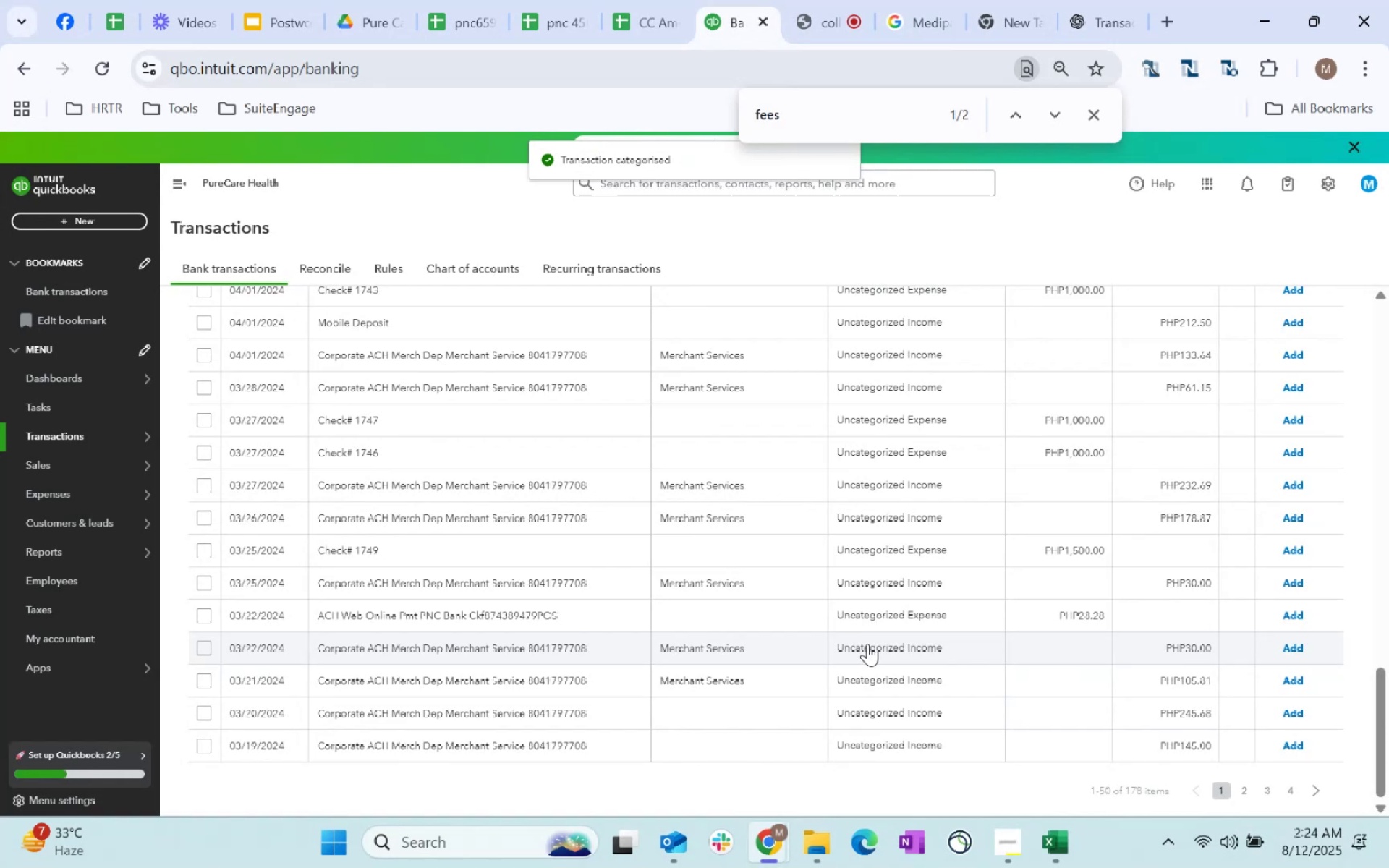 
wait(8.05)
 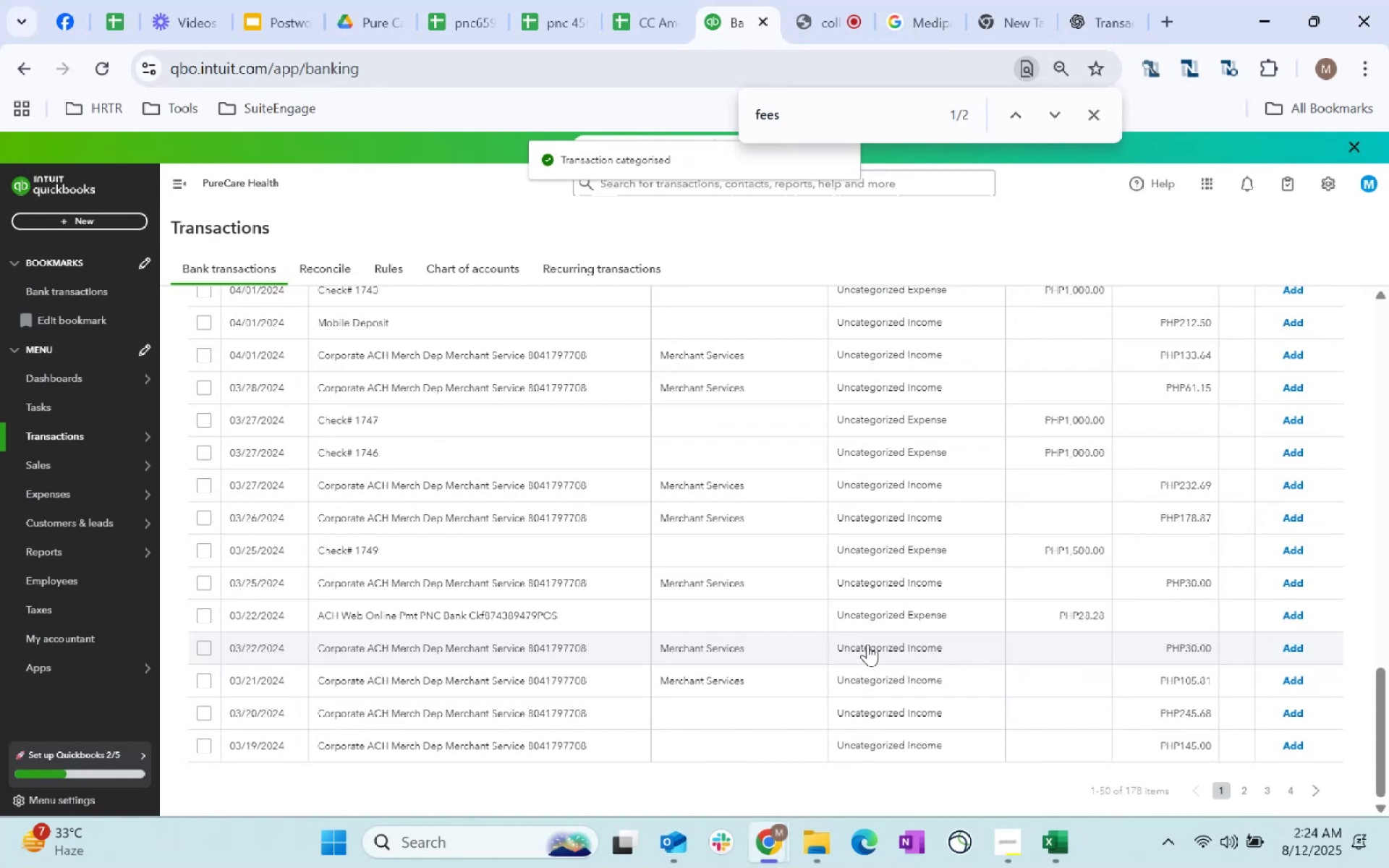 
left_click([704, 582])
 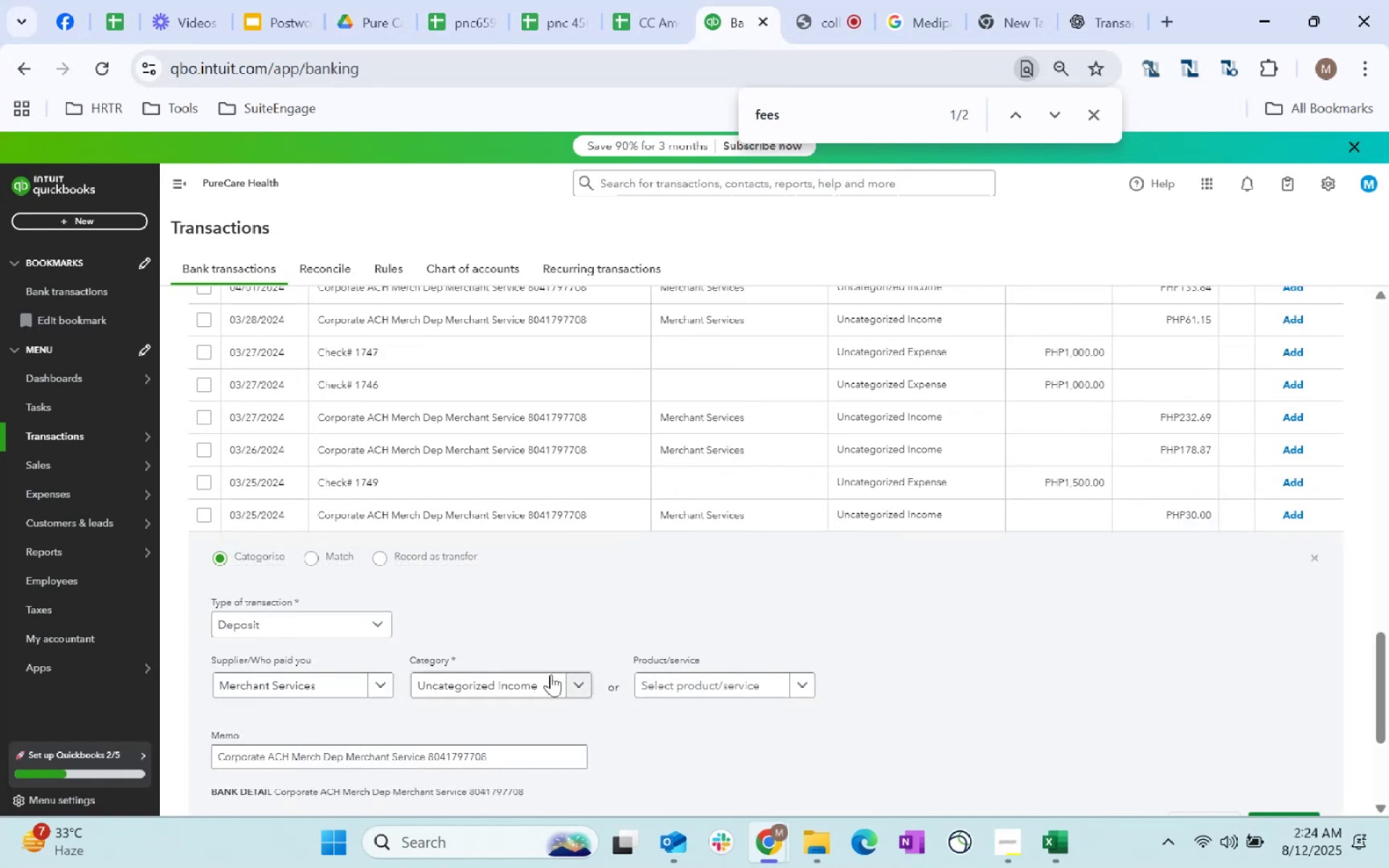 
scroll: coordinate [642, 590], scroll_direction: down, amount: 1.0
 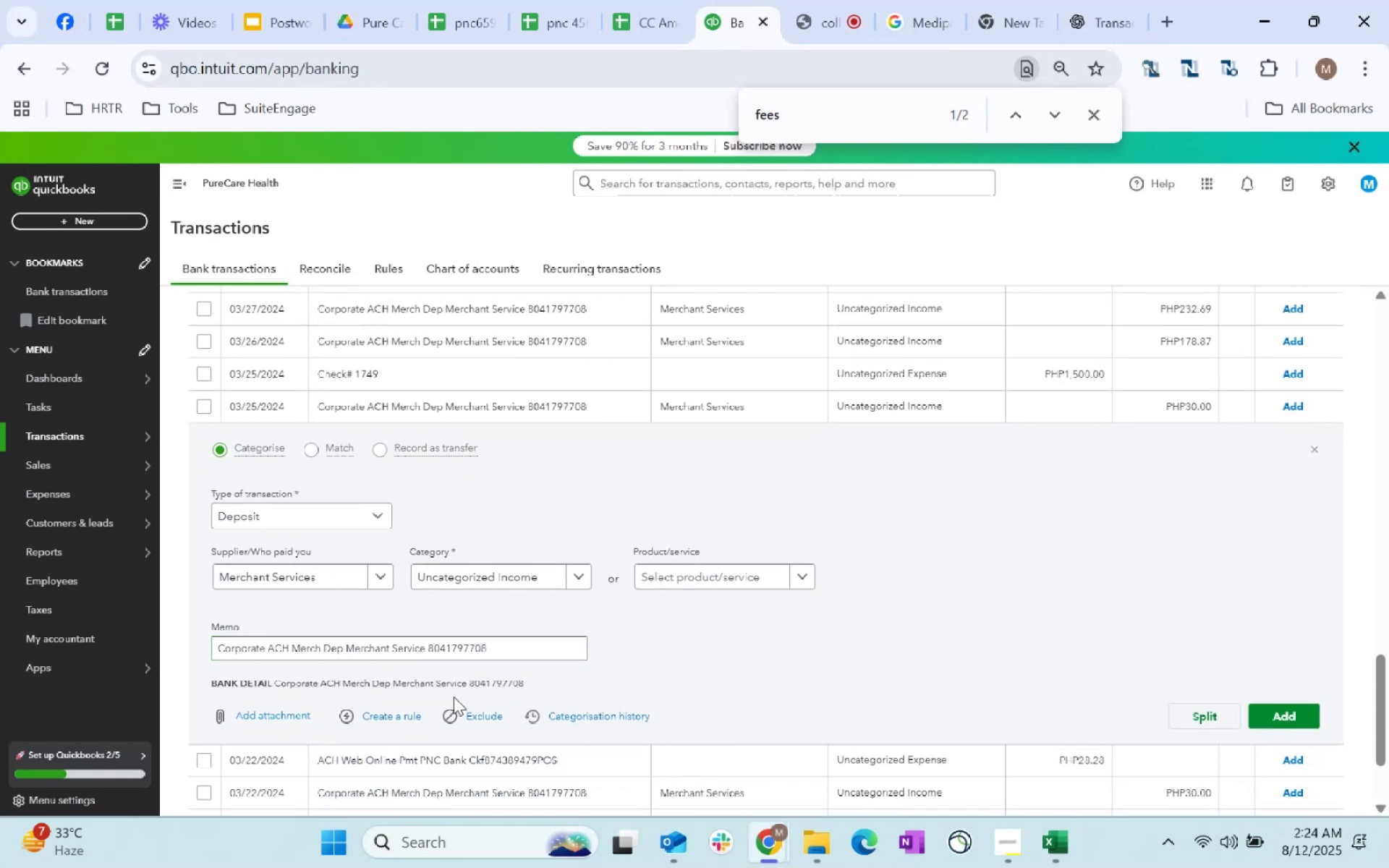 
left_click([539, 580])
 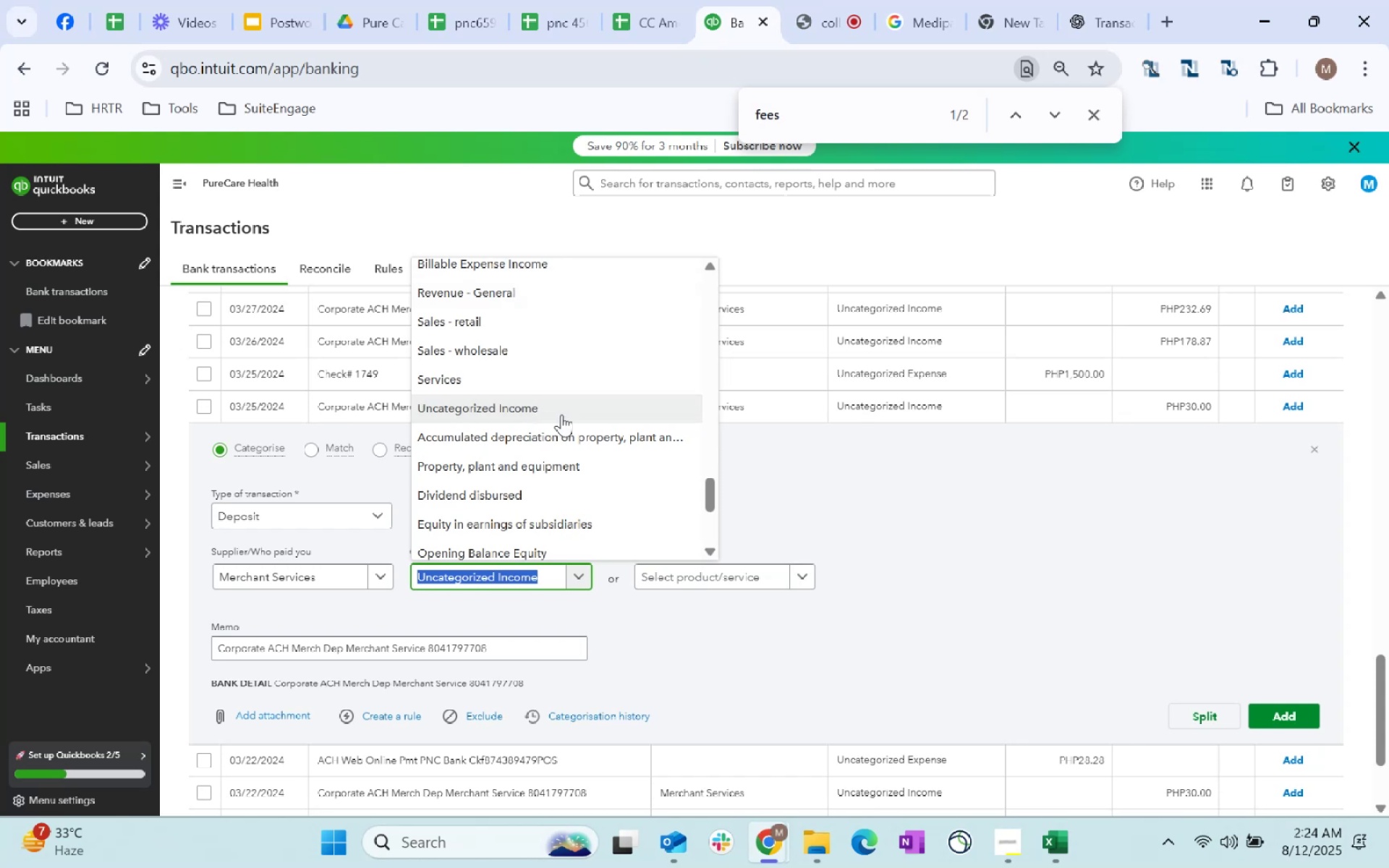 
type(revenue)
 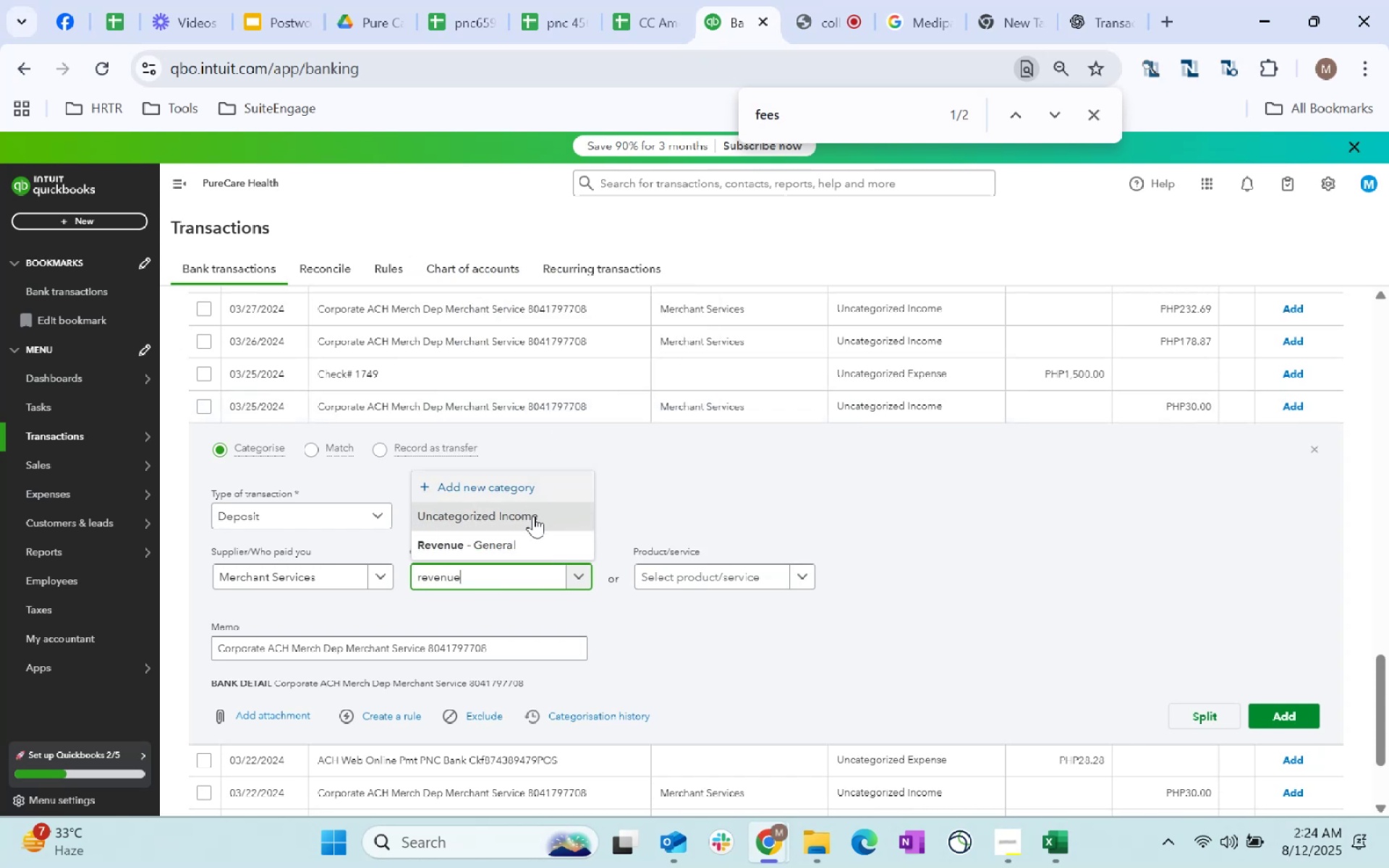 
left_click([530, 542])
 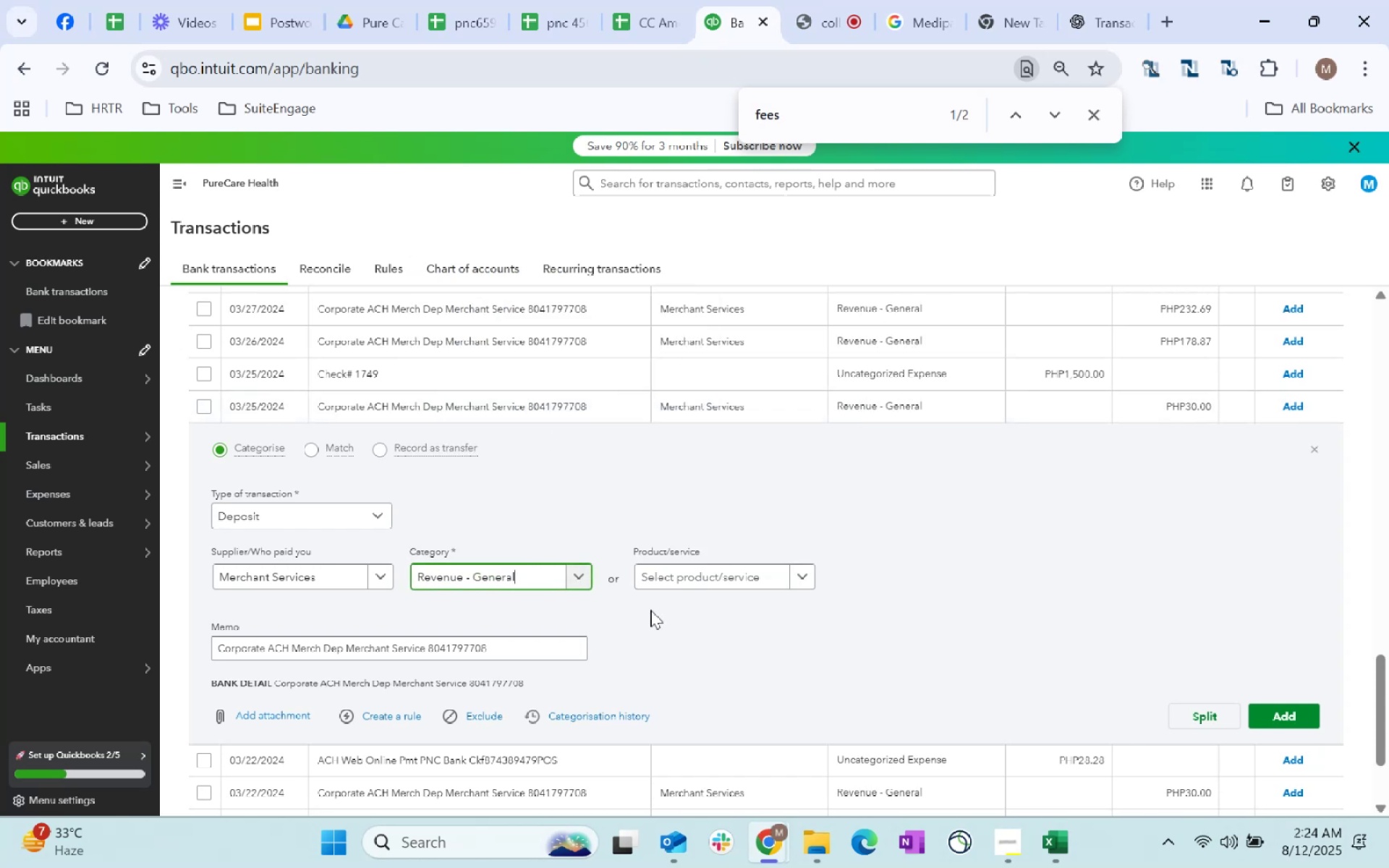 
left_click([709, 643])
 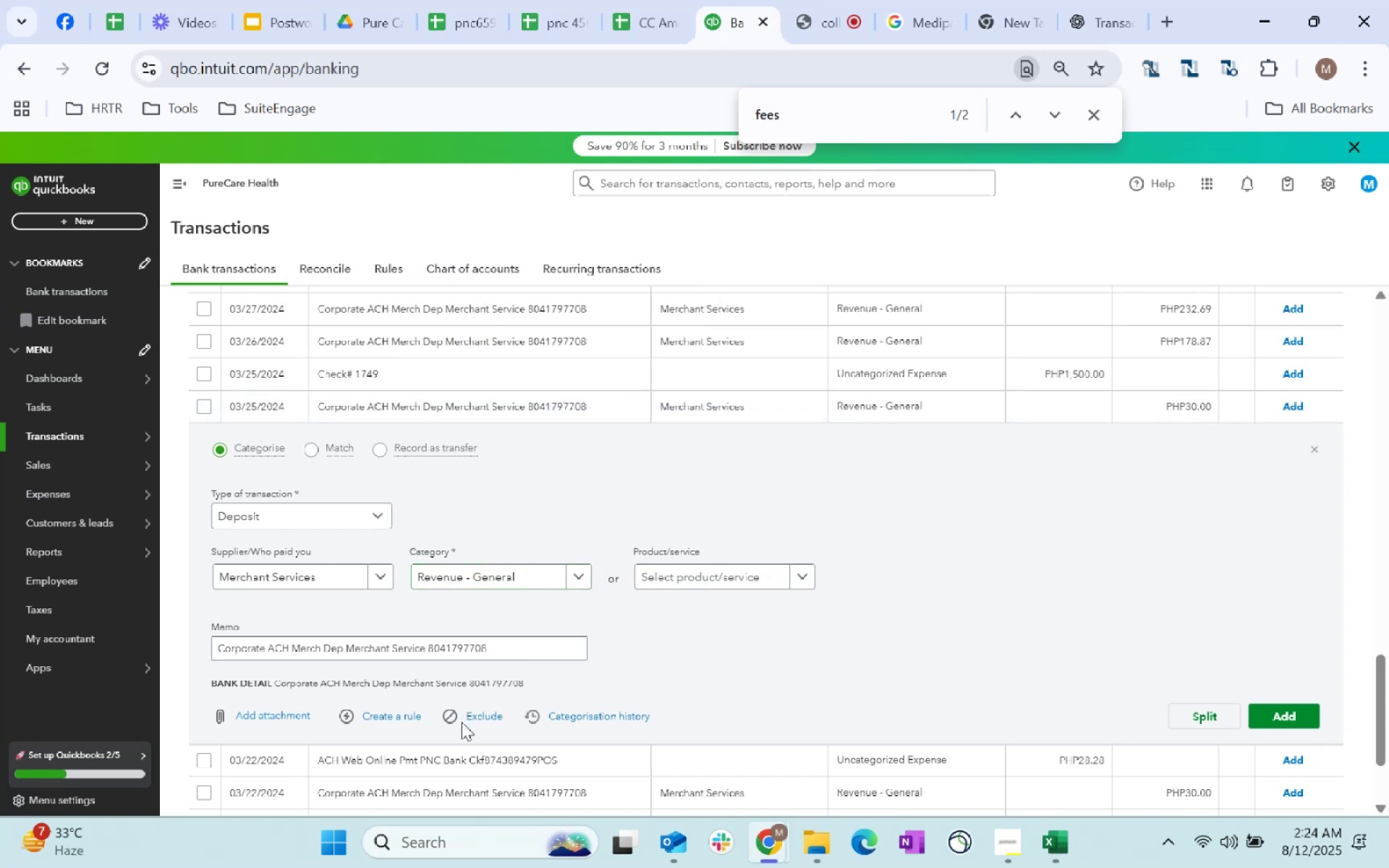 
left_click([385, 721])
 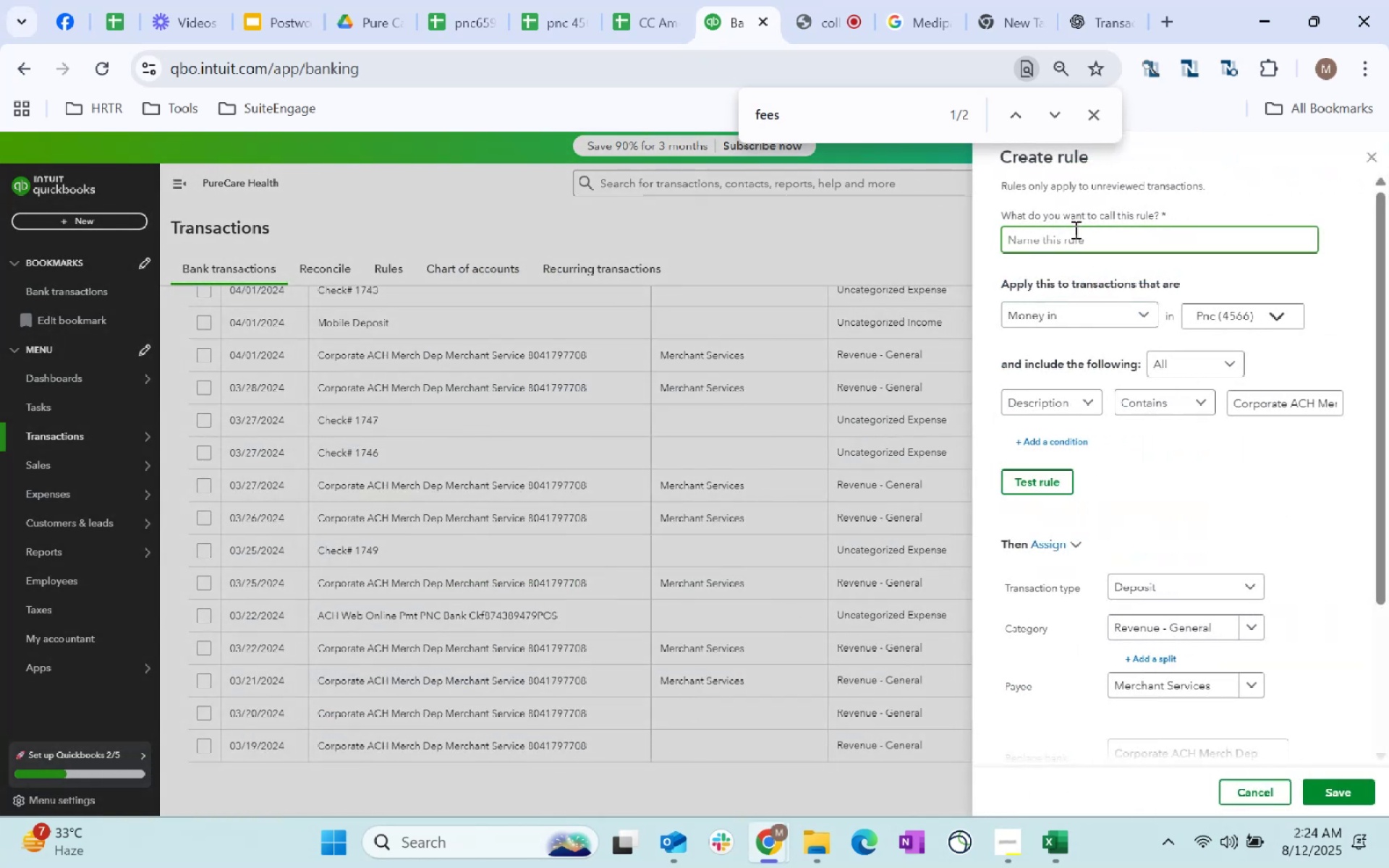 
left_click([1071, 232])
 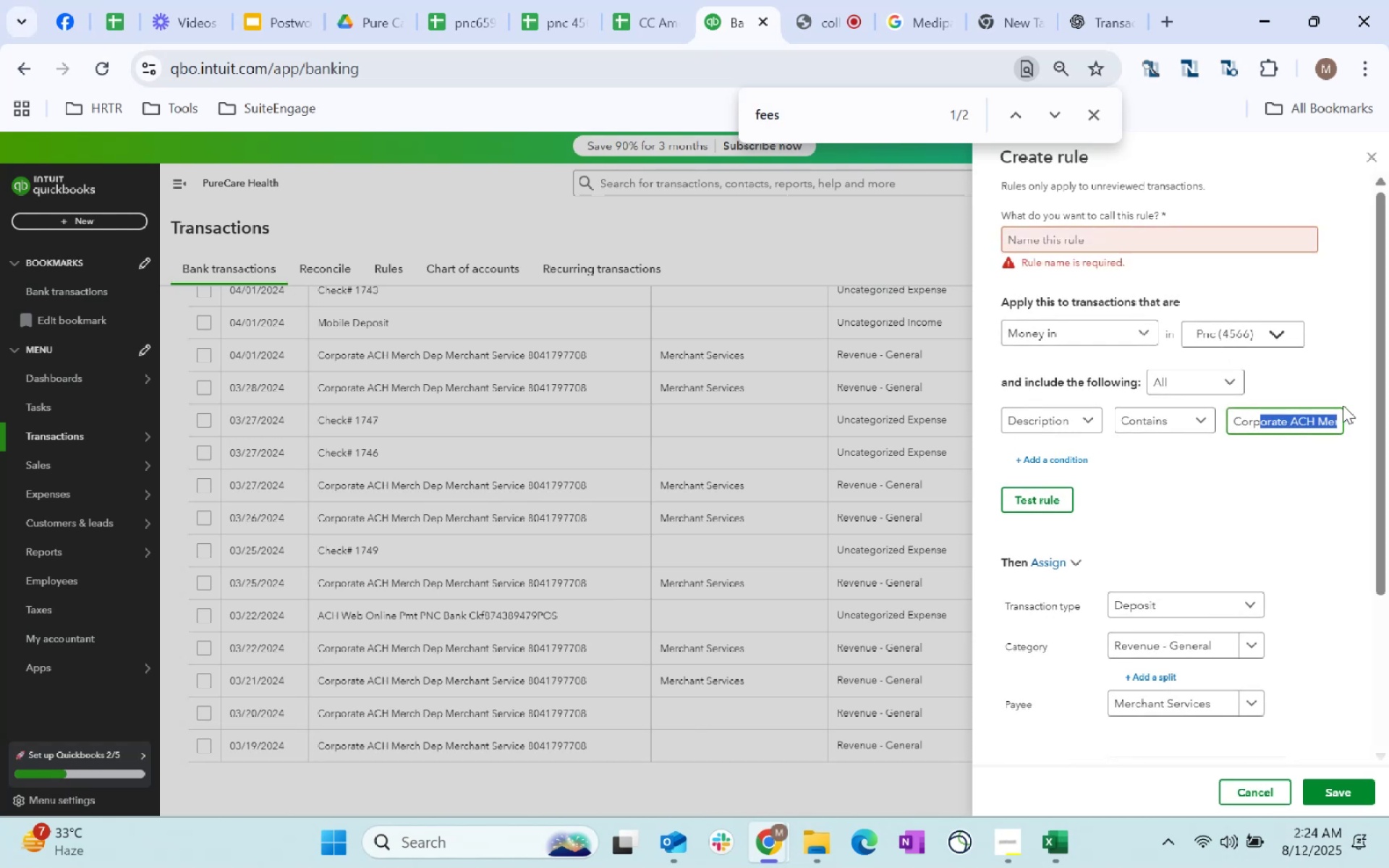 
left_click([1322, 423])
 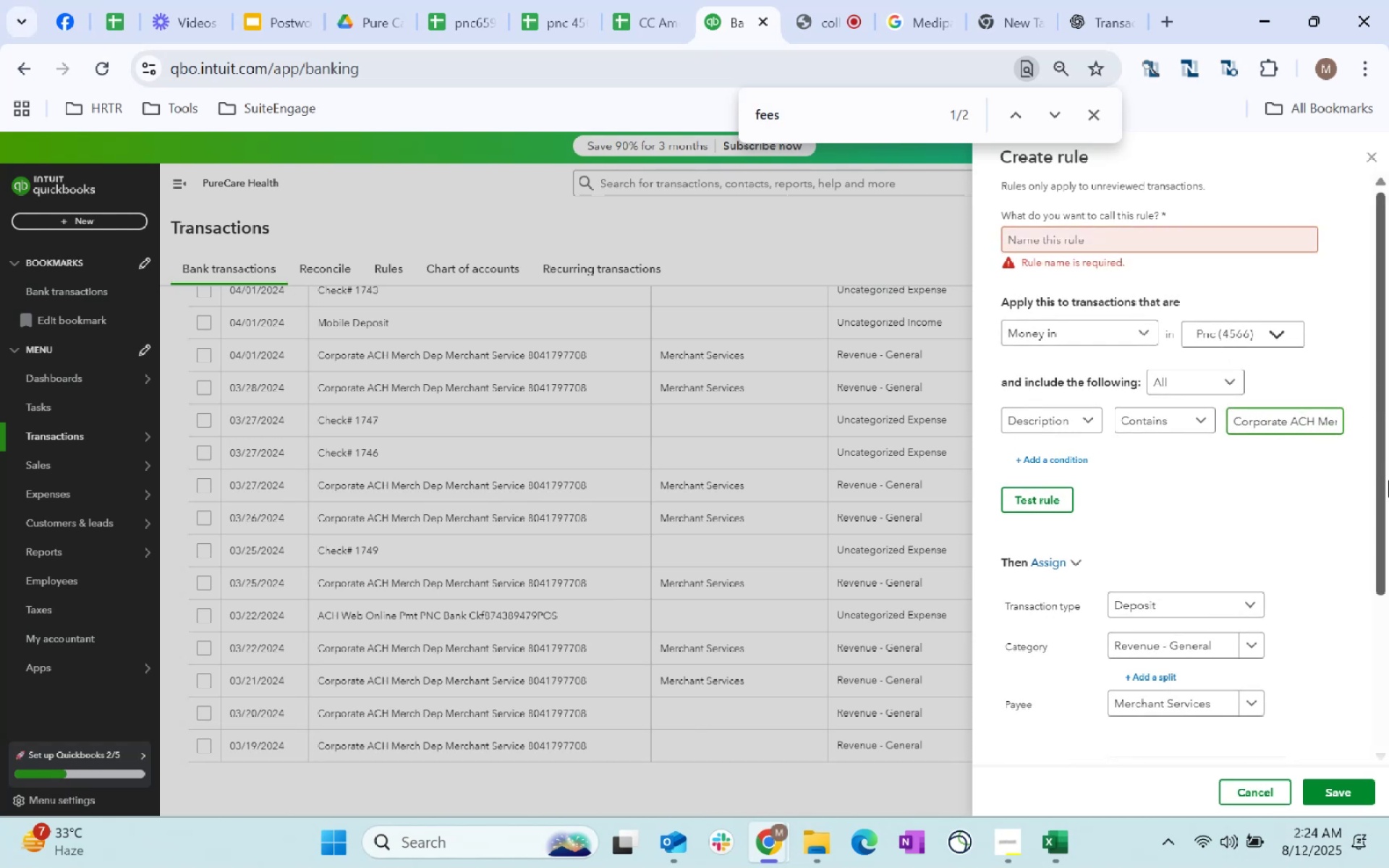 
key(ArrowRight)
 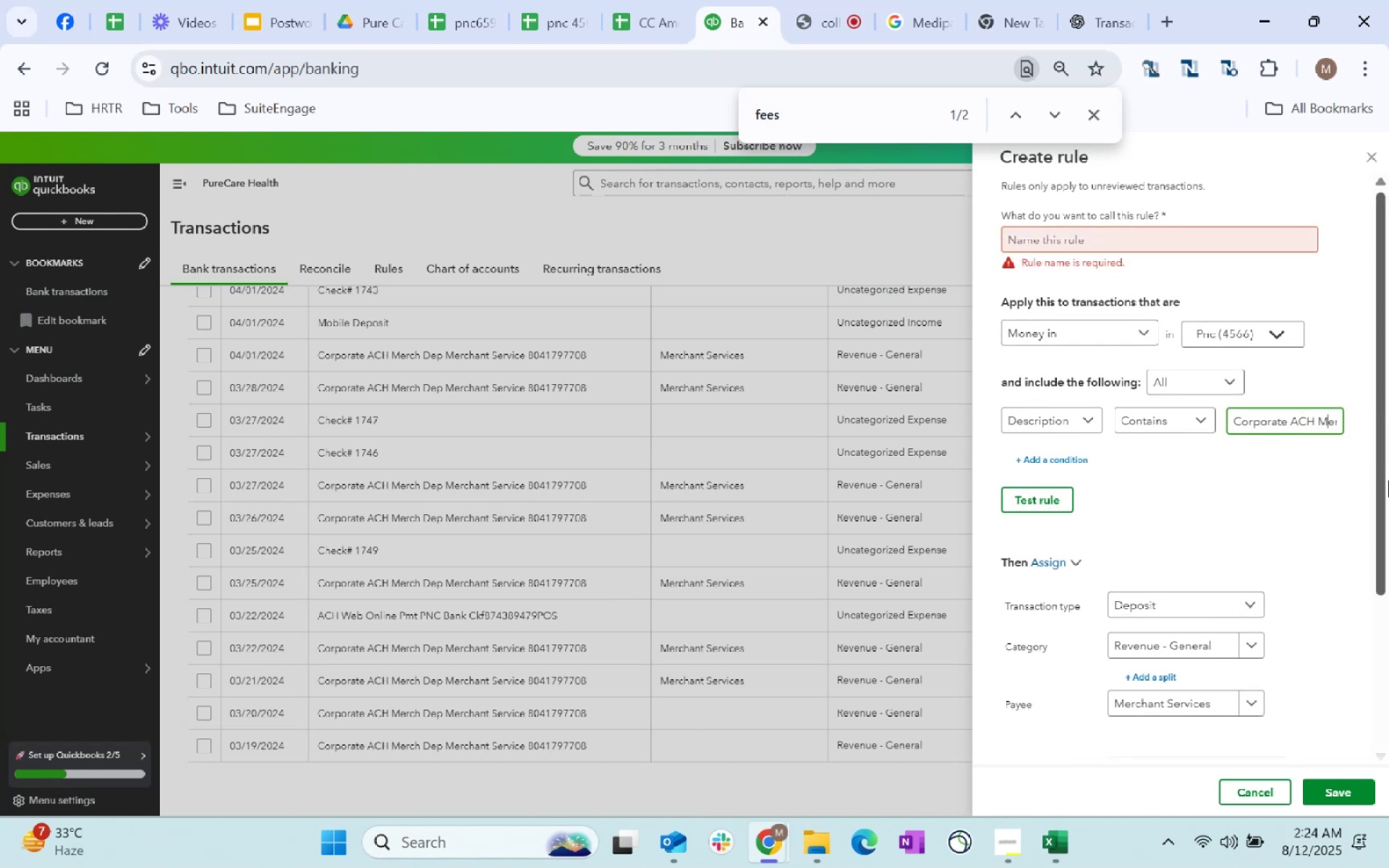 
hold_key(key=ArrowRight, duration=0.8)
 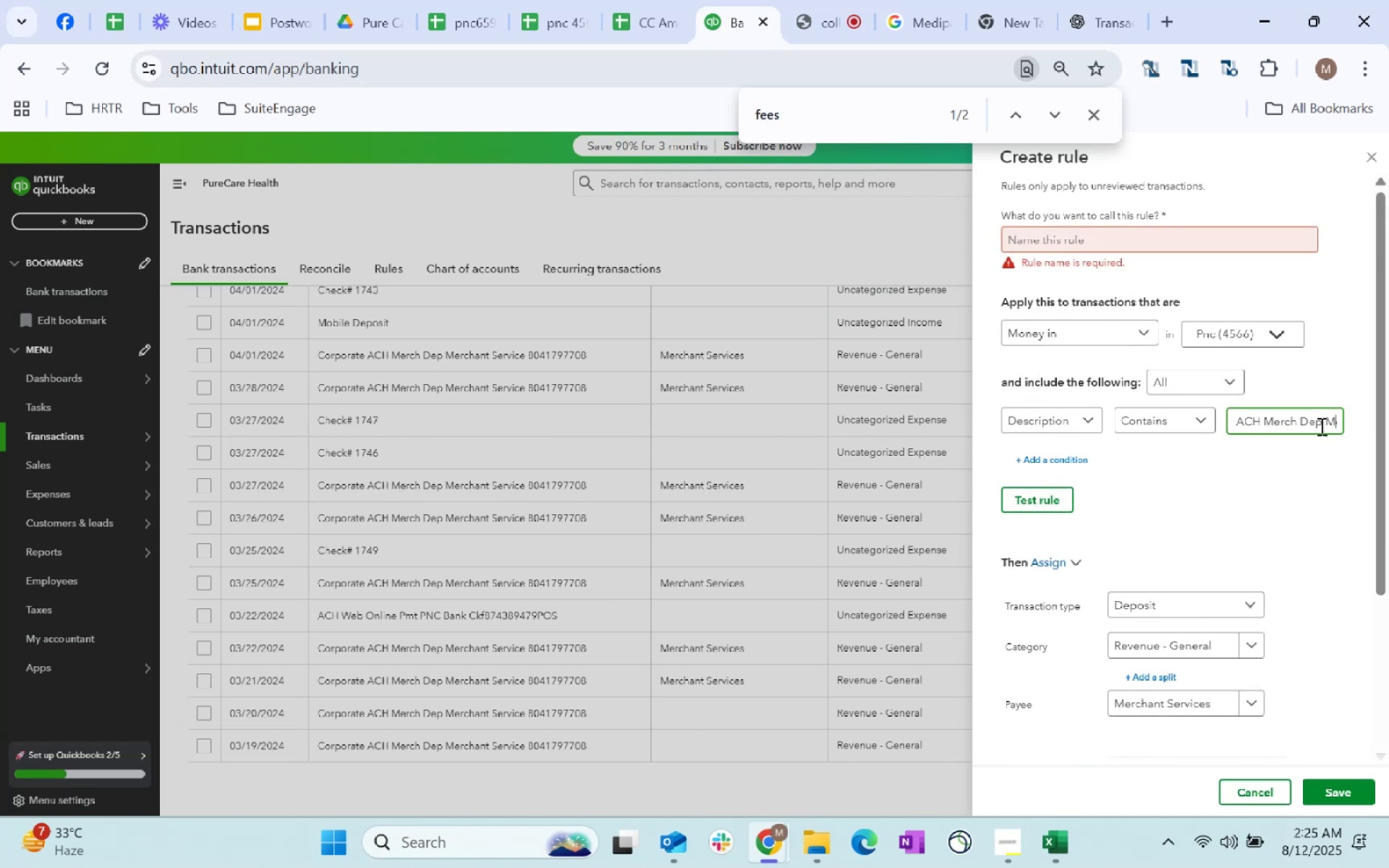 
double_click([1321, 423])
 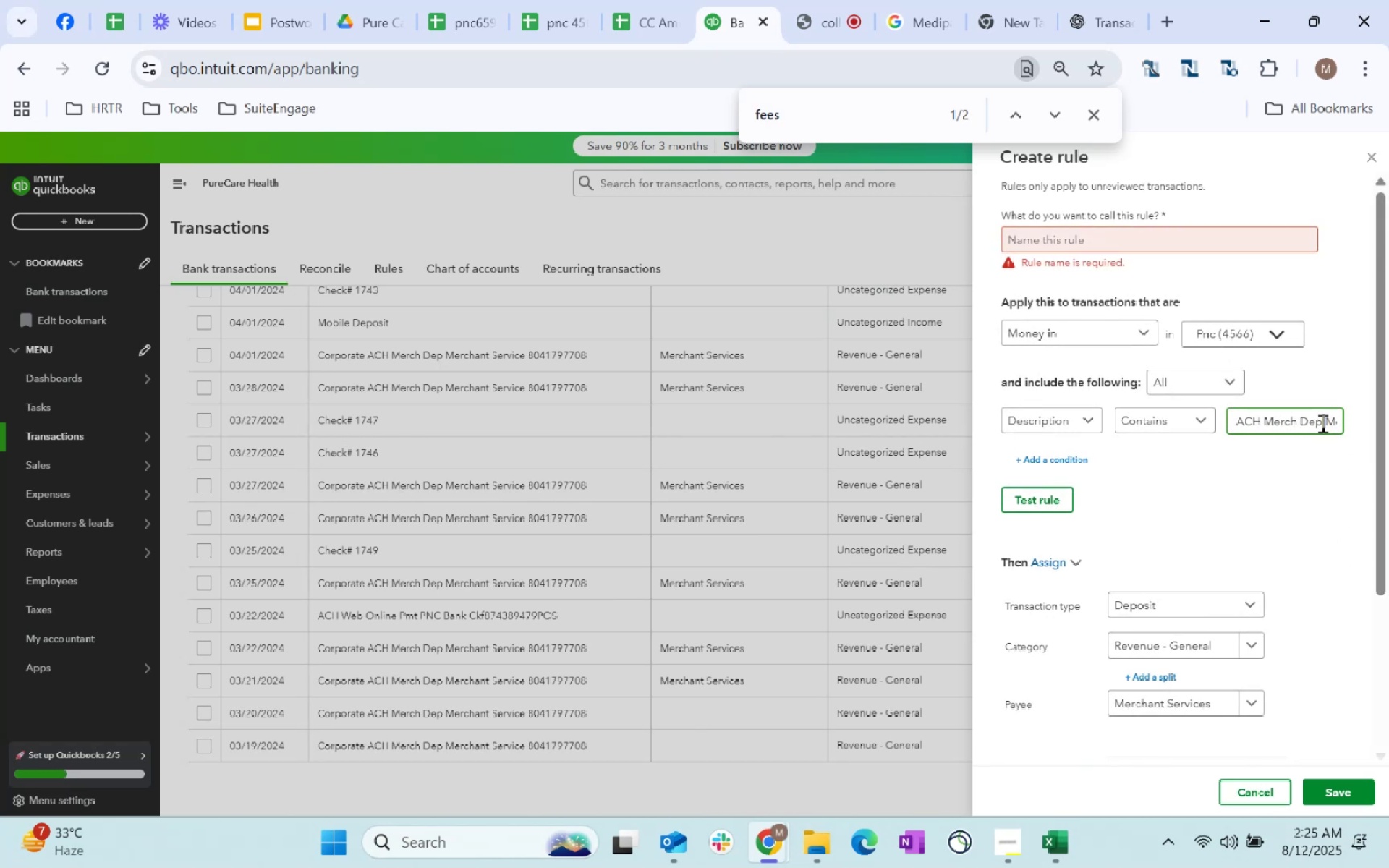 
triple_click([1321, 423])
 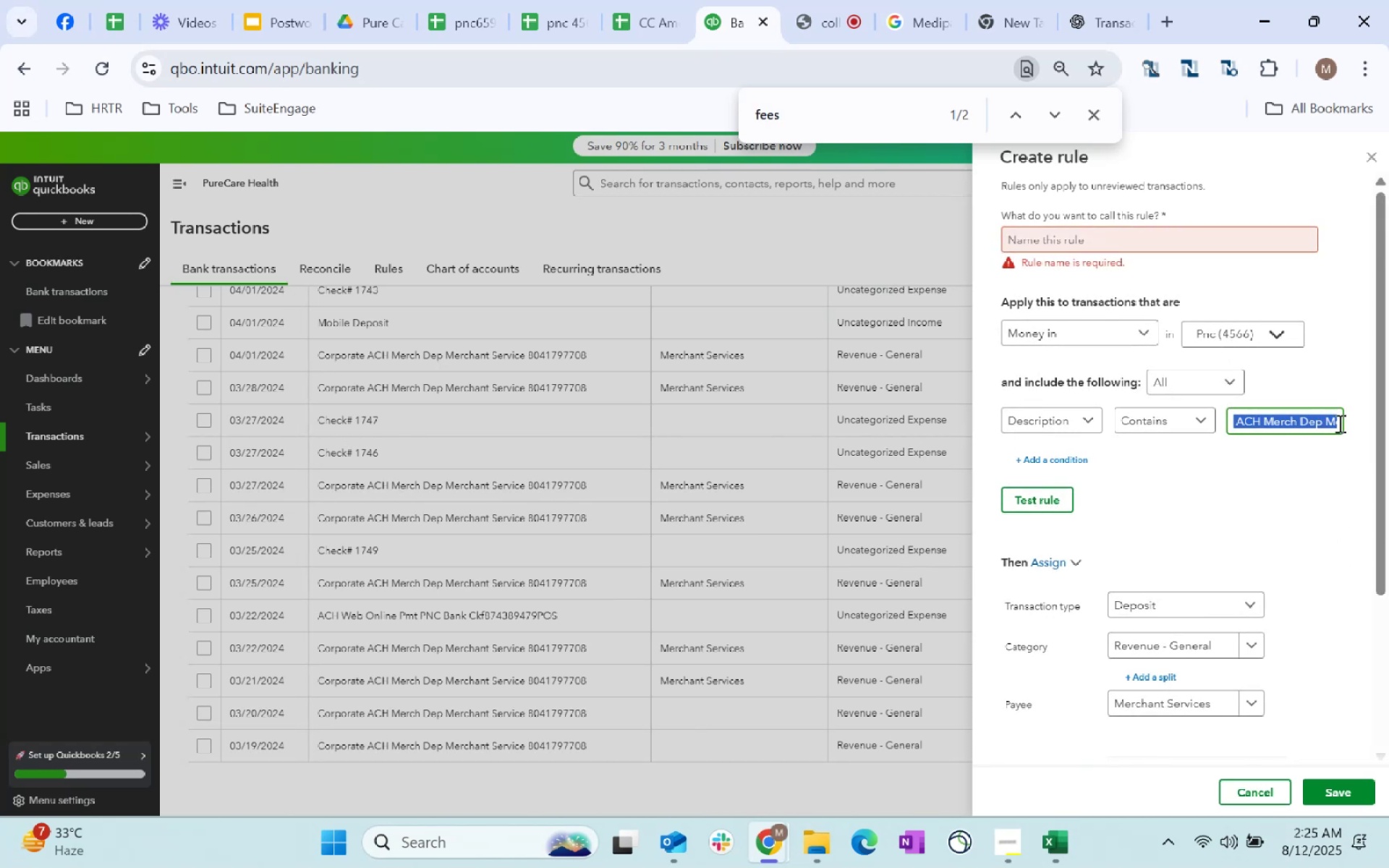 
left_click([1333, 423])
 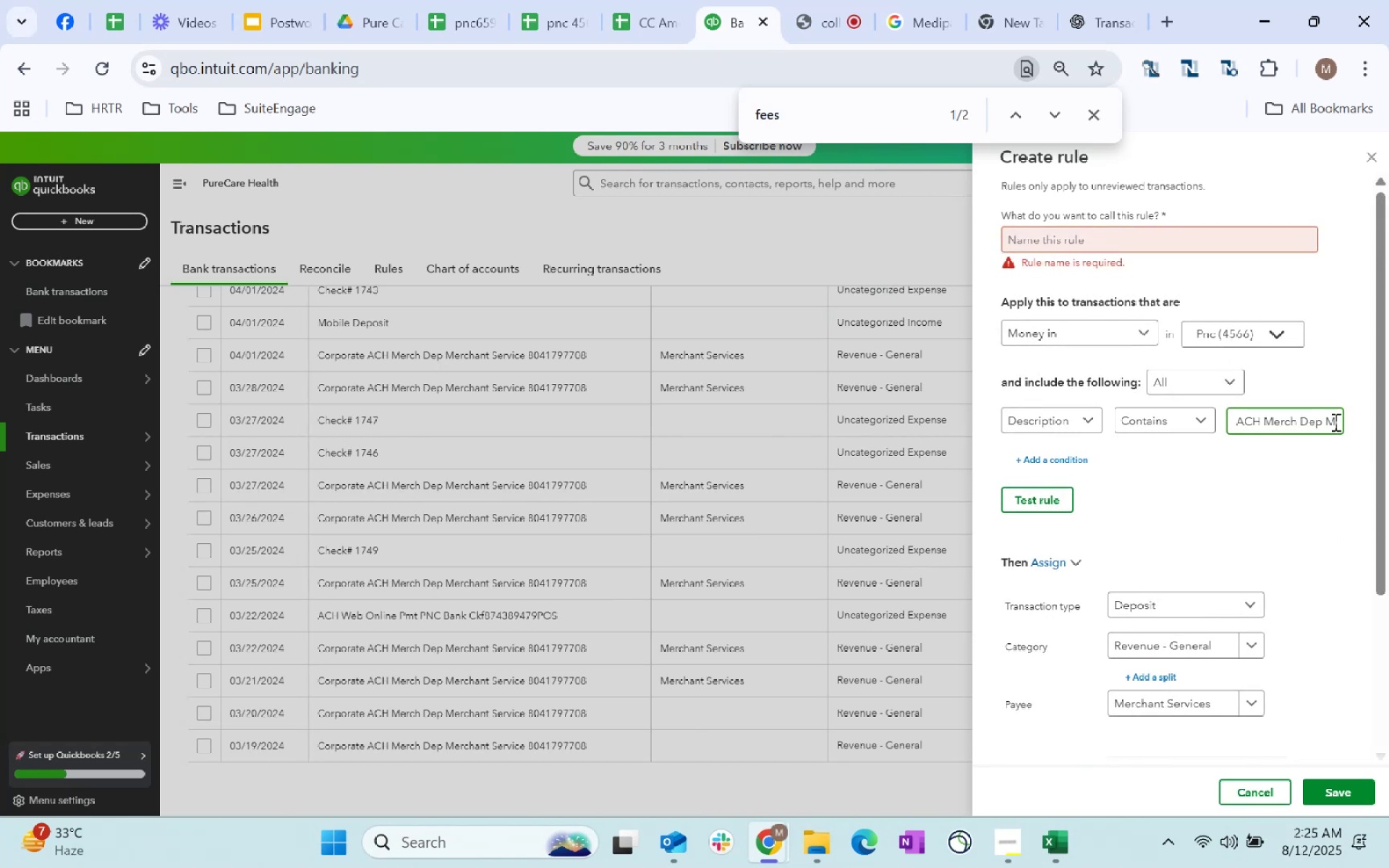 
hold_key(key=ArrowRight, duration=0.89)
 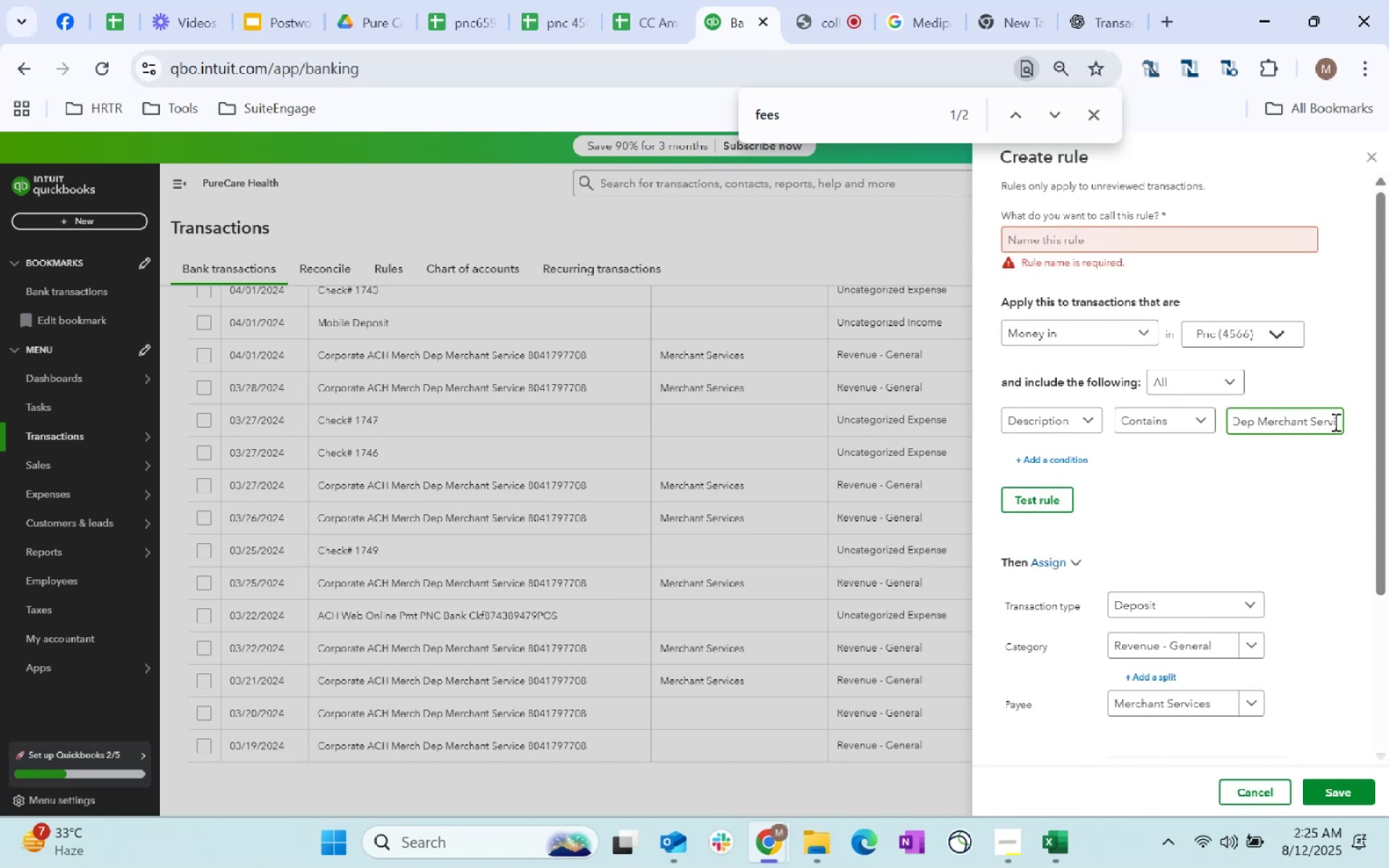 
hold_key(key=ArrowRight, duration=0.36)
 